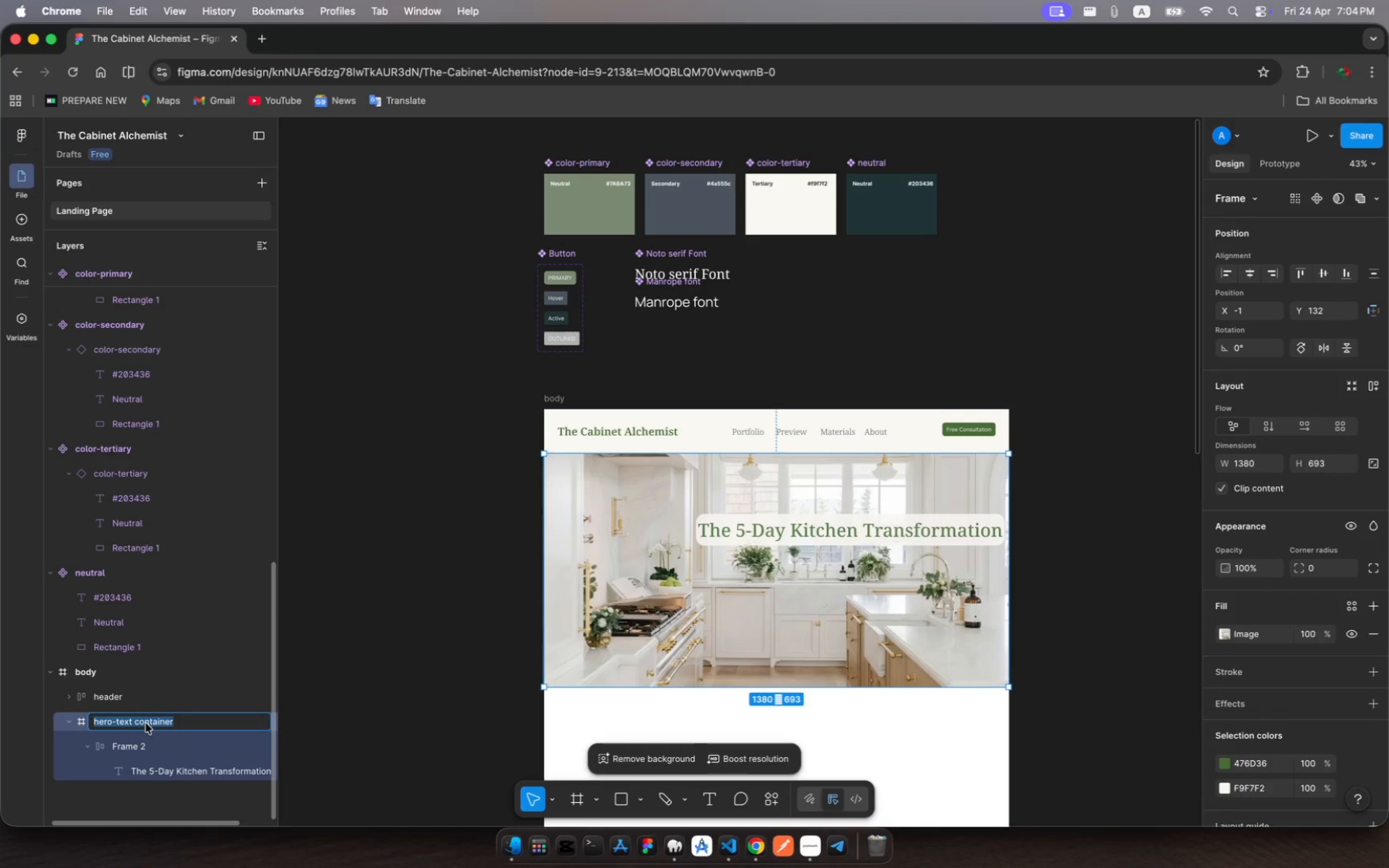 
key(Meta+C)
 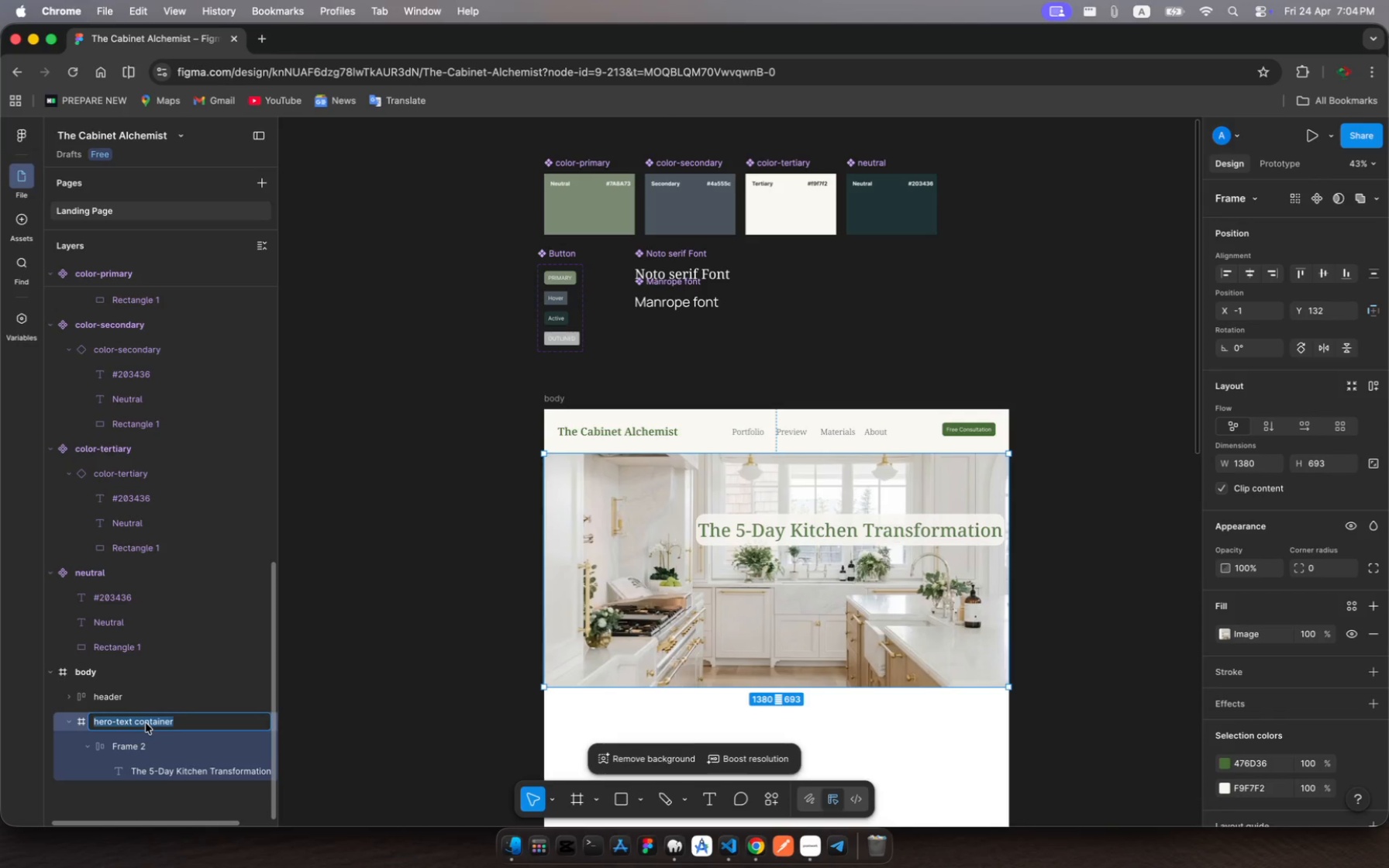 
key(ArrowRight)
 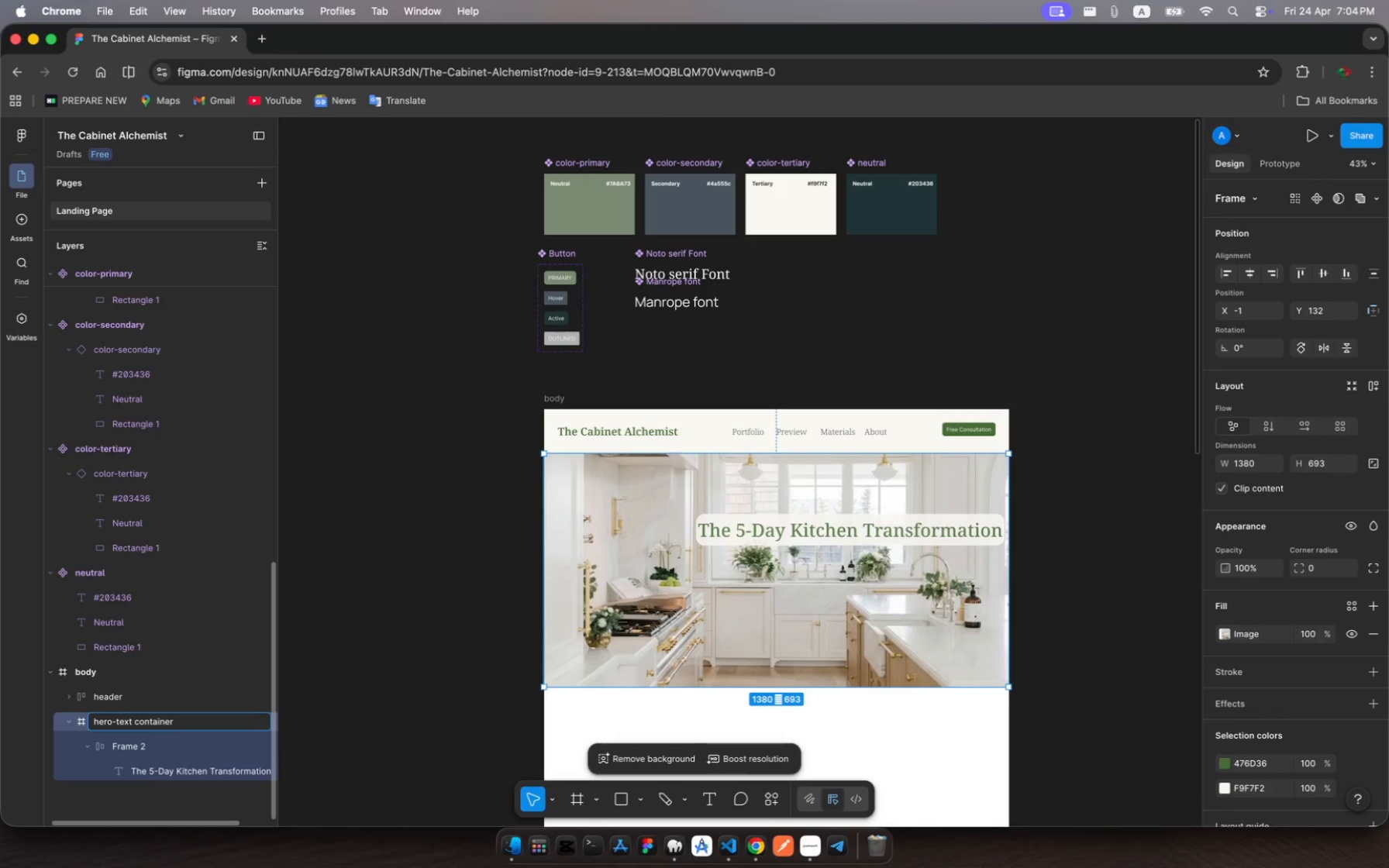 
hold_key(key=ArrowLeft, duration=1.02)
 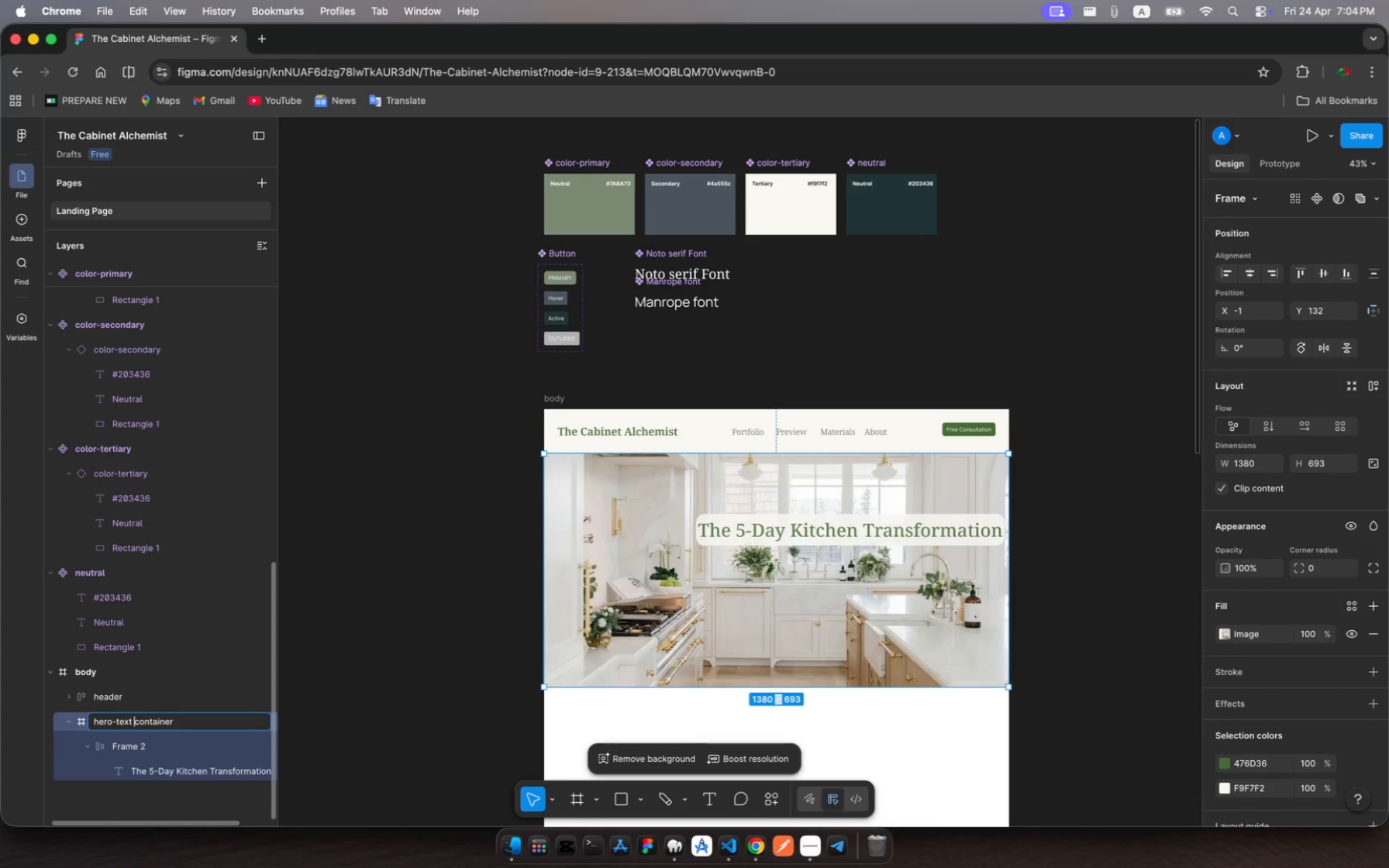 
key(ArrowLeft)
 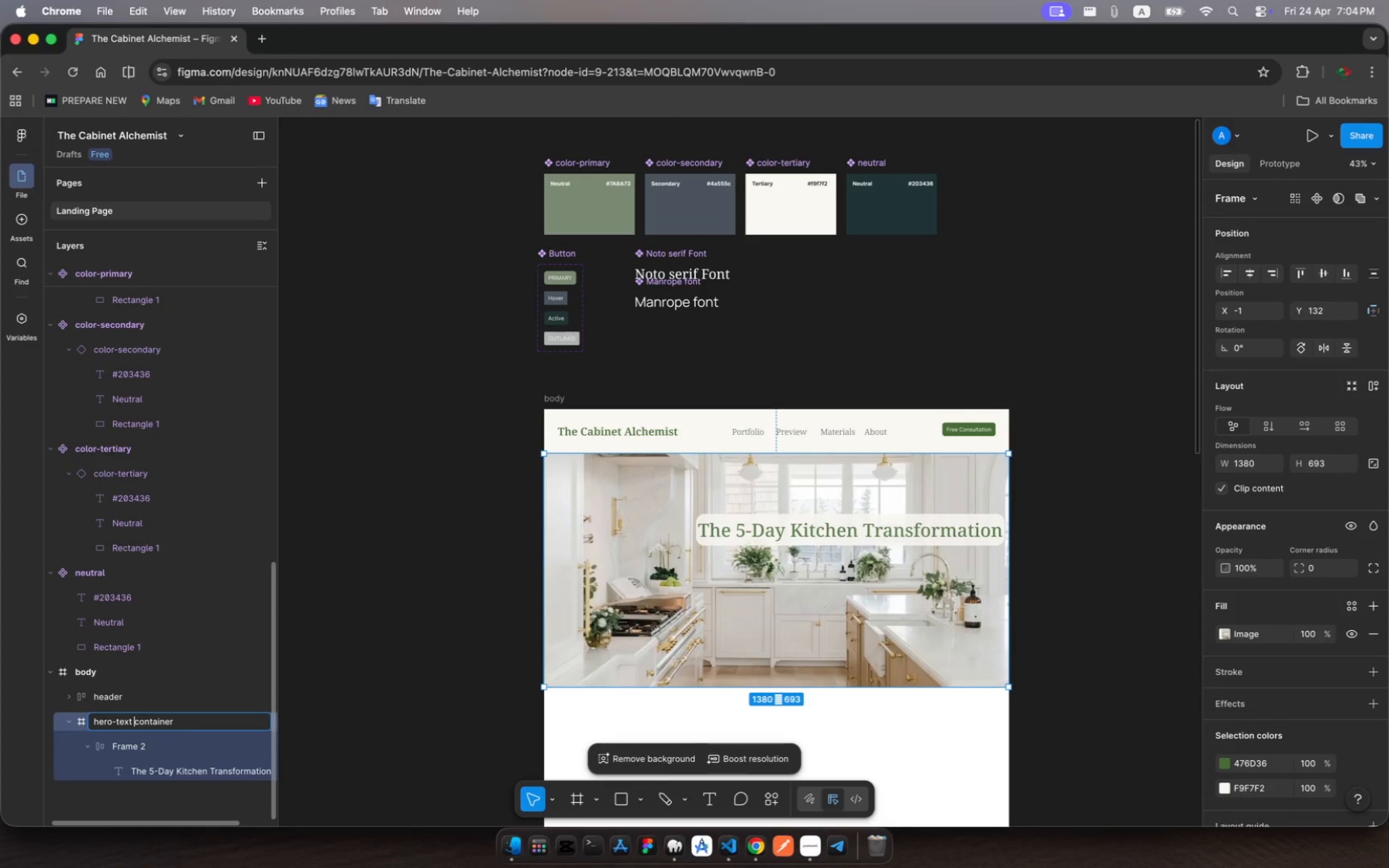 
key(Backspace)
 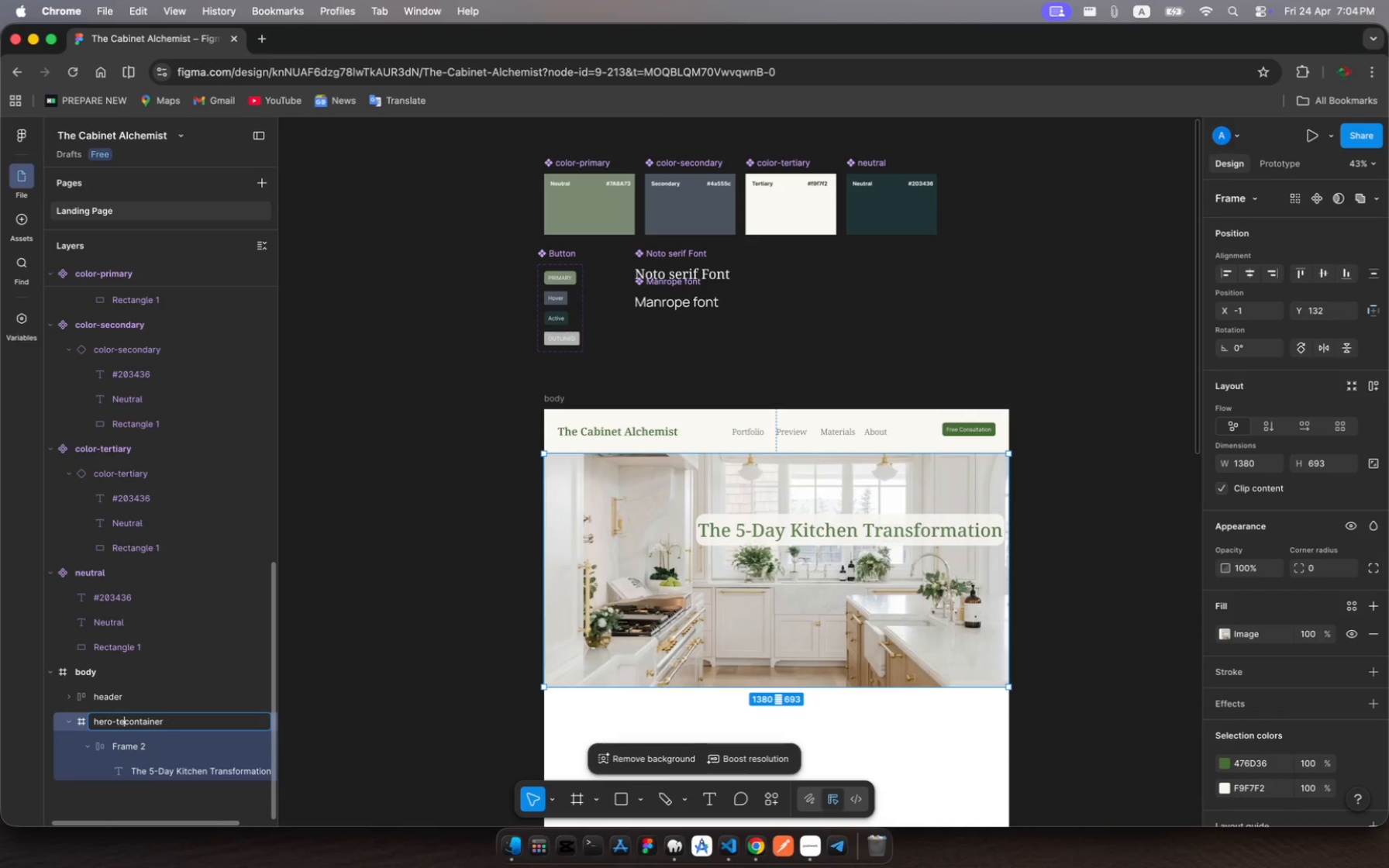 
key(Backspace)
 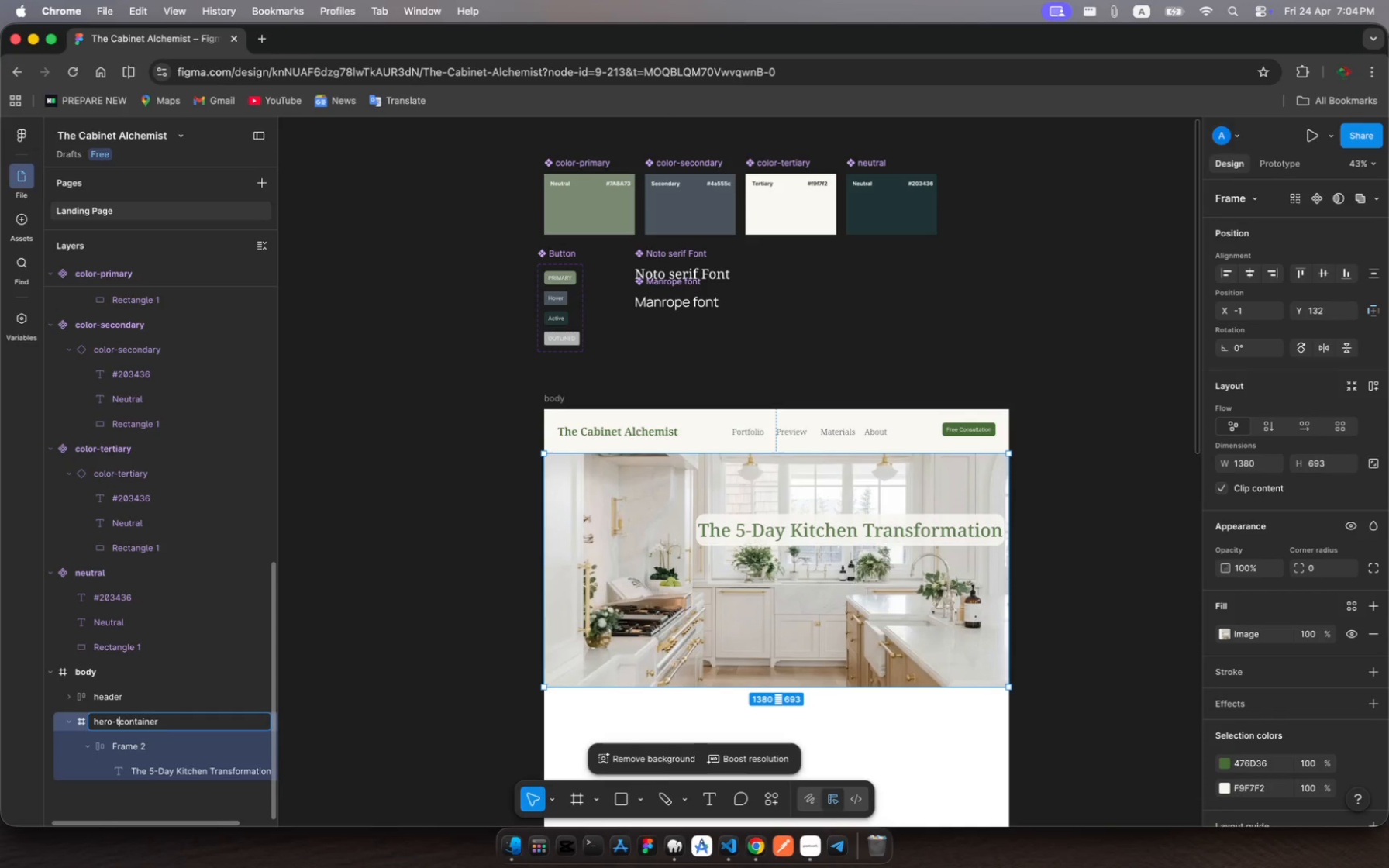 
key(Backspace)
 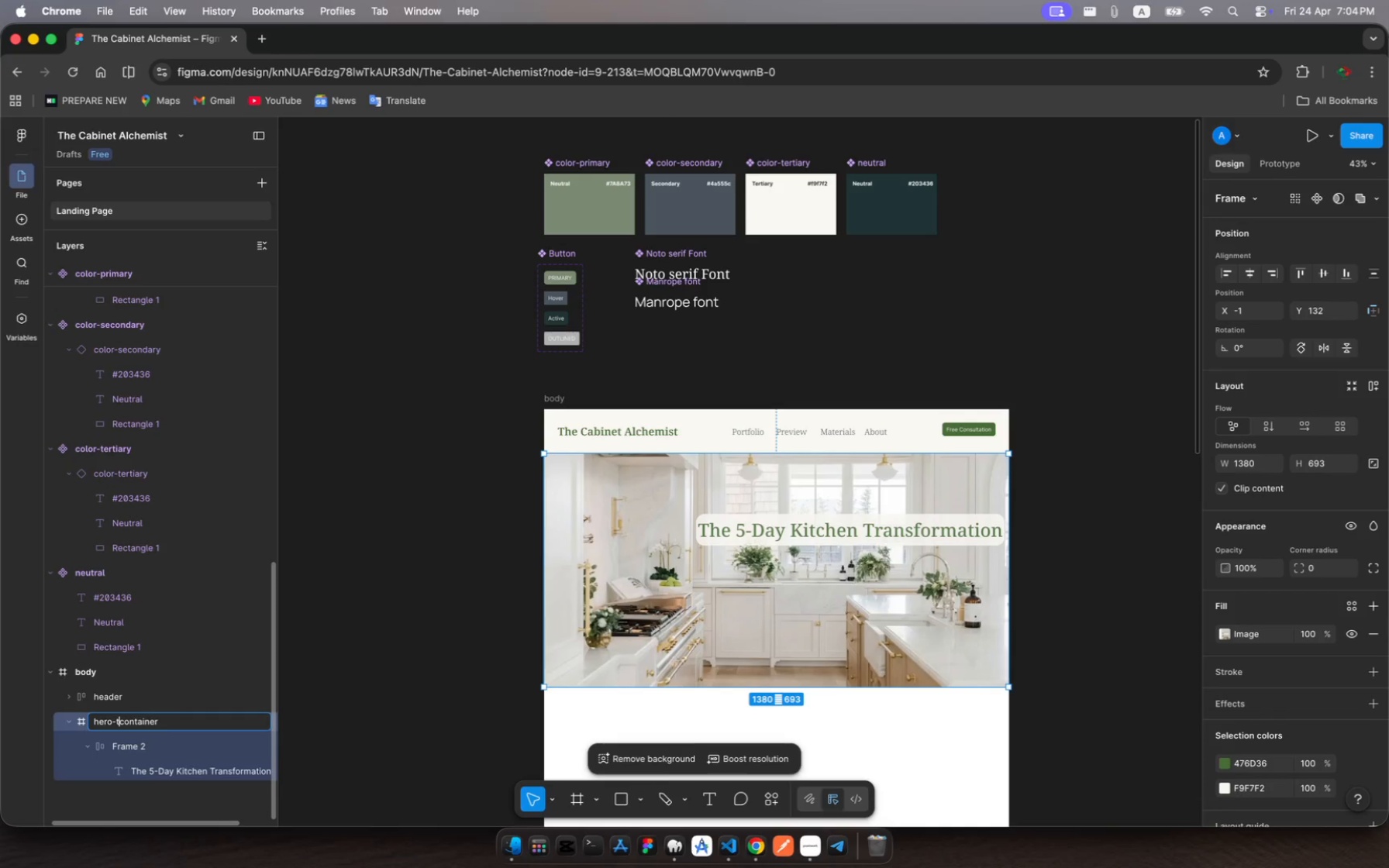 
key(Backspace)
 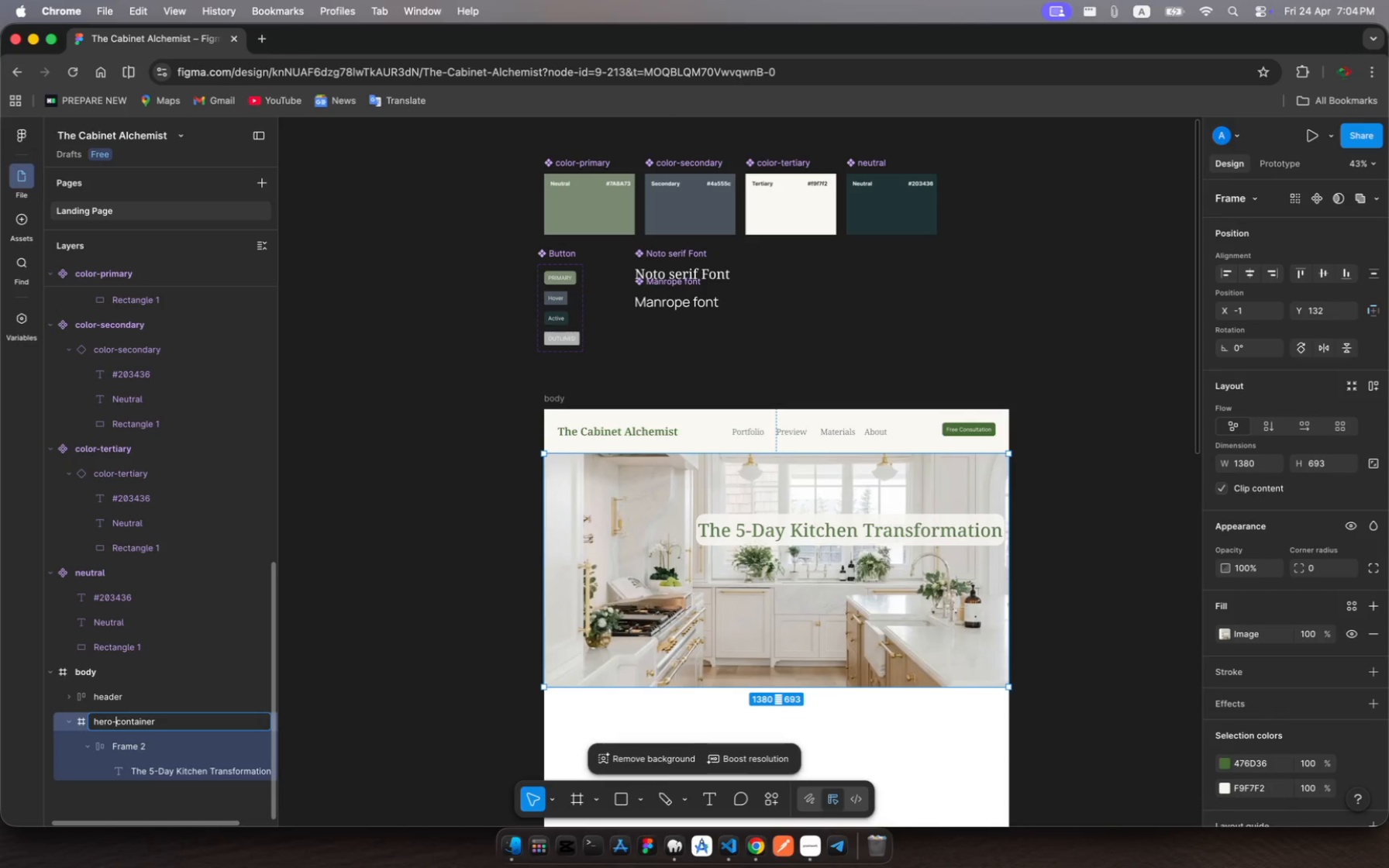 
key(Backspace)
 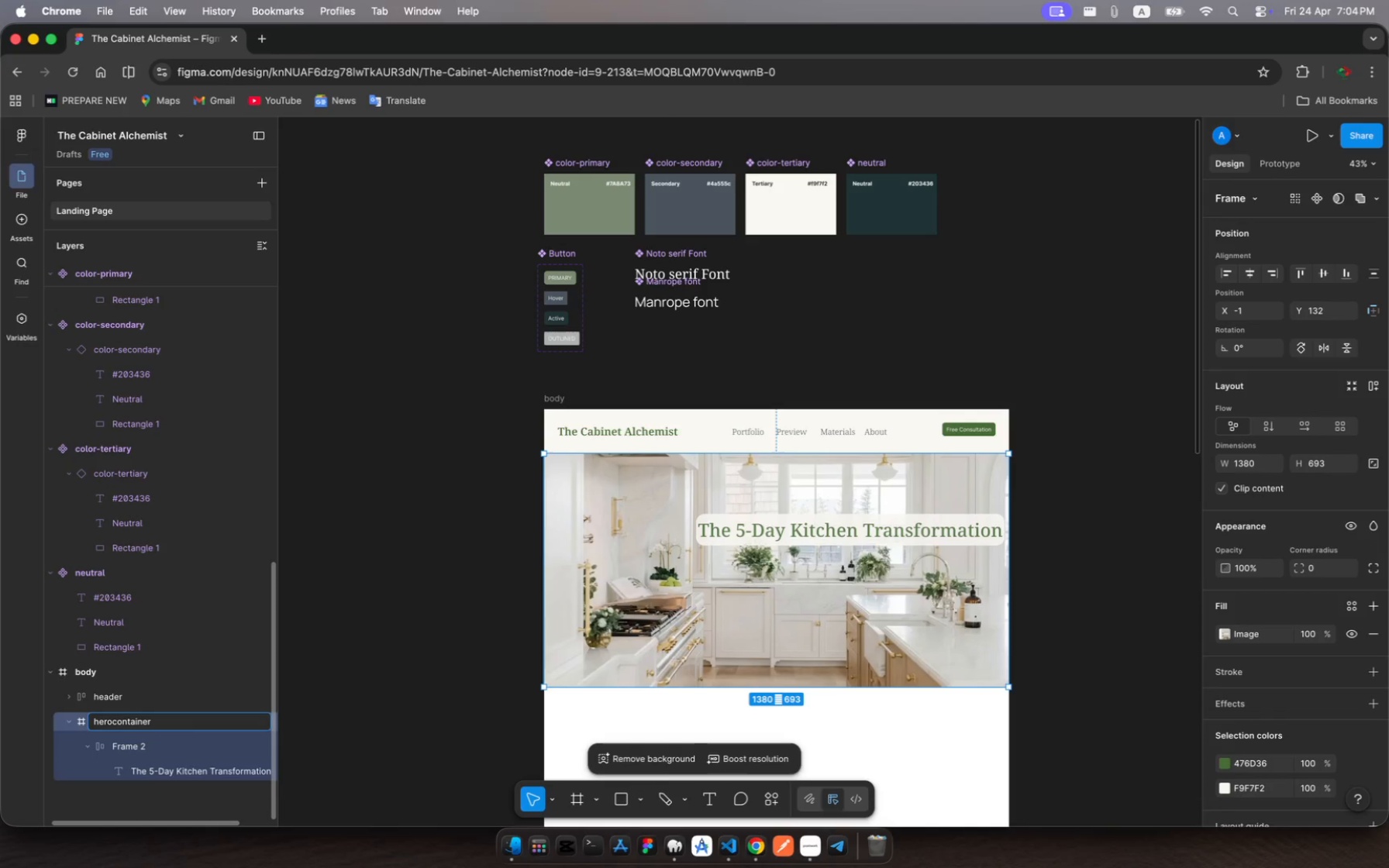 
key(Backspace)
 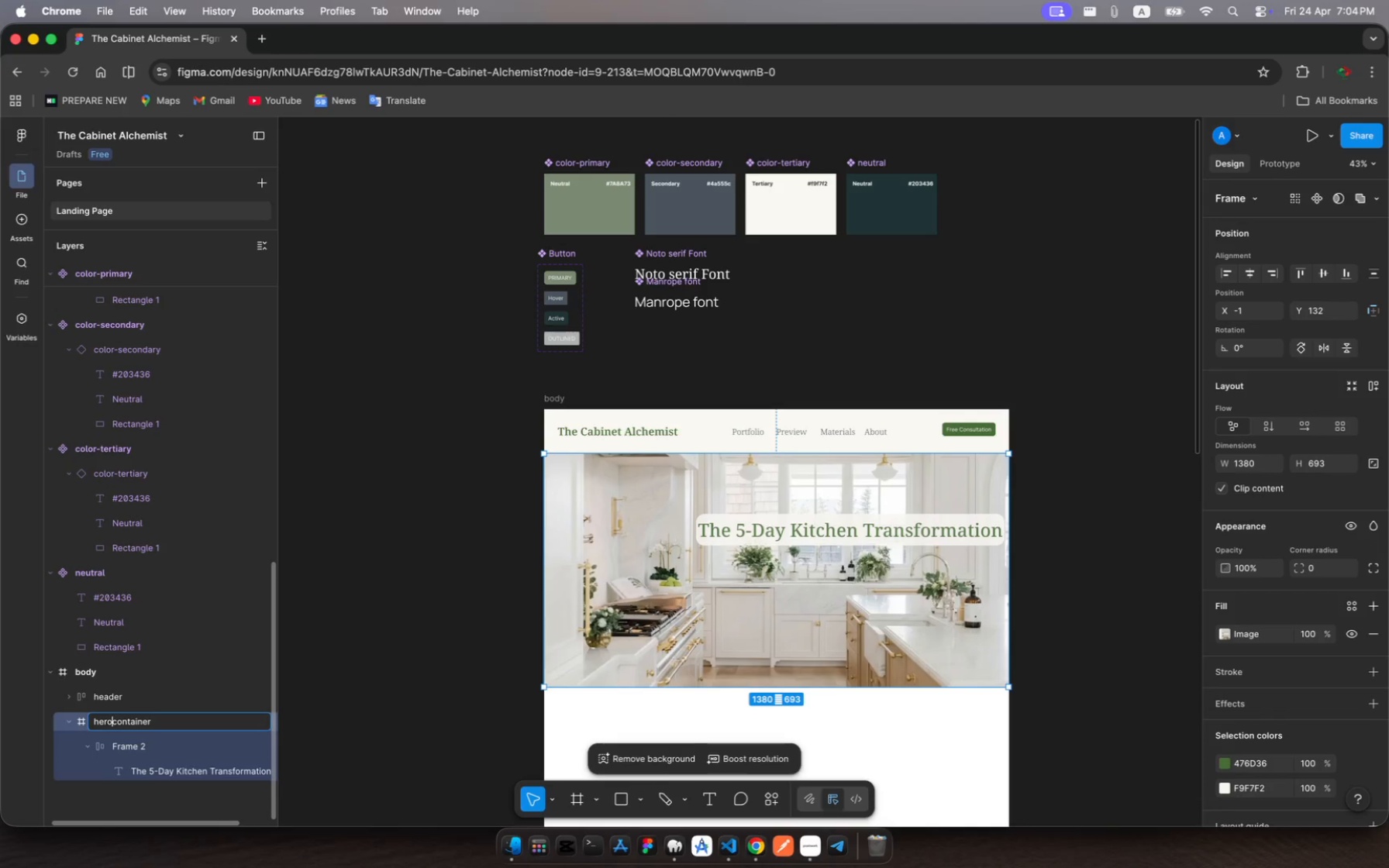 
key(Space)
 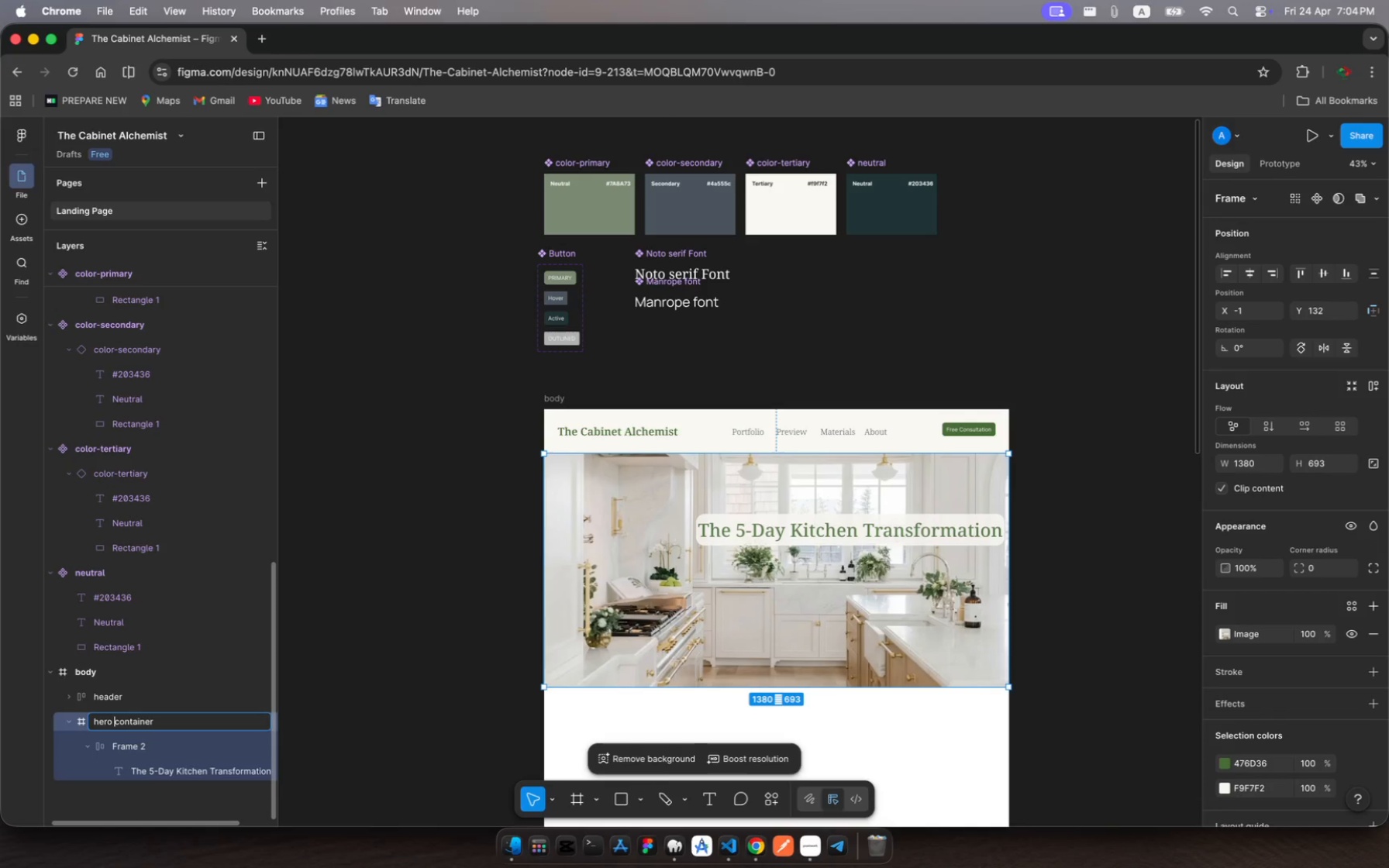 
key(Enter)
 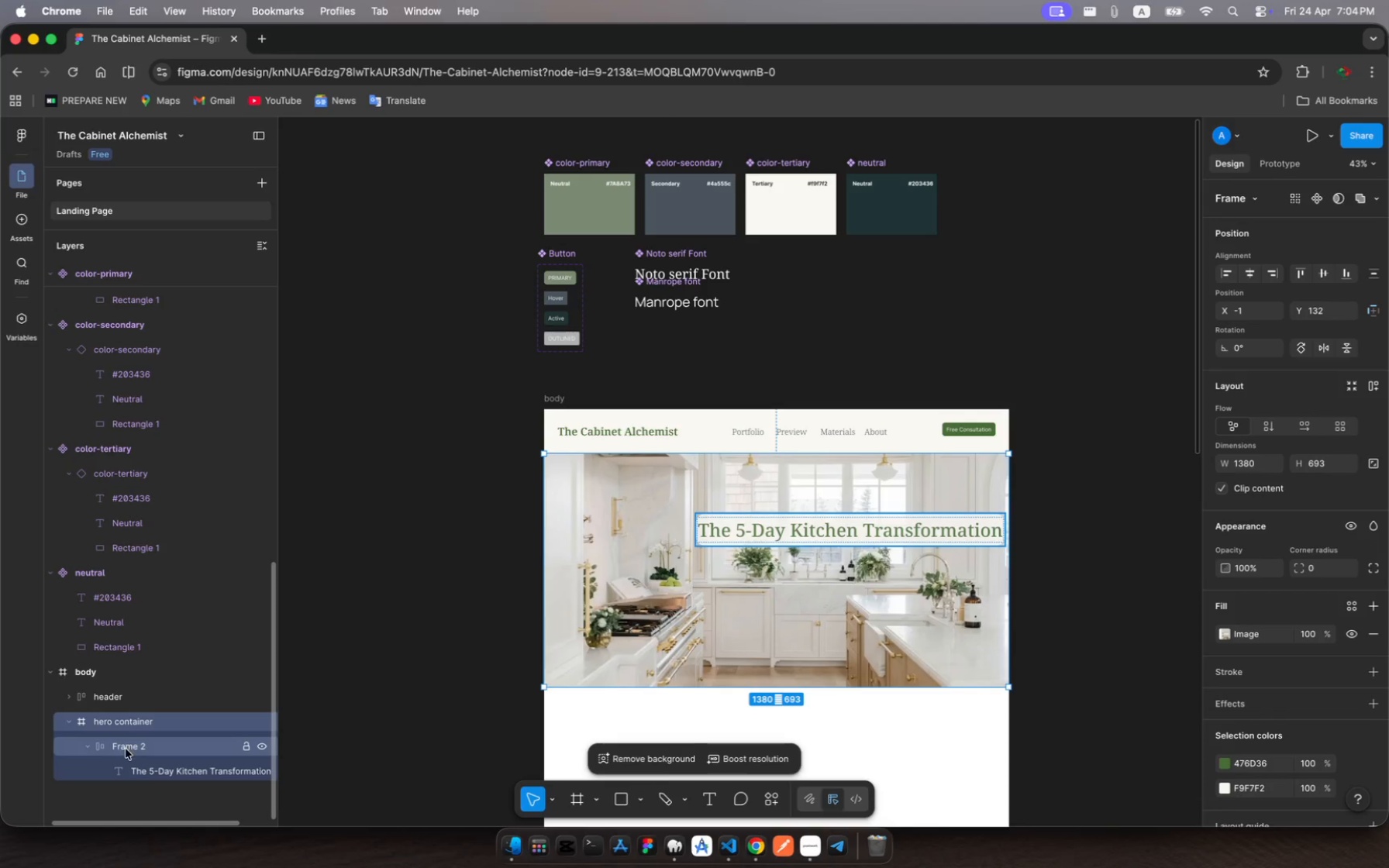 
left_click([126, 750])
 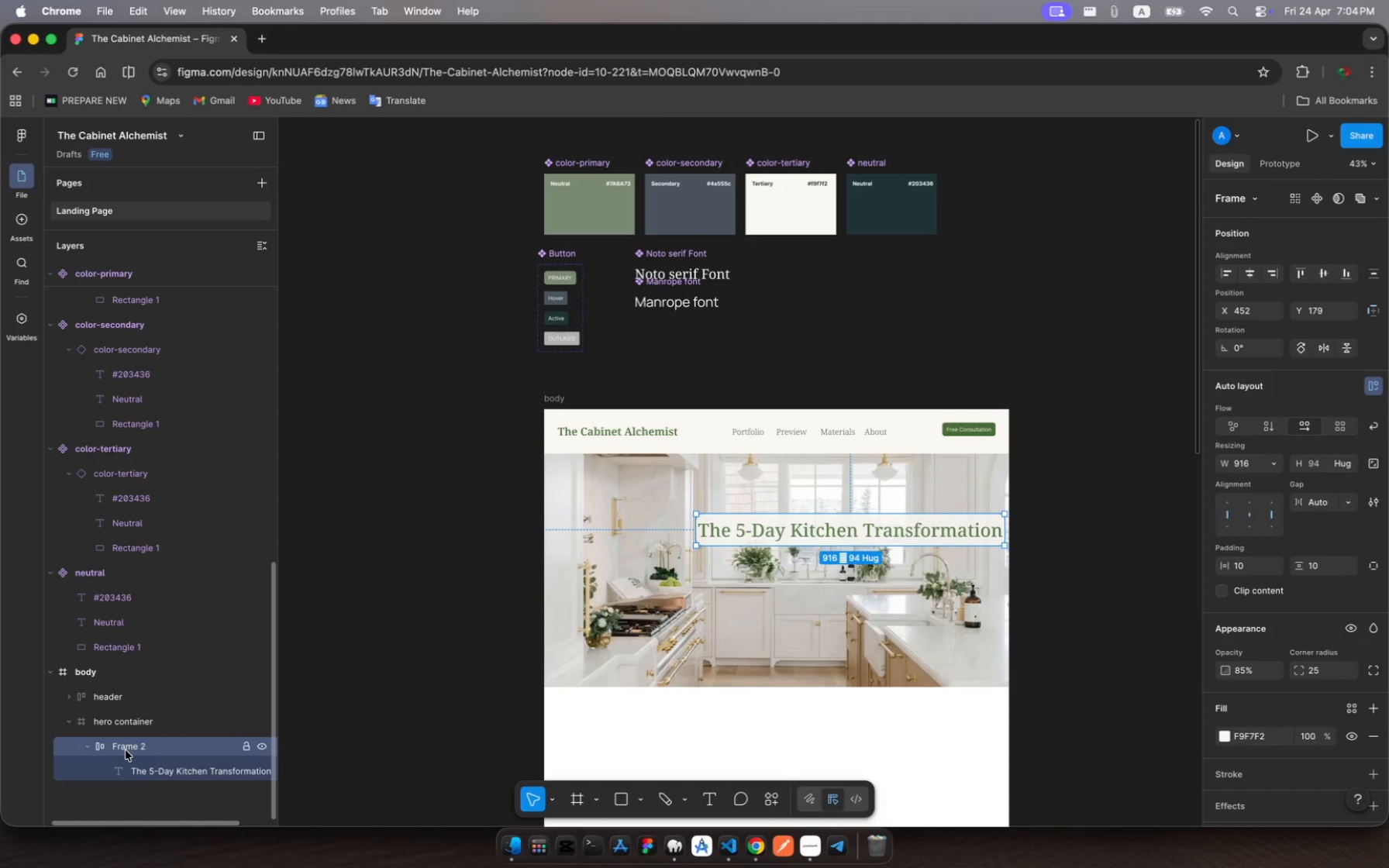 
key(Meta+R)
 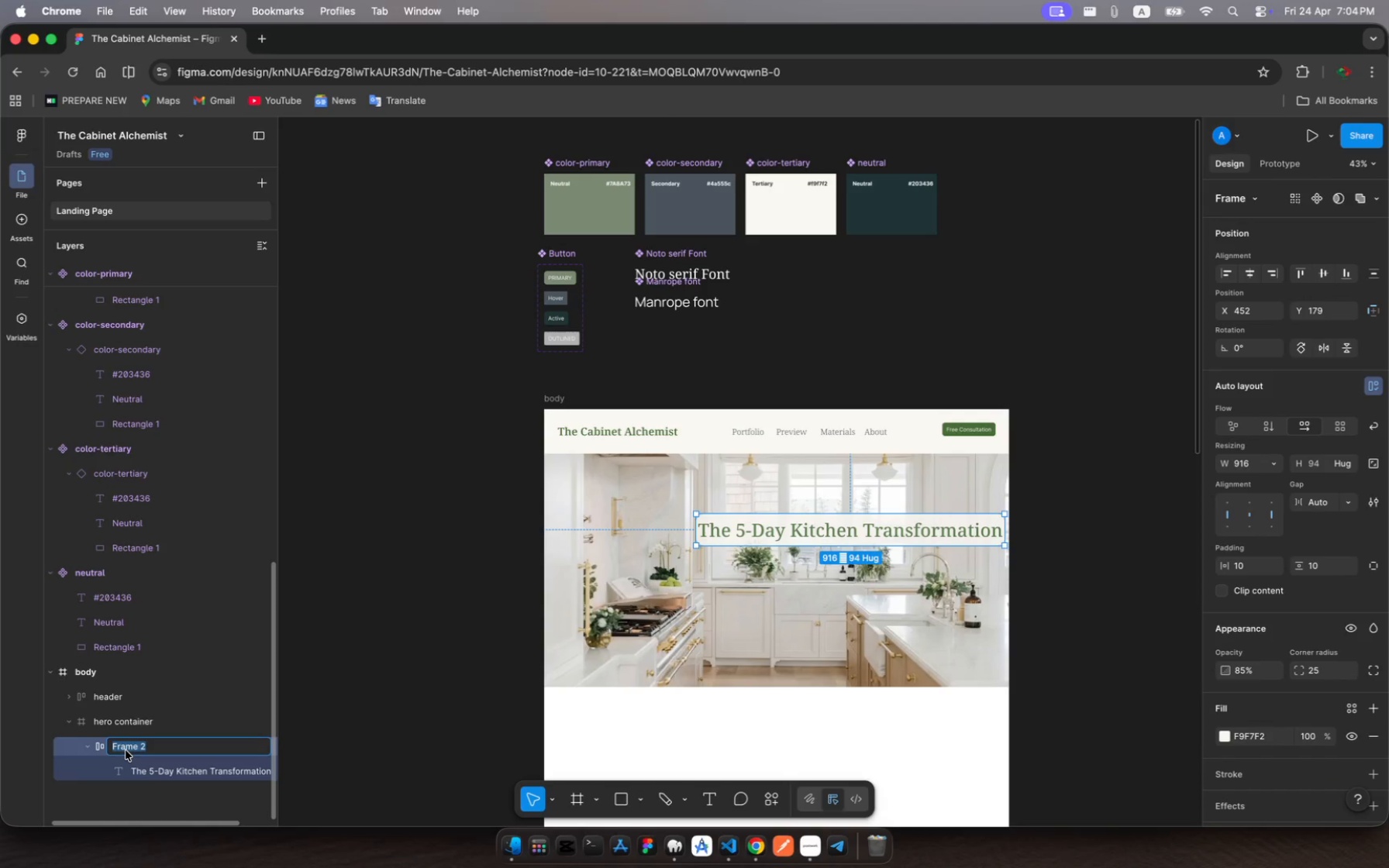 
key(Meta+V)
 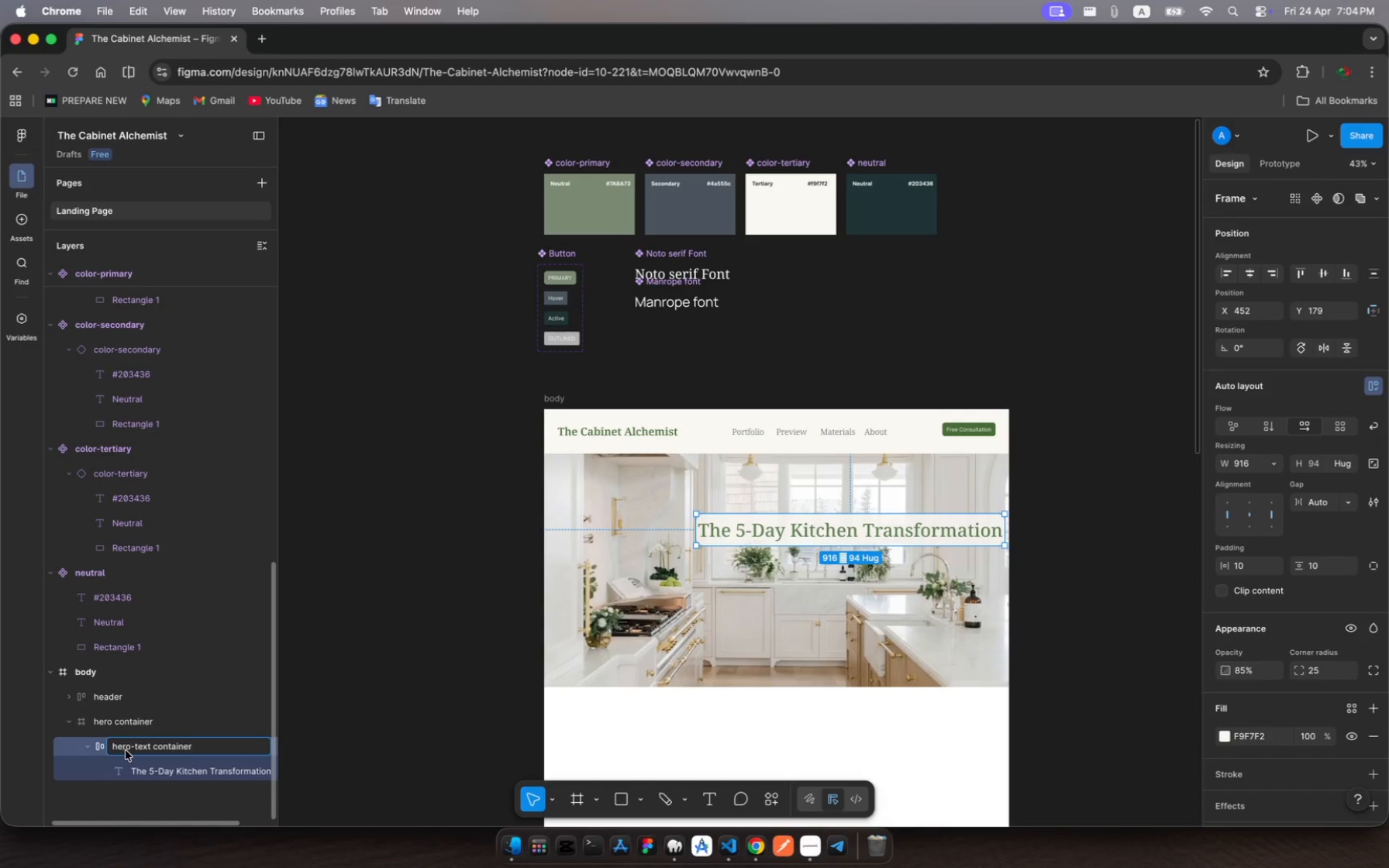 
key(Enter)
 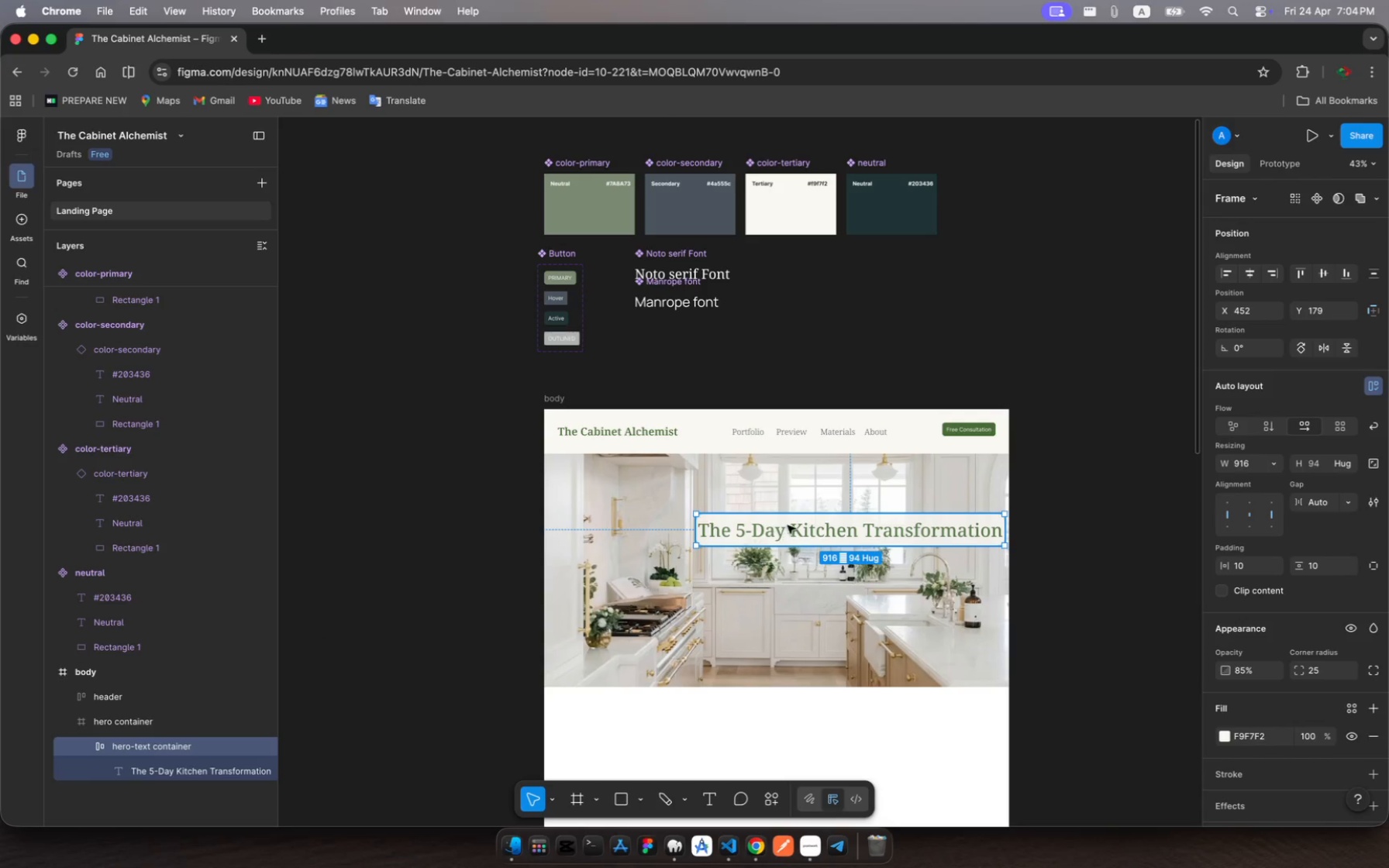 
left_click_drag(start_coordinate=[791, 525], to_coordinate=[736, 524])
 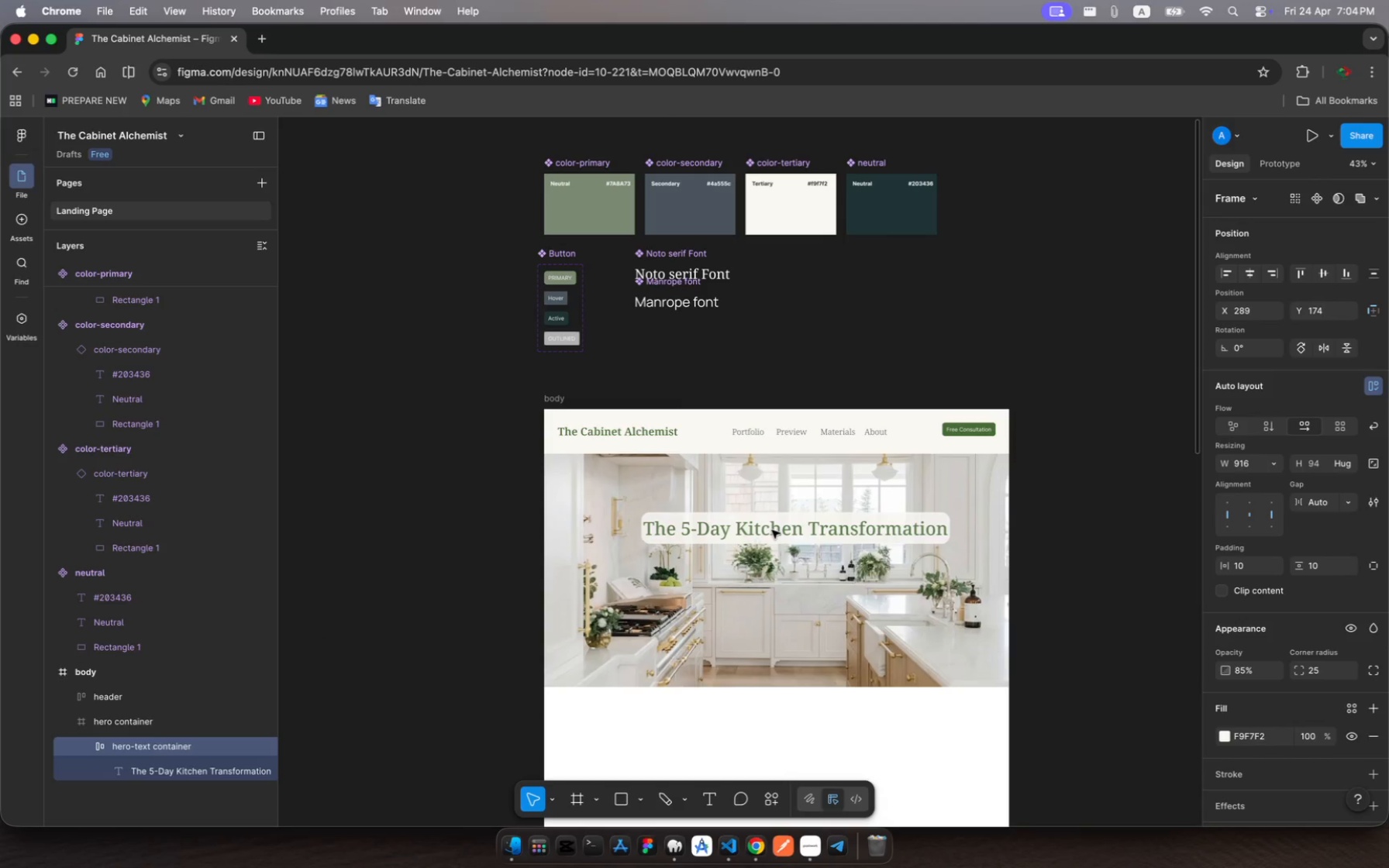 
wait(8.41)
 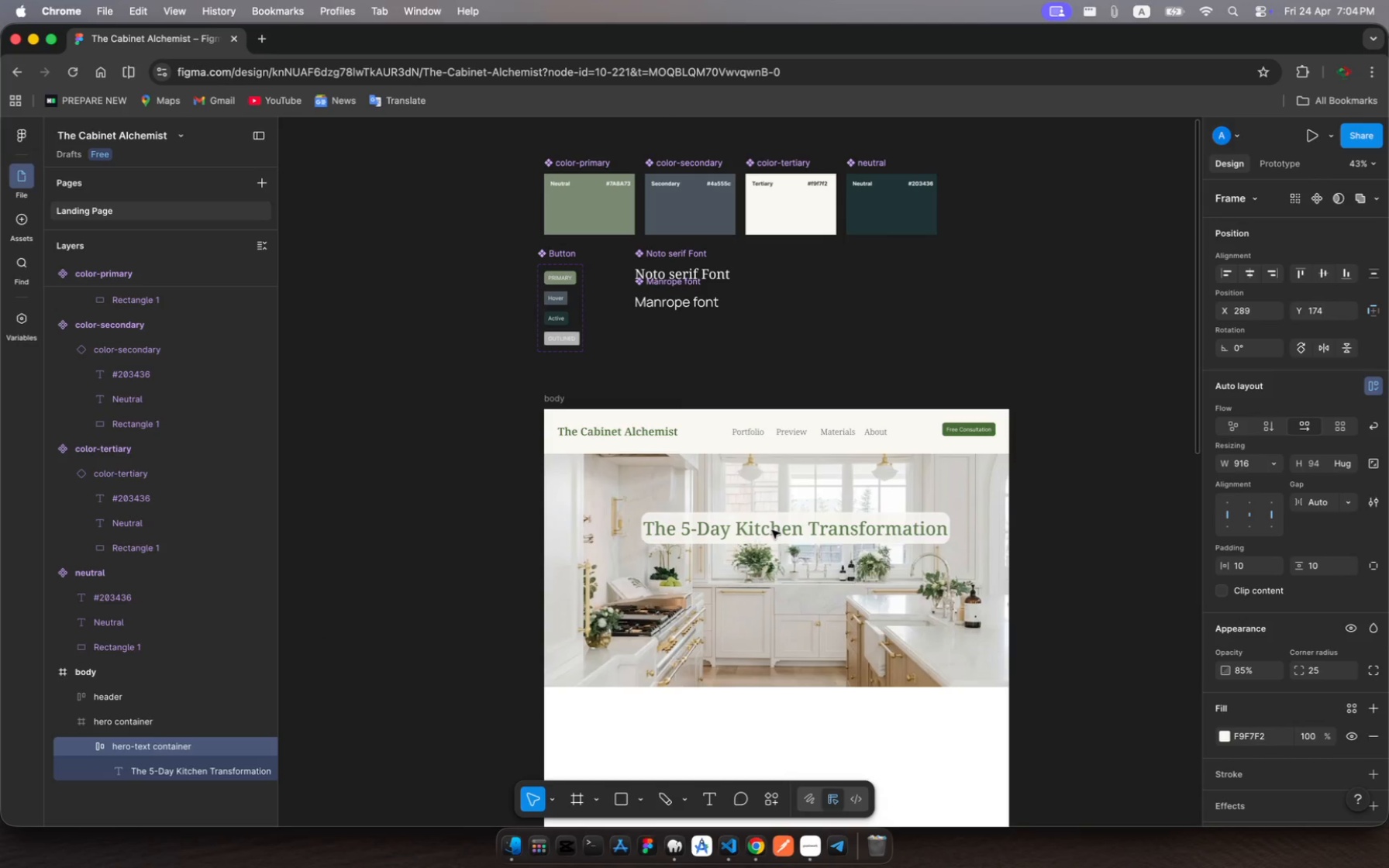 
left_click([230, 772])
 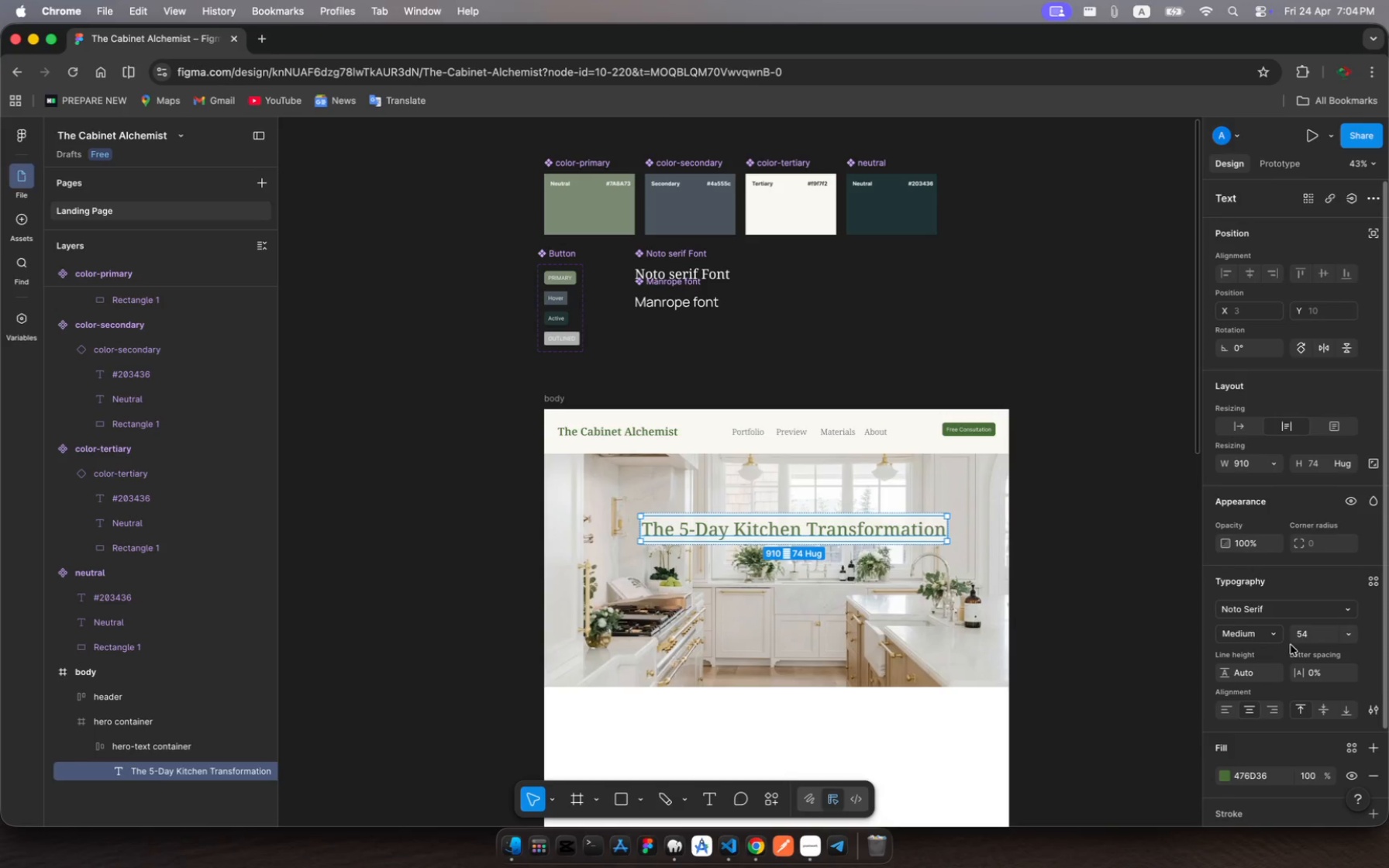 
left_click([1307, 636])
 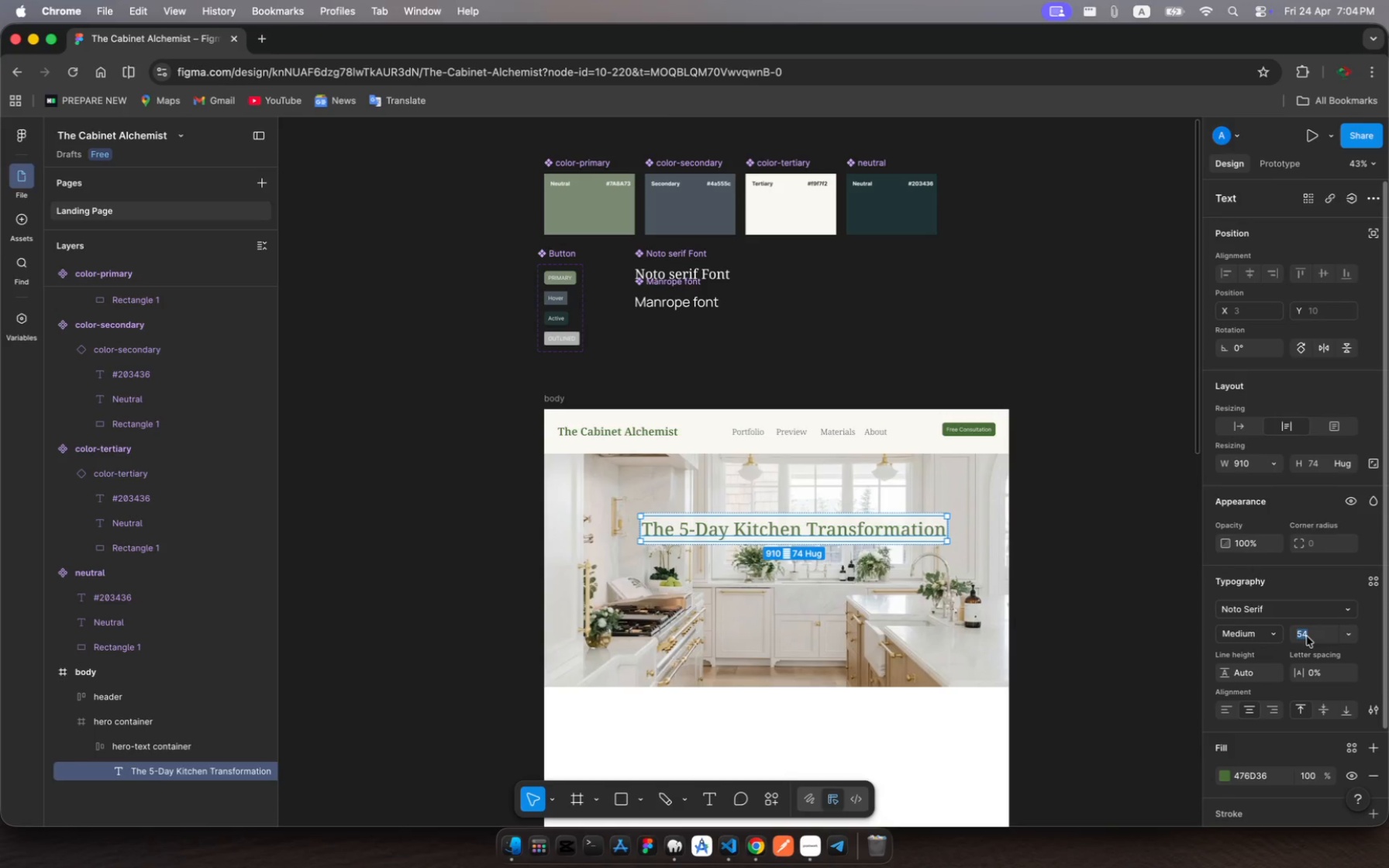 
type(48)
 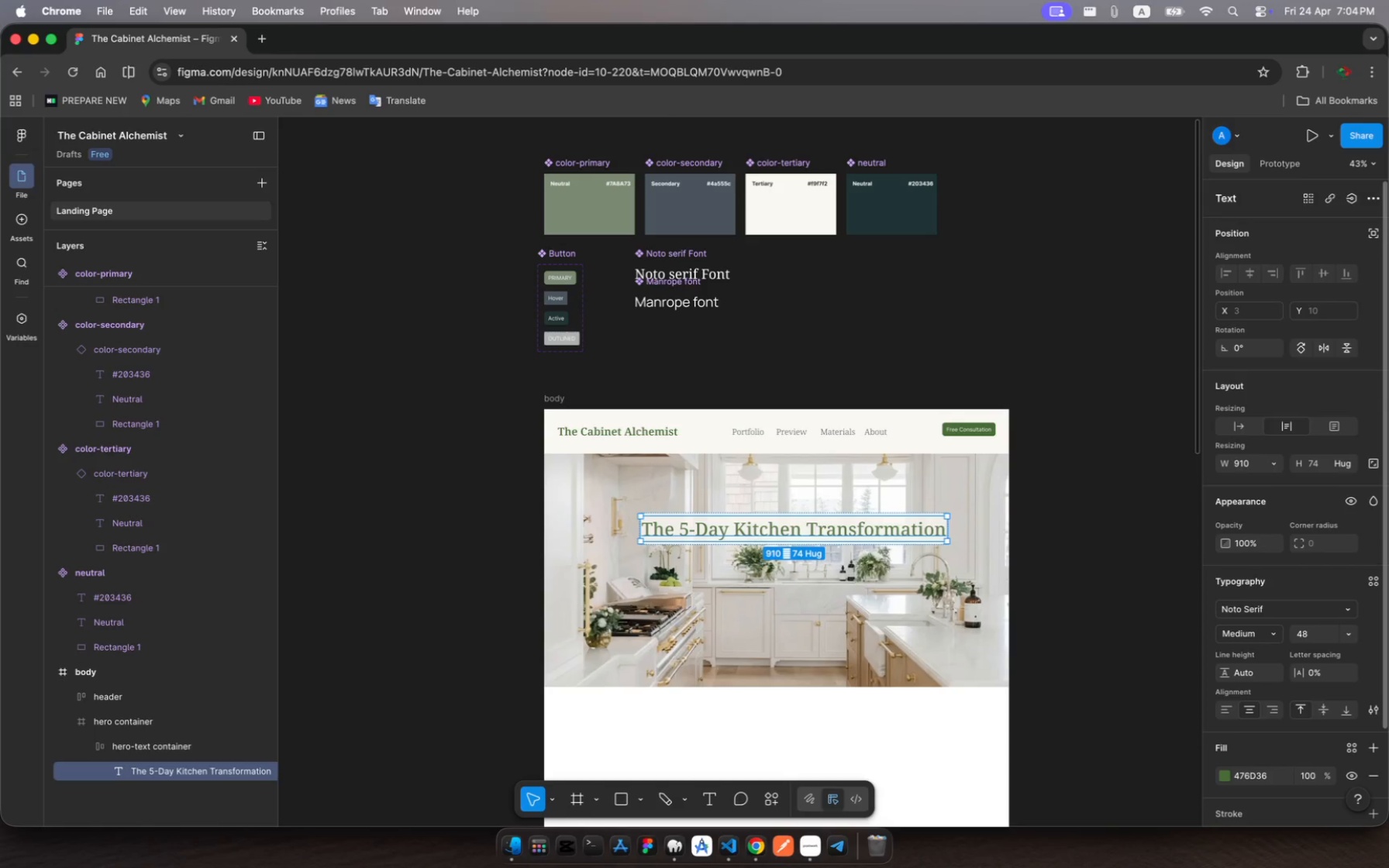 
key(Enter)
 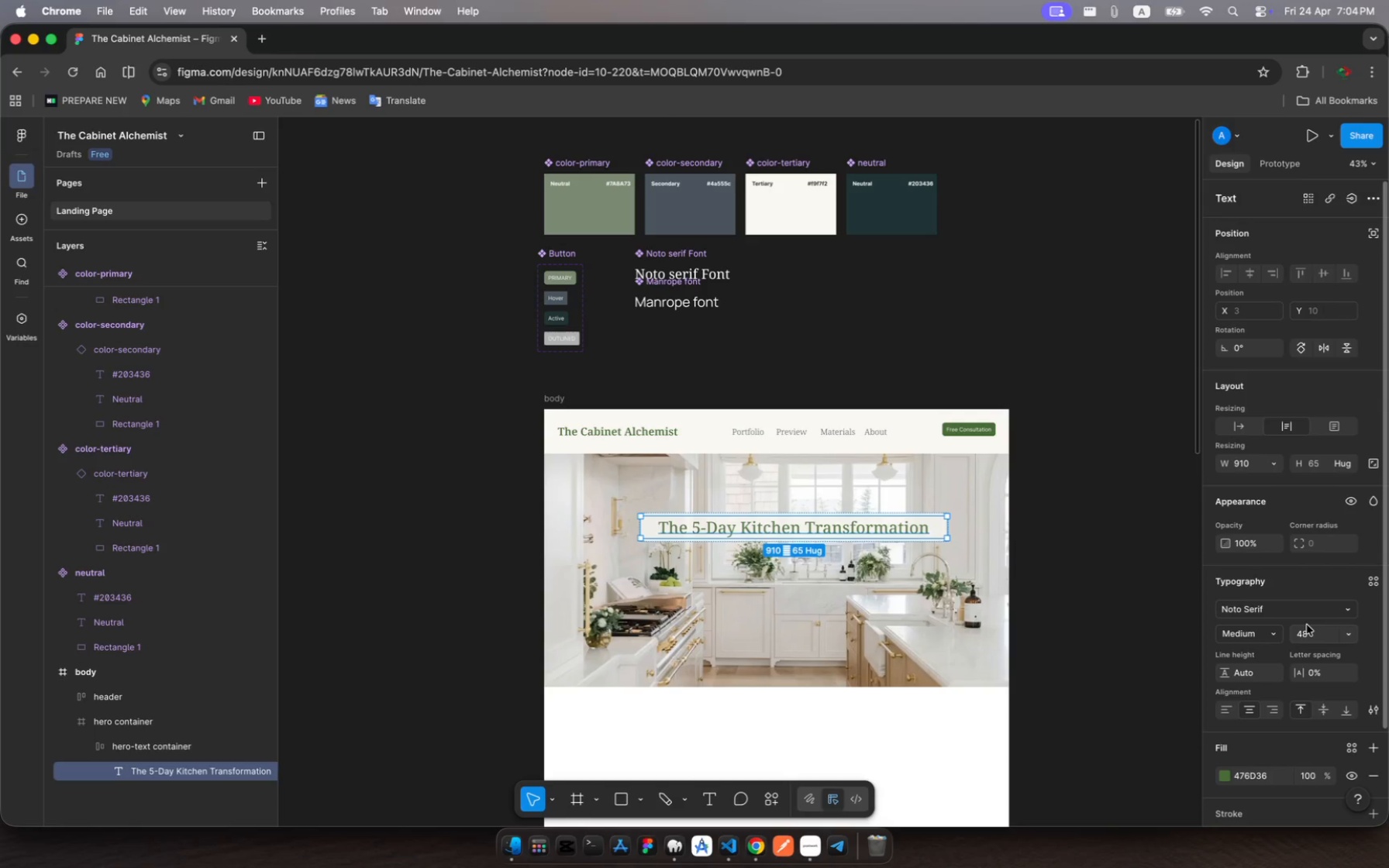 
wait(7.5)
 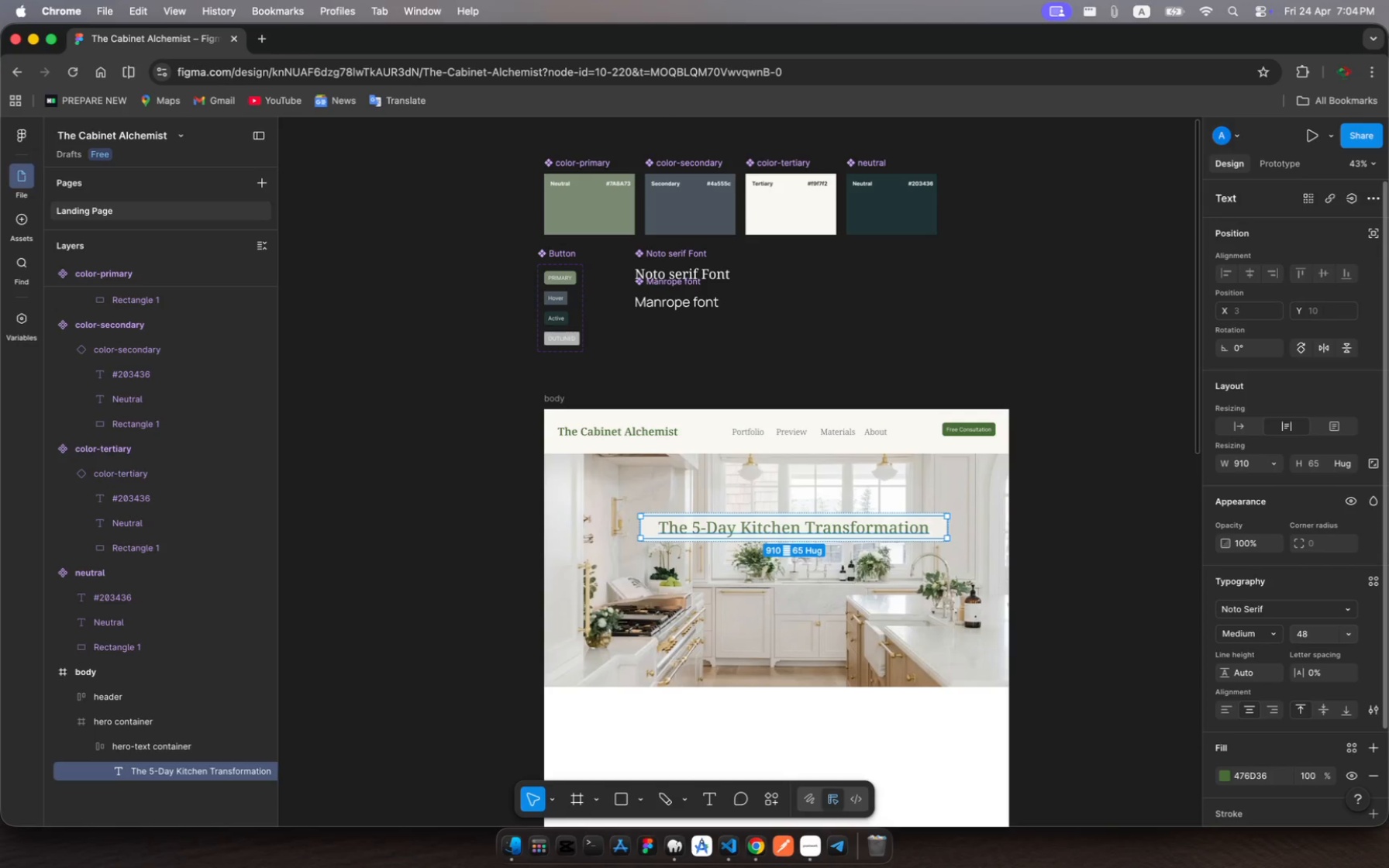 
left_click([1301, 631])
 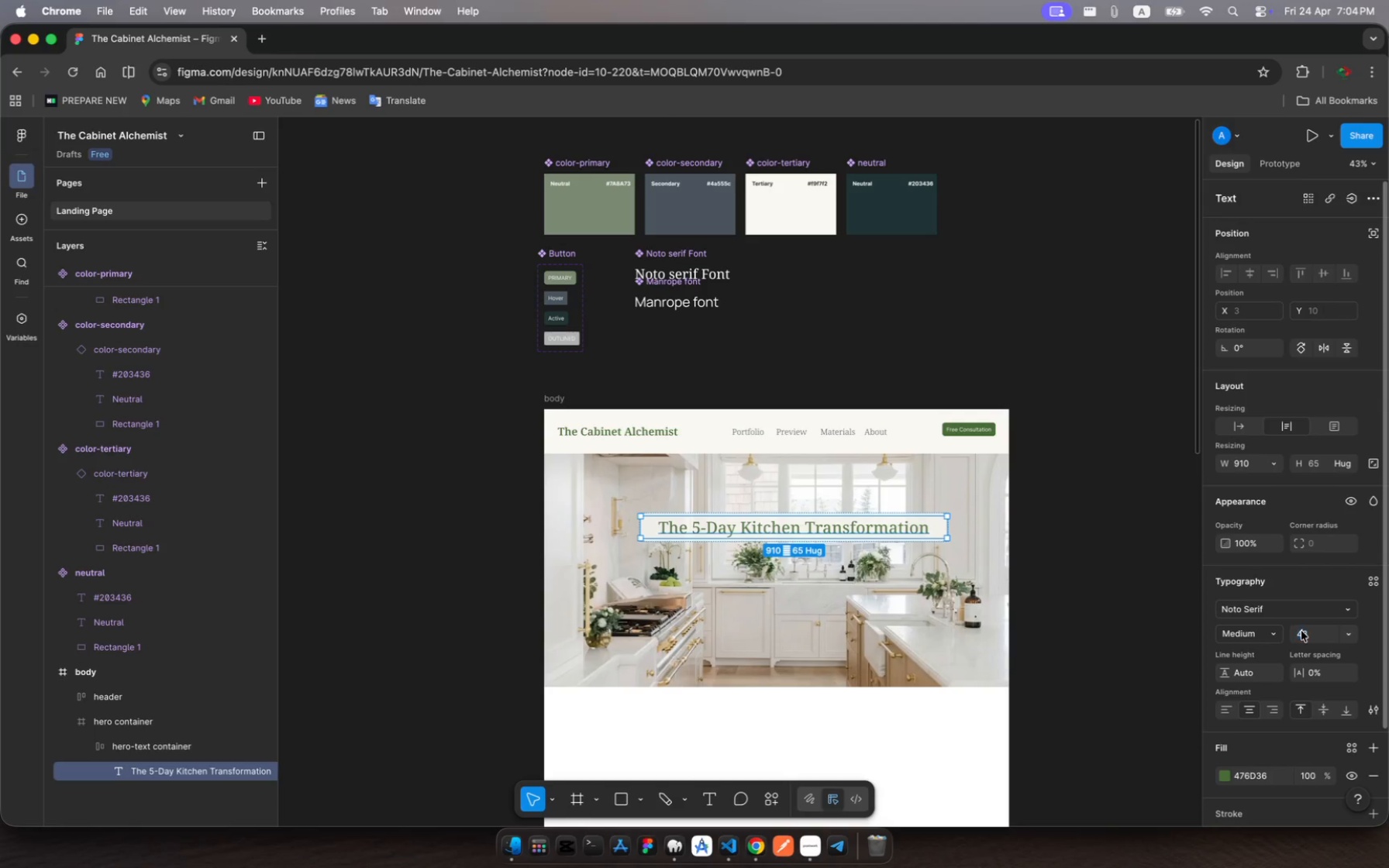 
left_click([1301, 631])
 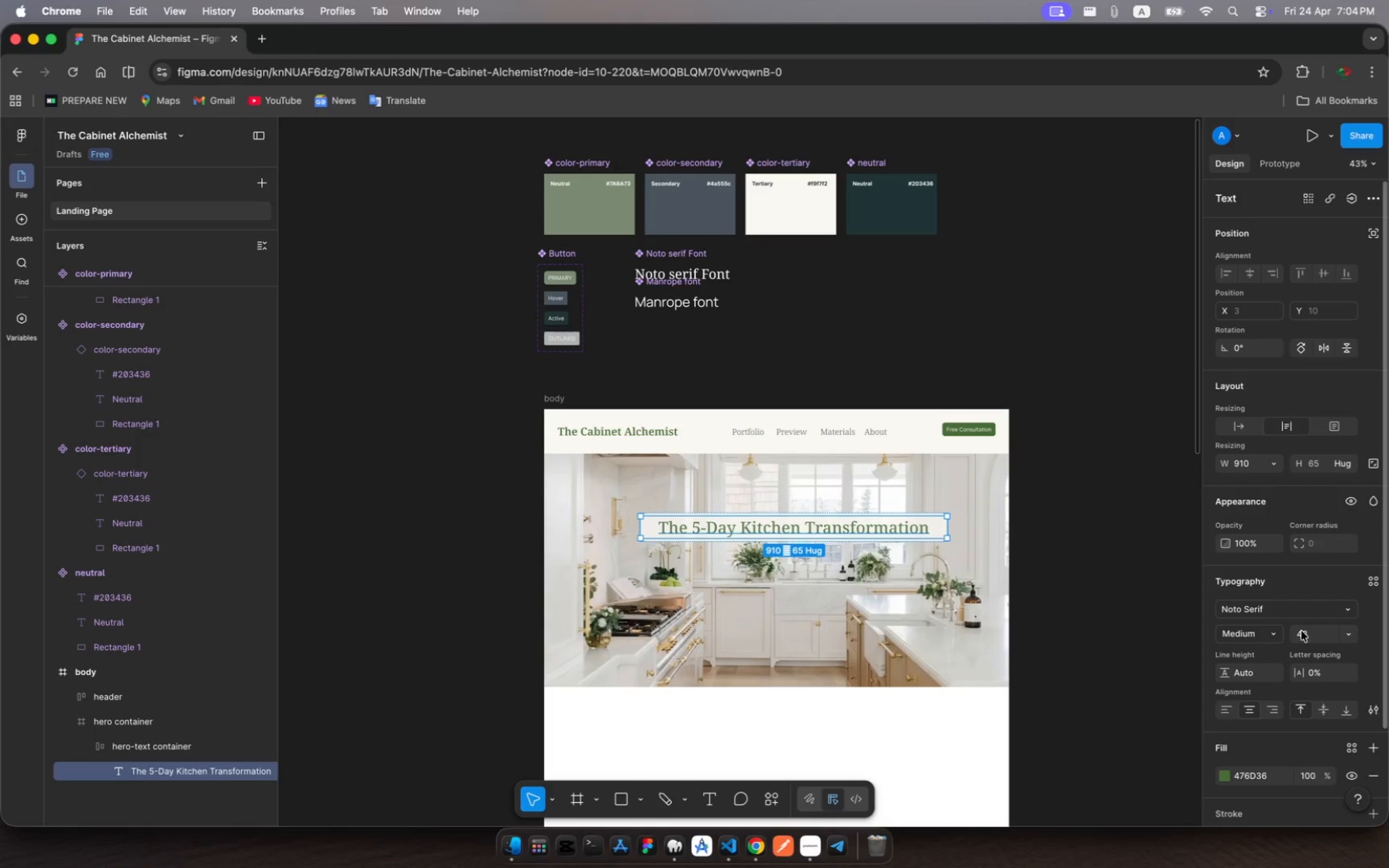 
key(4)
 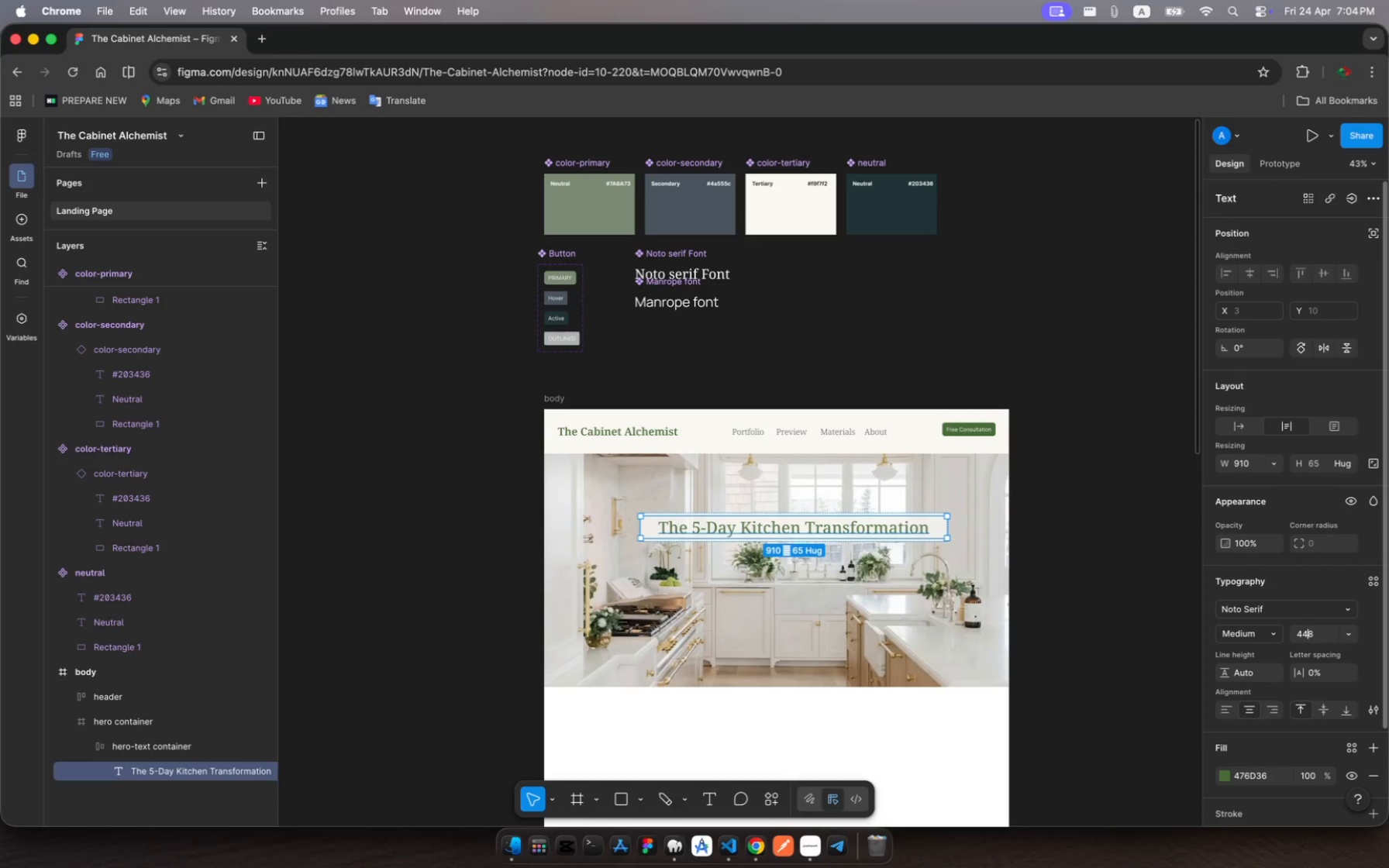 
key(Meta+A)
 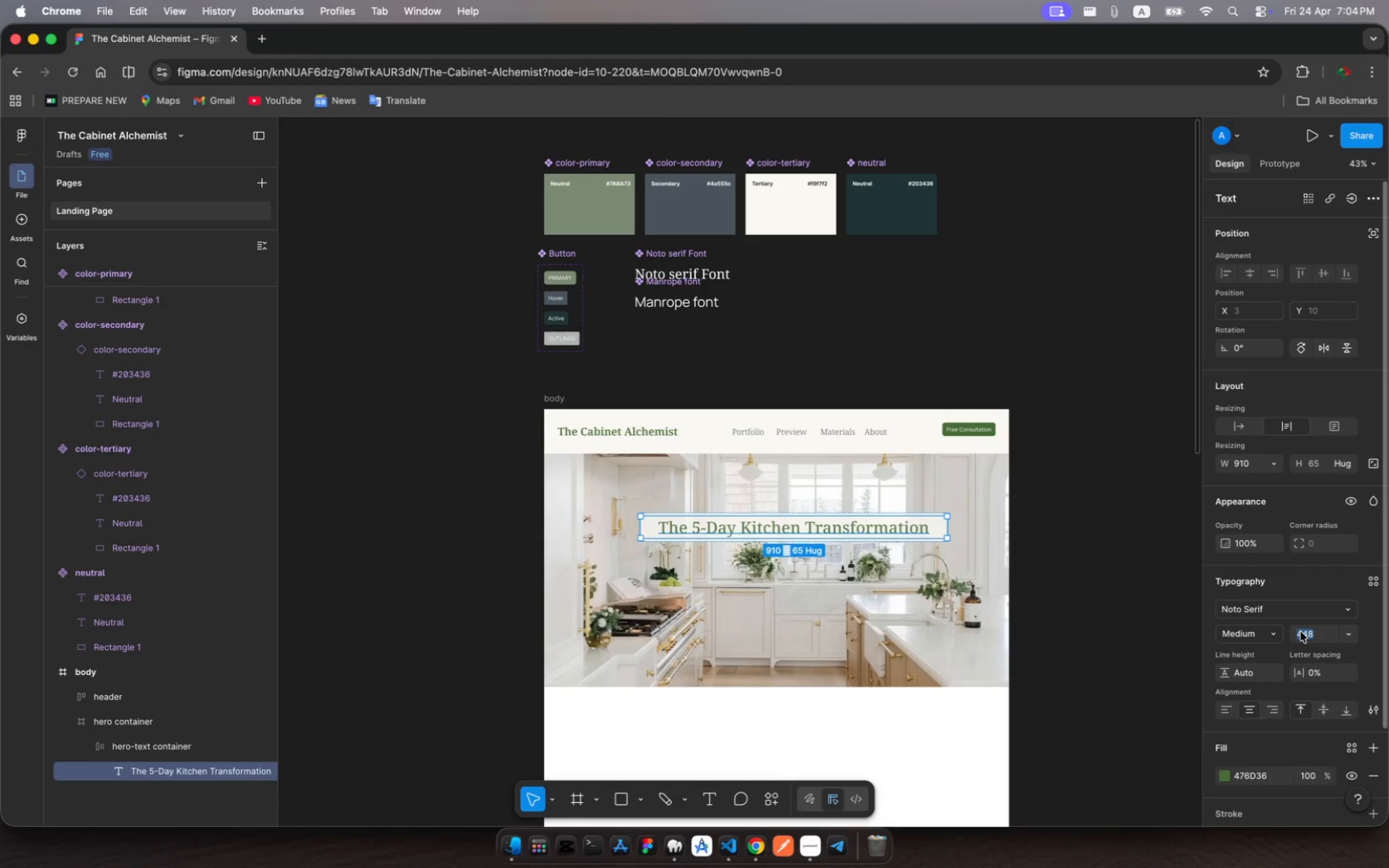 
type(40)
 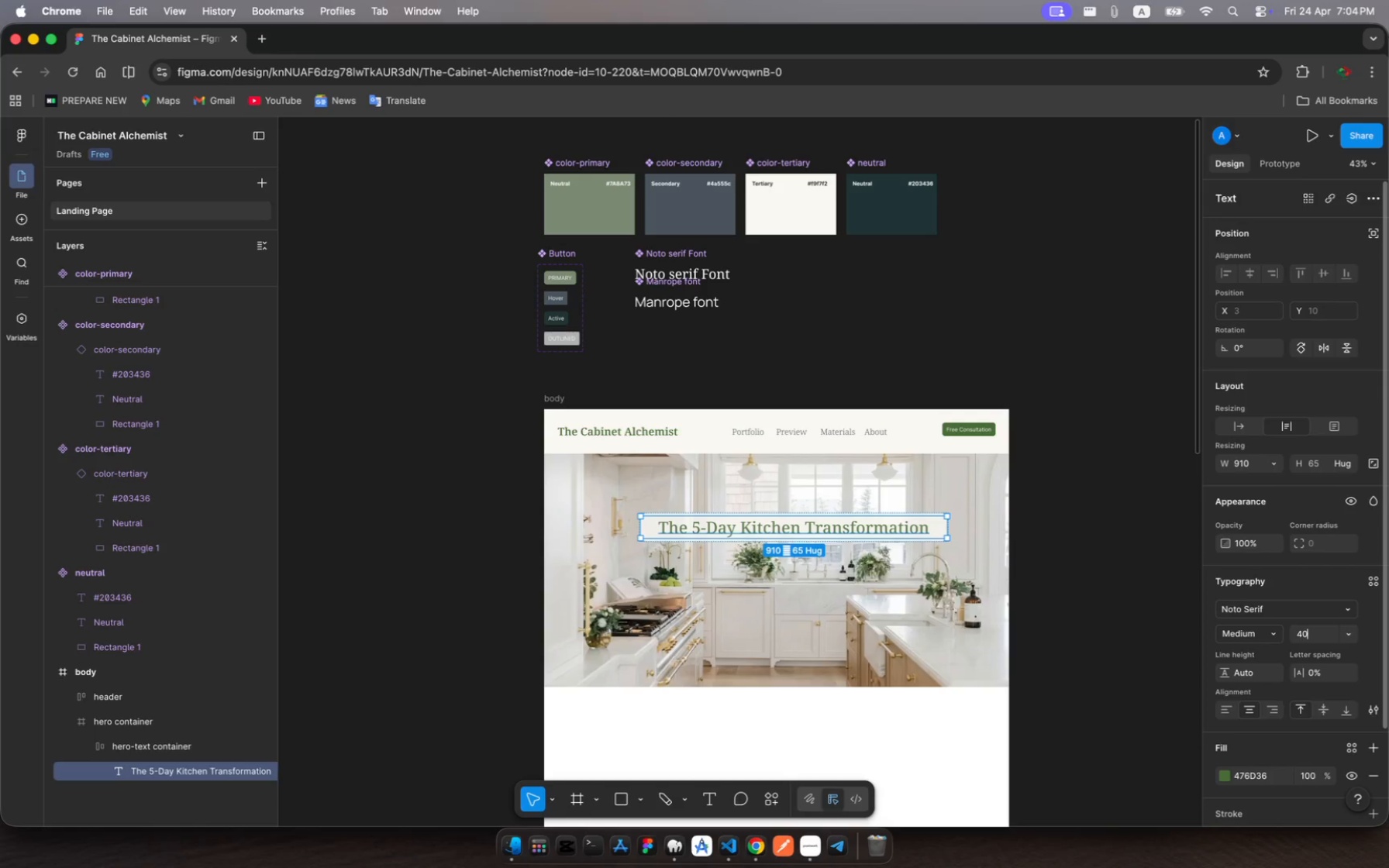 
key(Enter)
 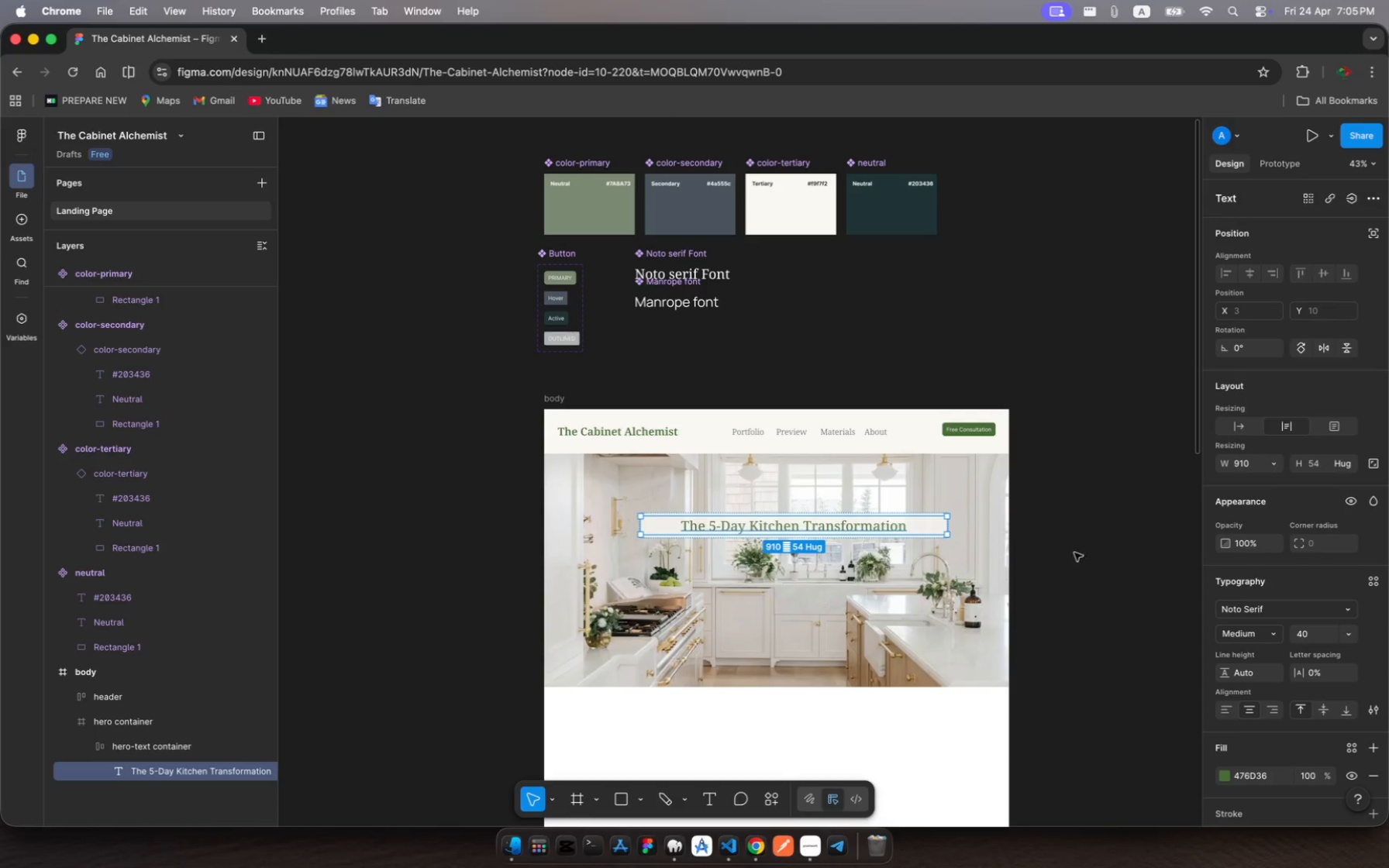 
wait(7.59)
 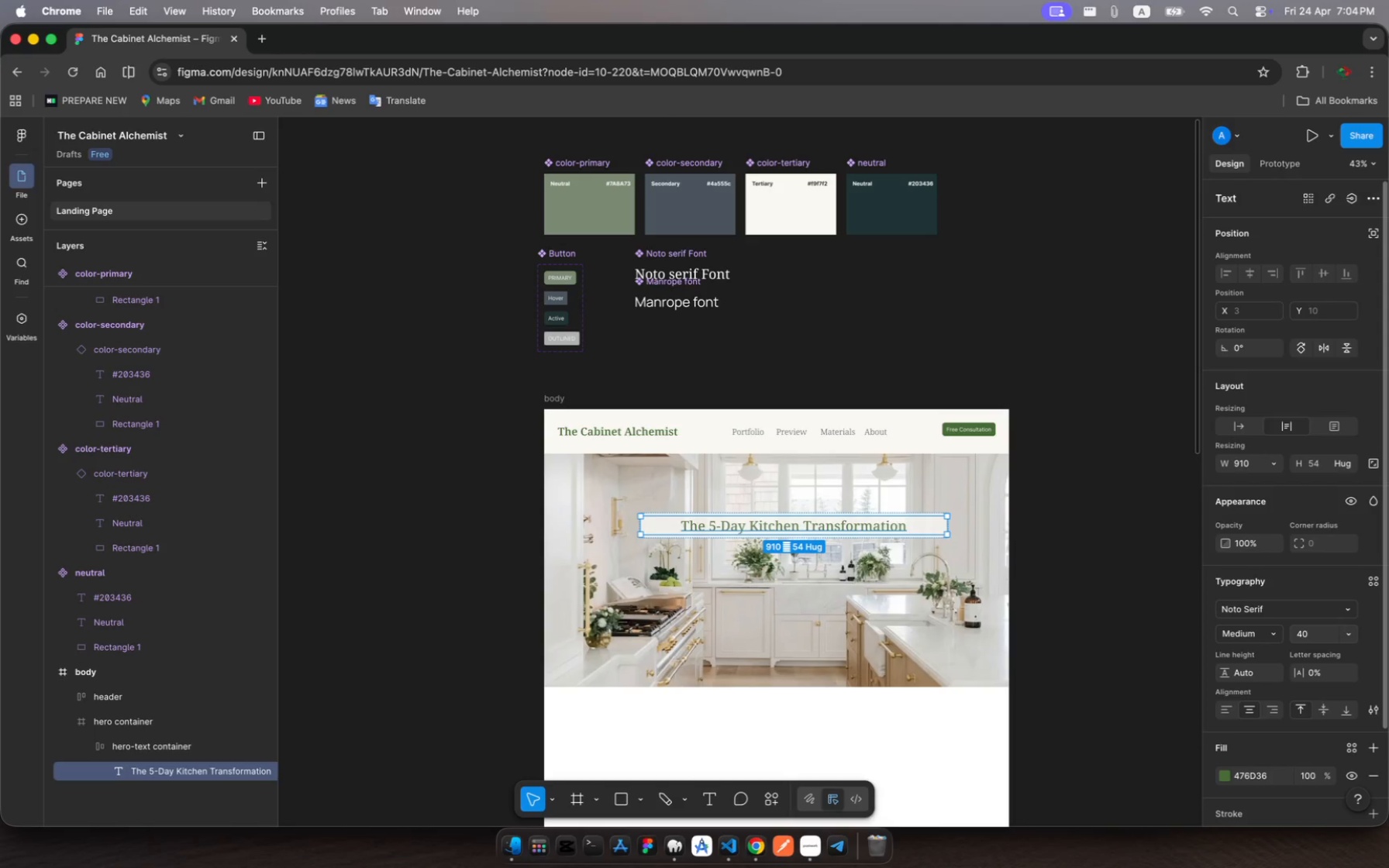 
left_click([183, 744])
 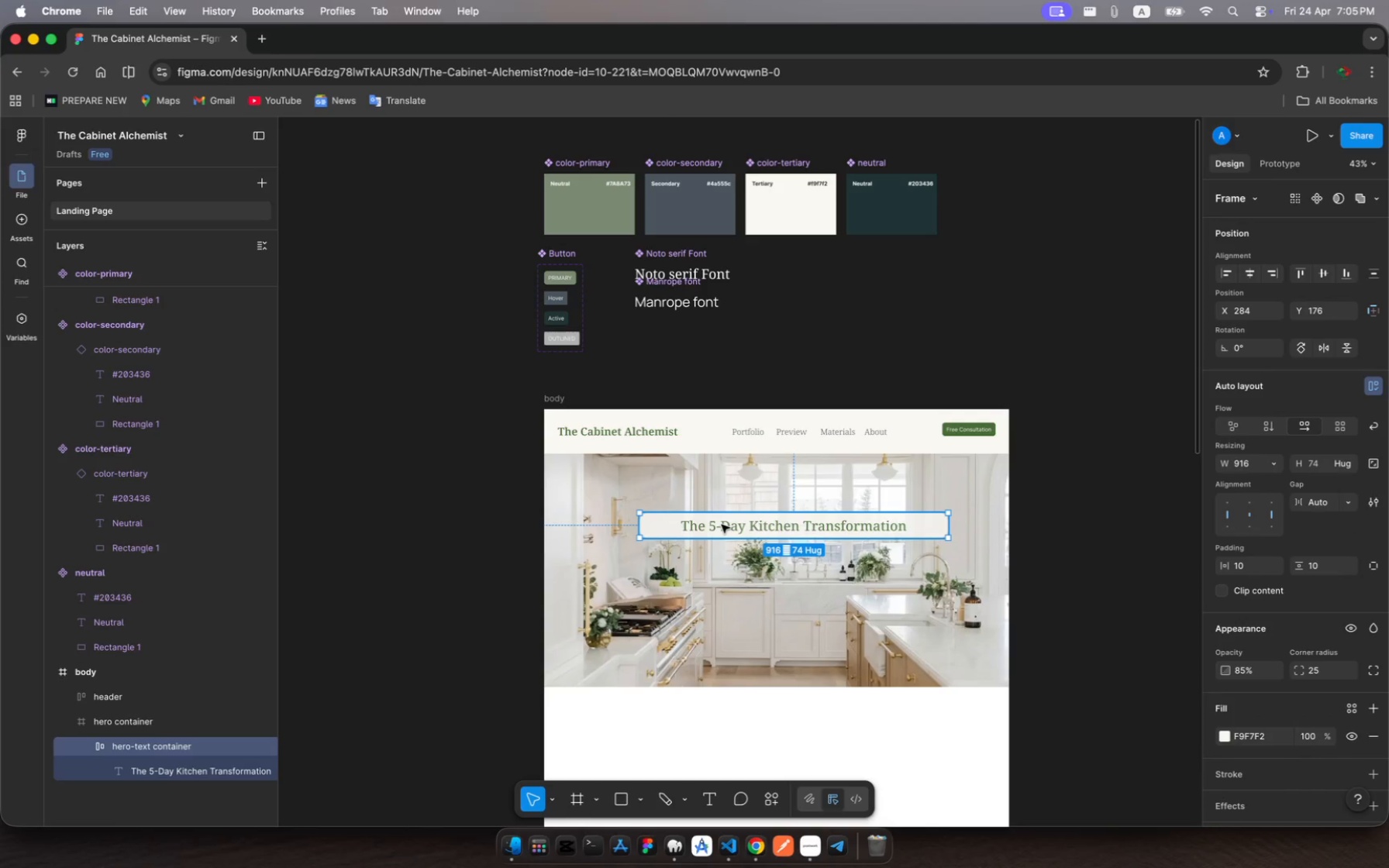 
left_click_drag(start_coordinate=[722, 525], to_coordinate=[707, 523])
 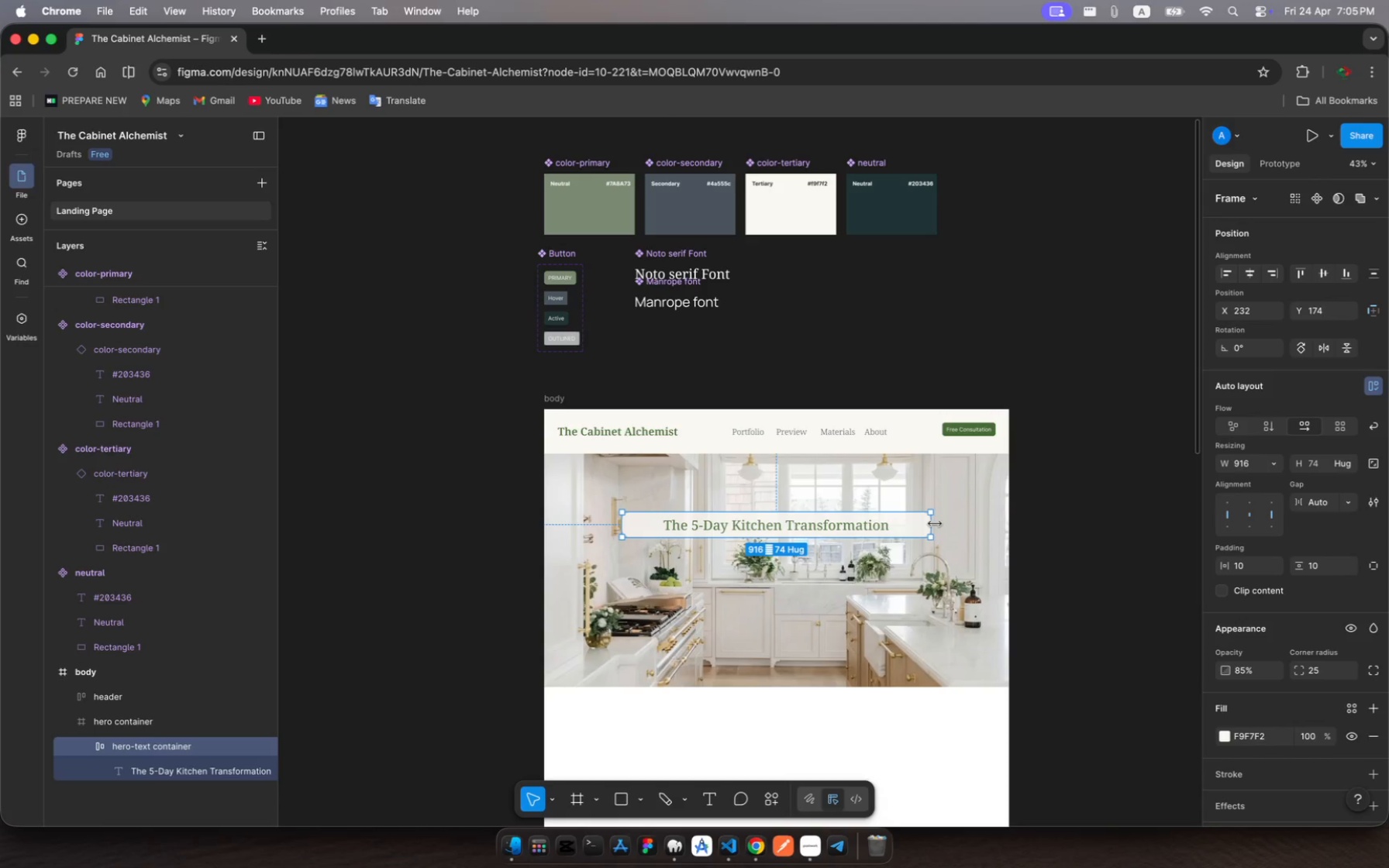 
left_click_drag(start_coordinate=[935, 524], to_coordinate=[859, 531])
 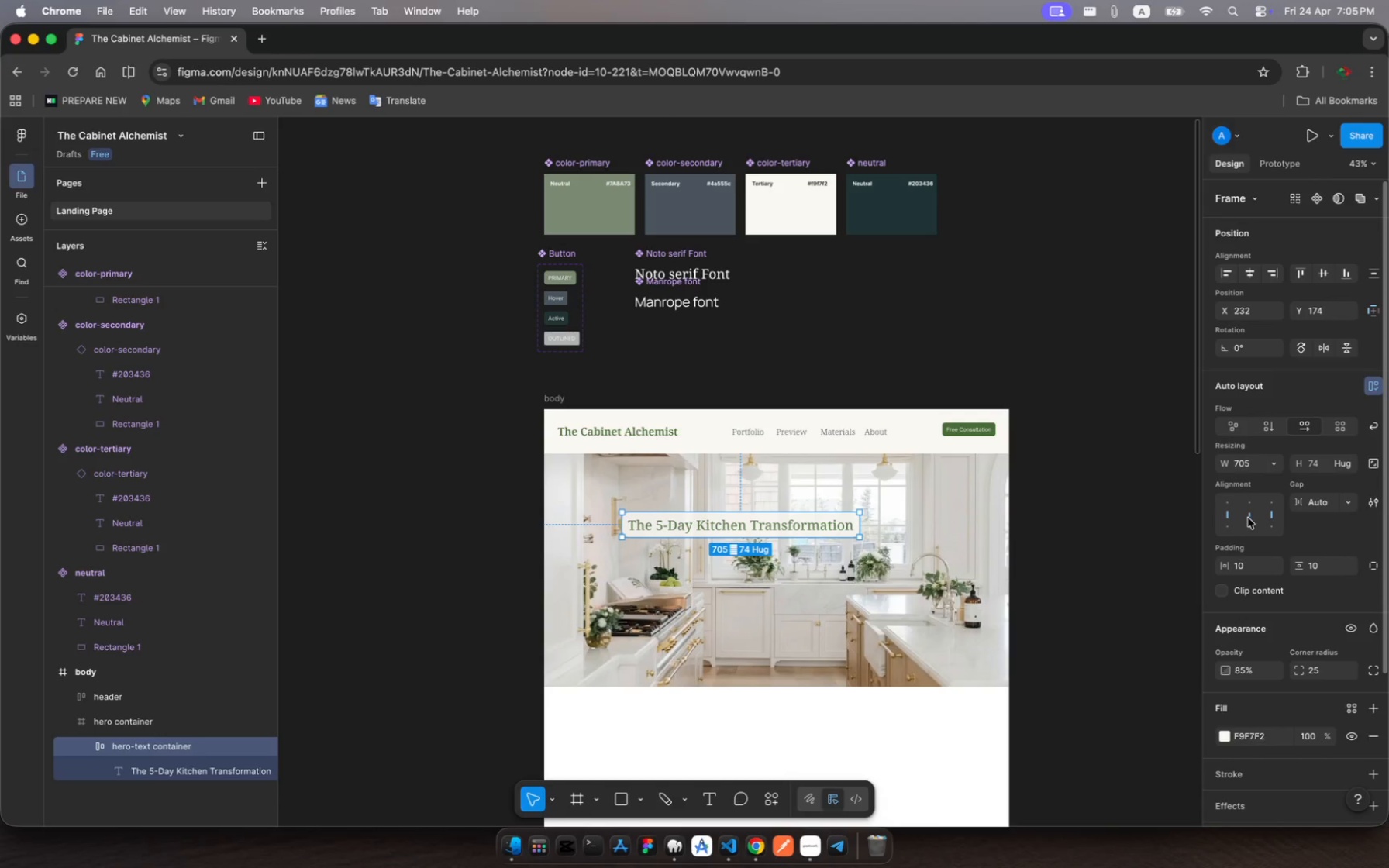 
mouse_move([1283, 501])
 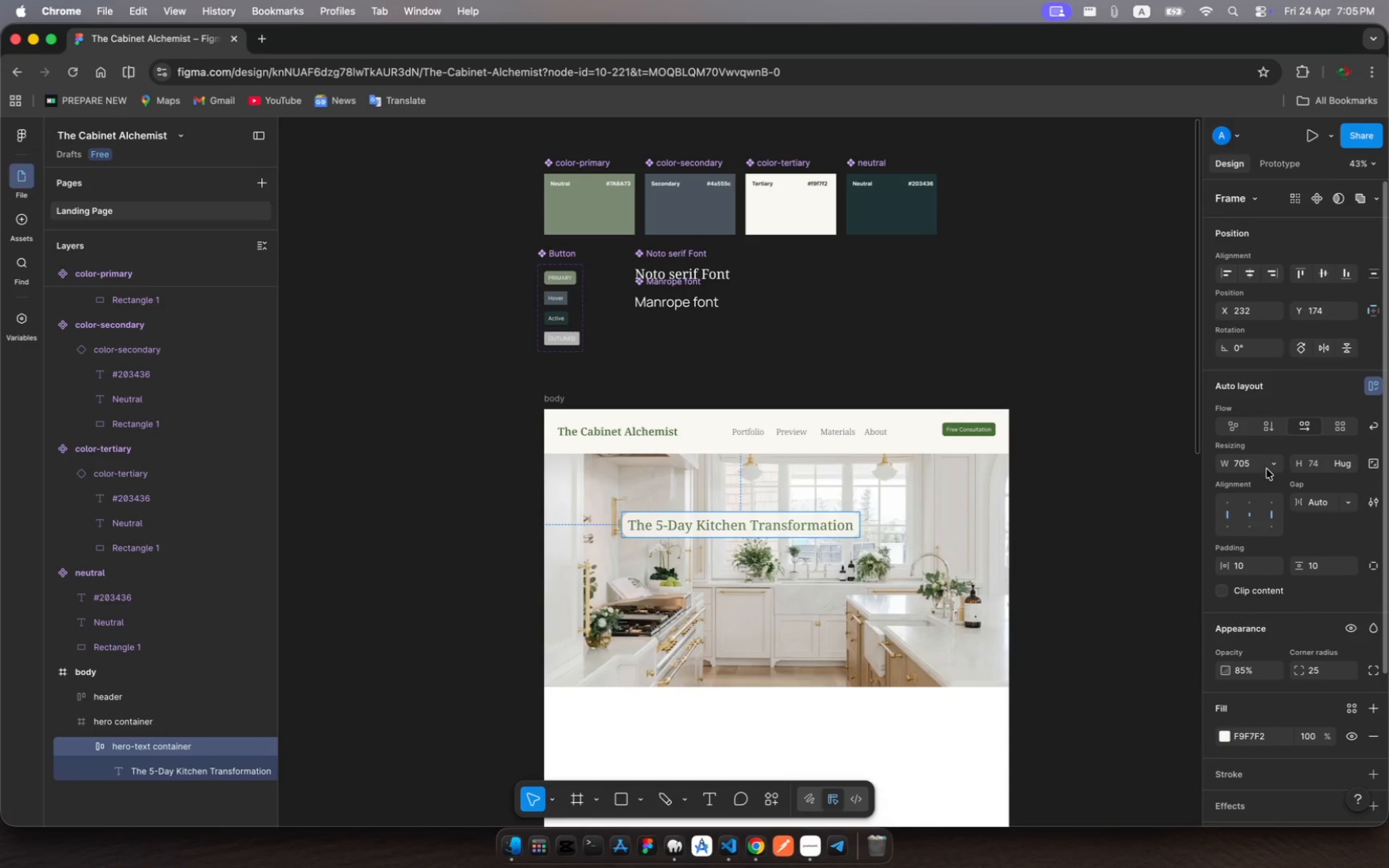 
left_click([1274, 463])
 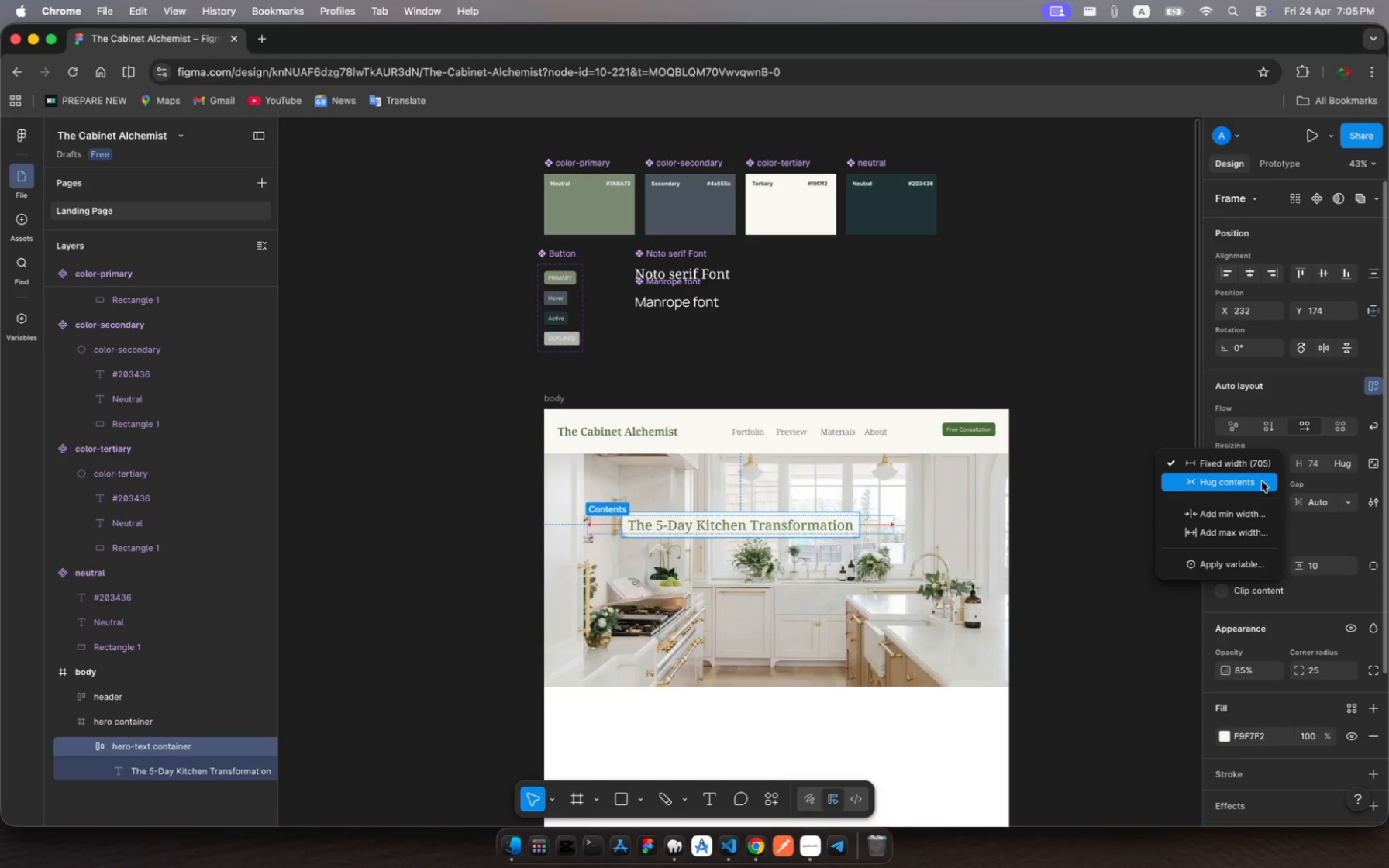 
left_click([1262, 481])
 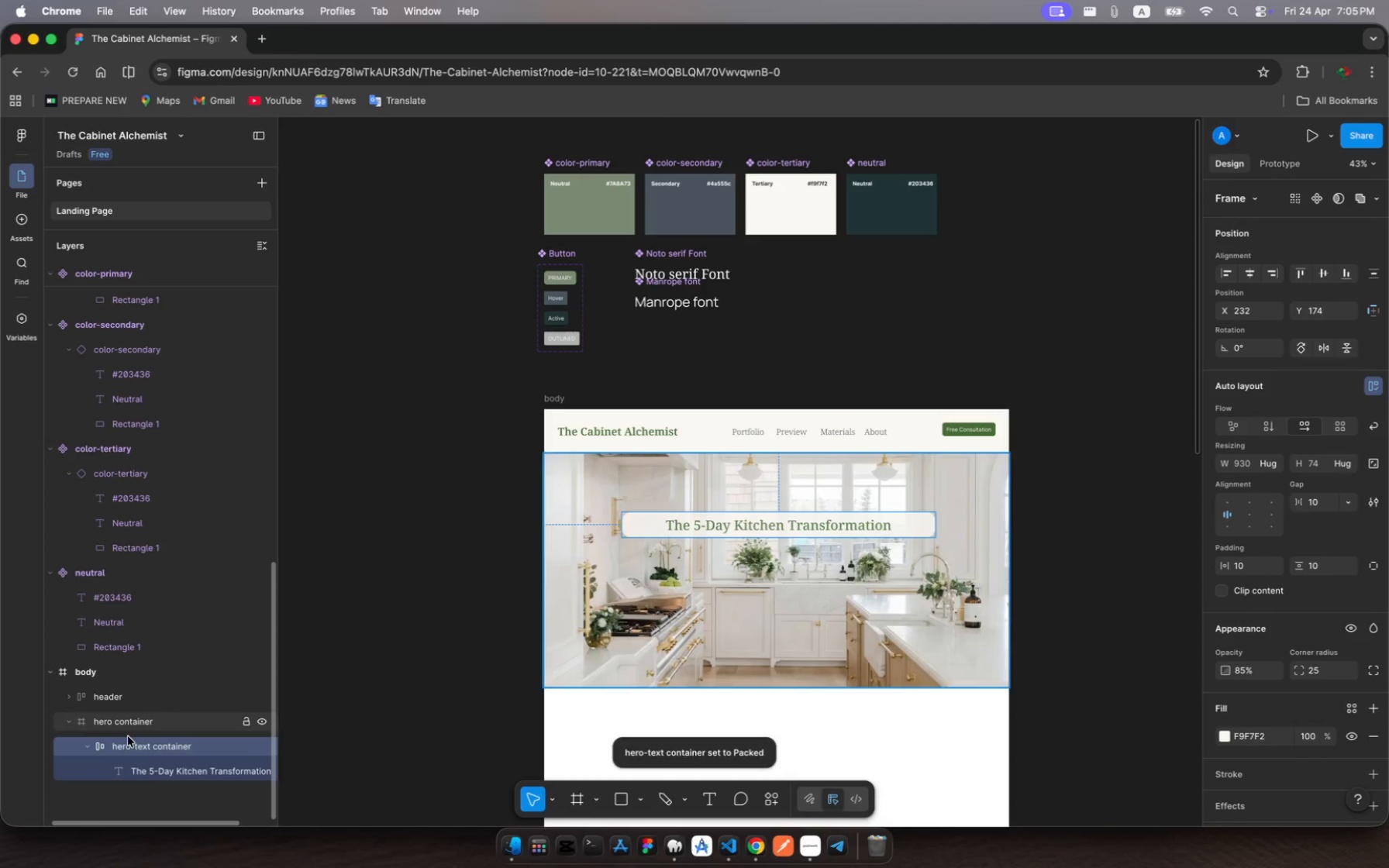 
left_click([137, 767])
 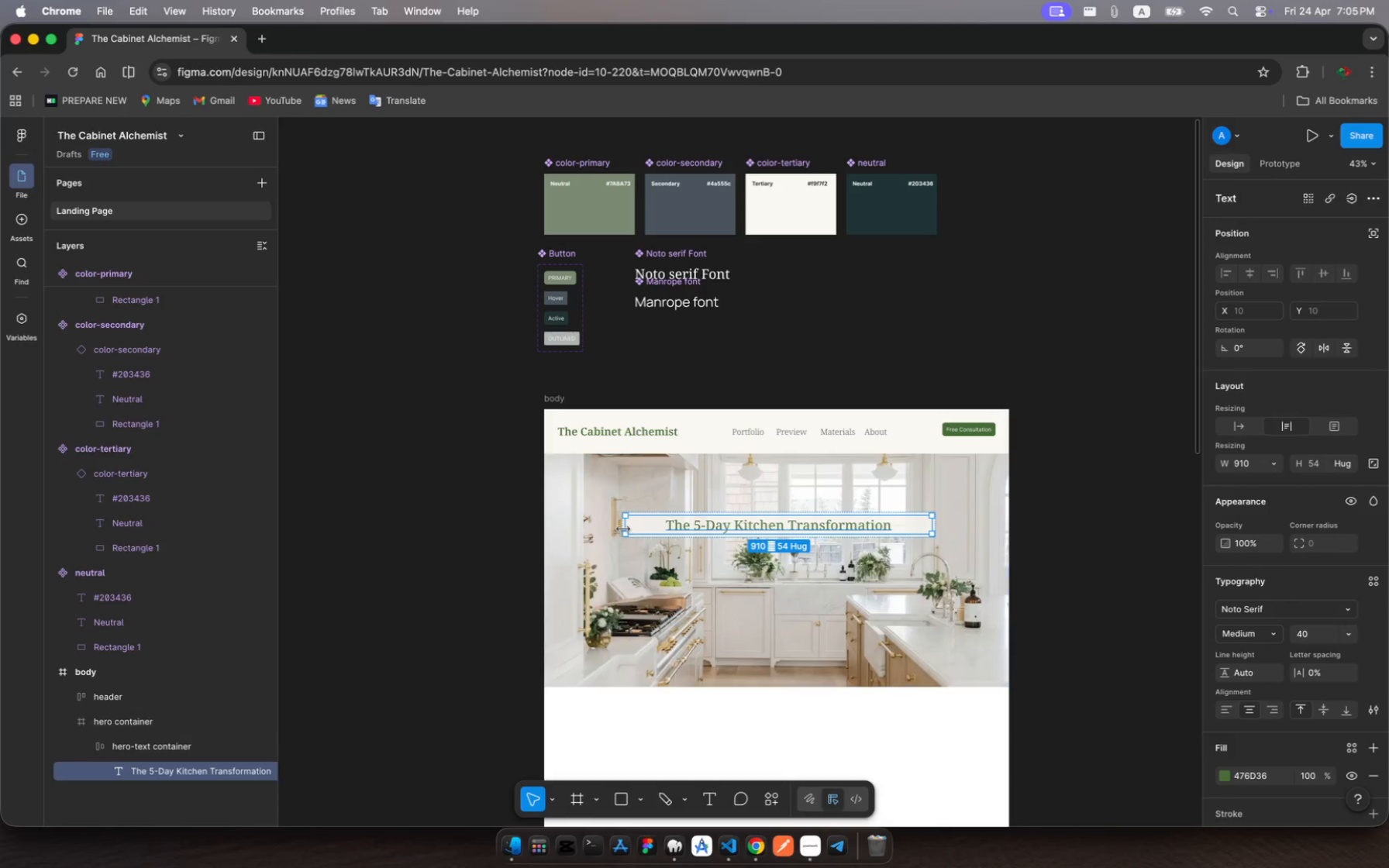 
left_click_drag(start_coordinate=[623, 523], to_coordinate=[703, 523])
 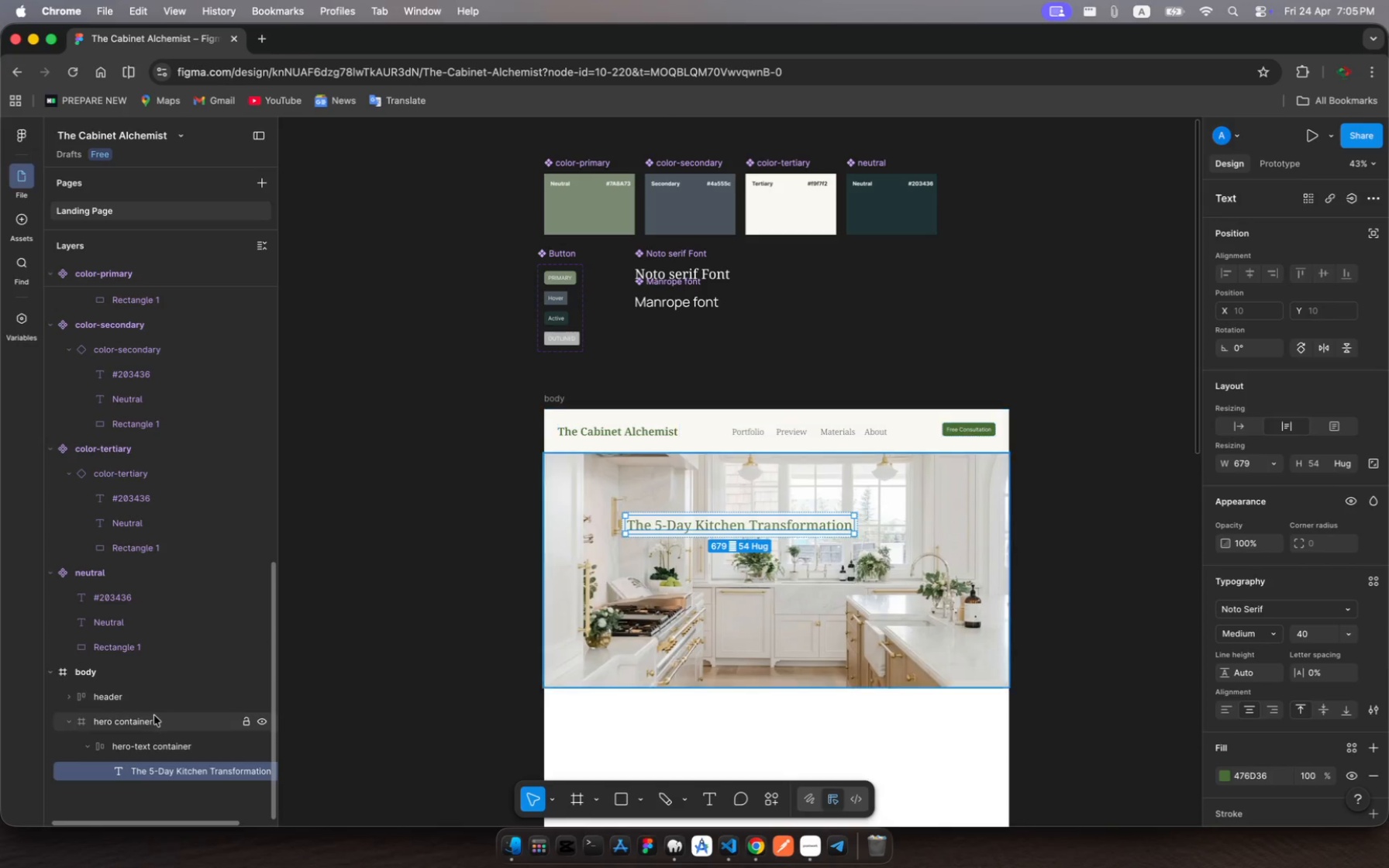 
left_click([153, 719])
 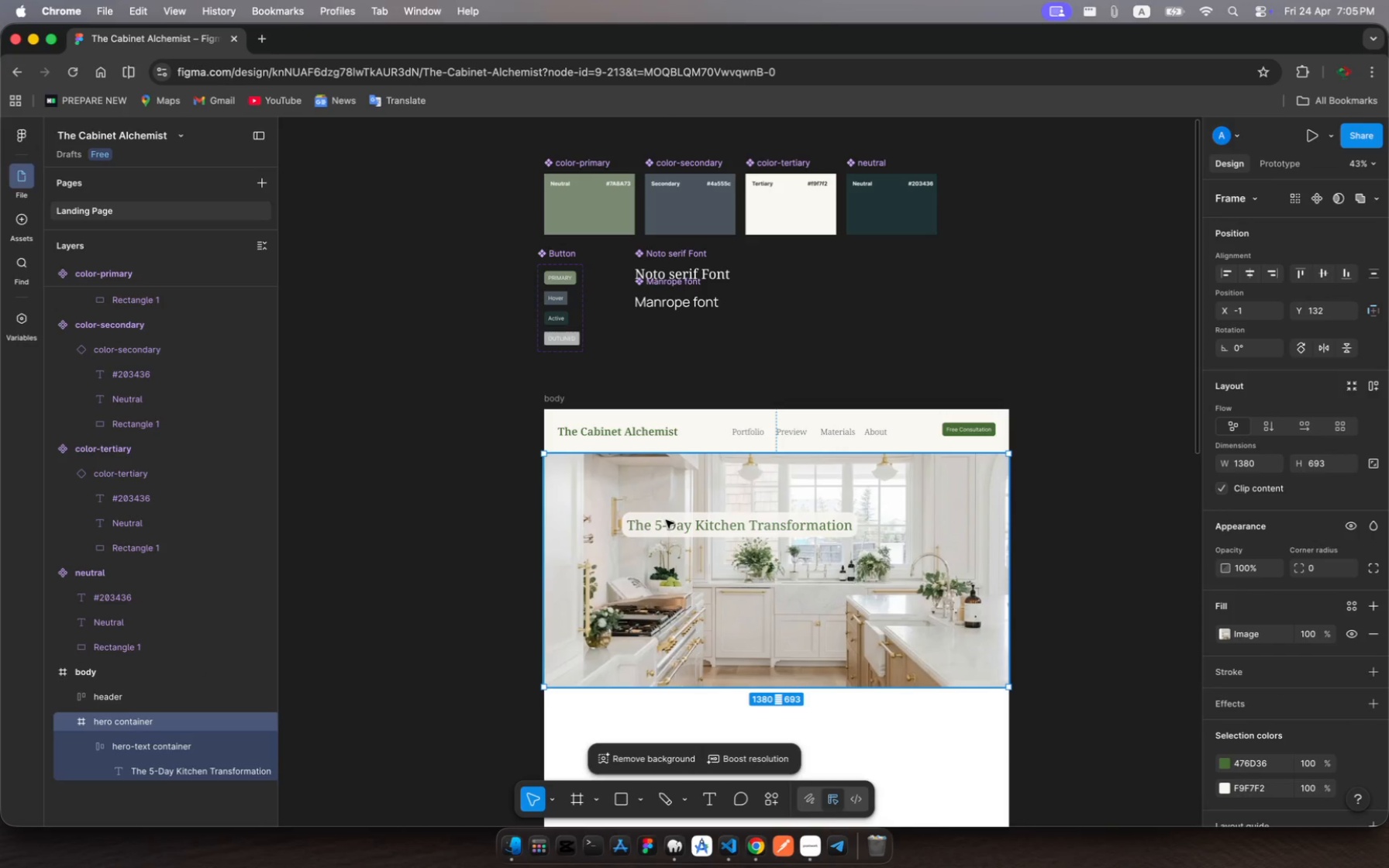 
left_click([668, 527])
 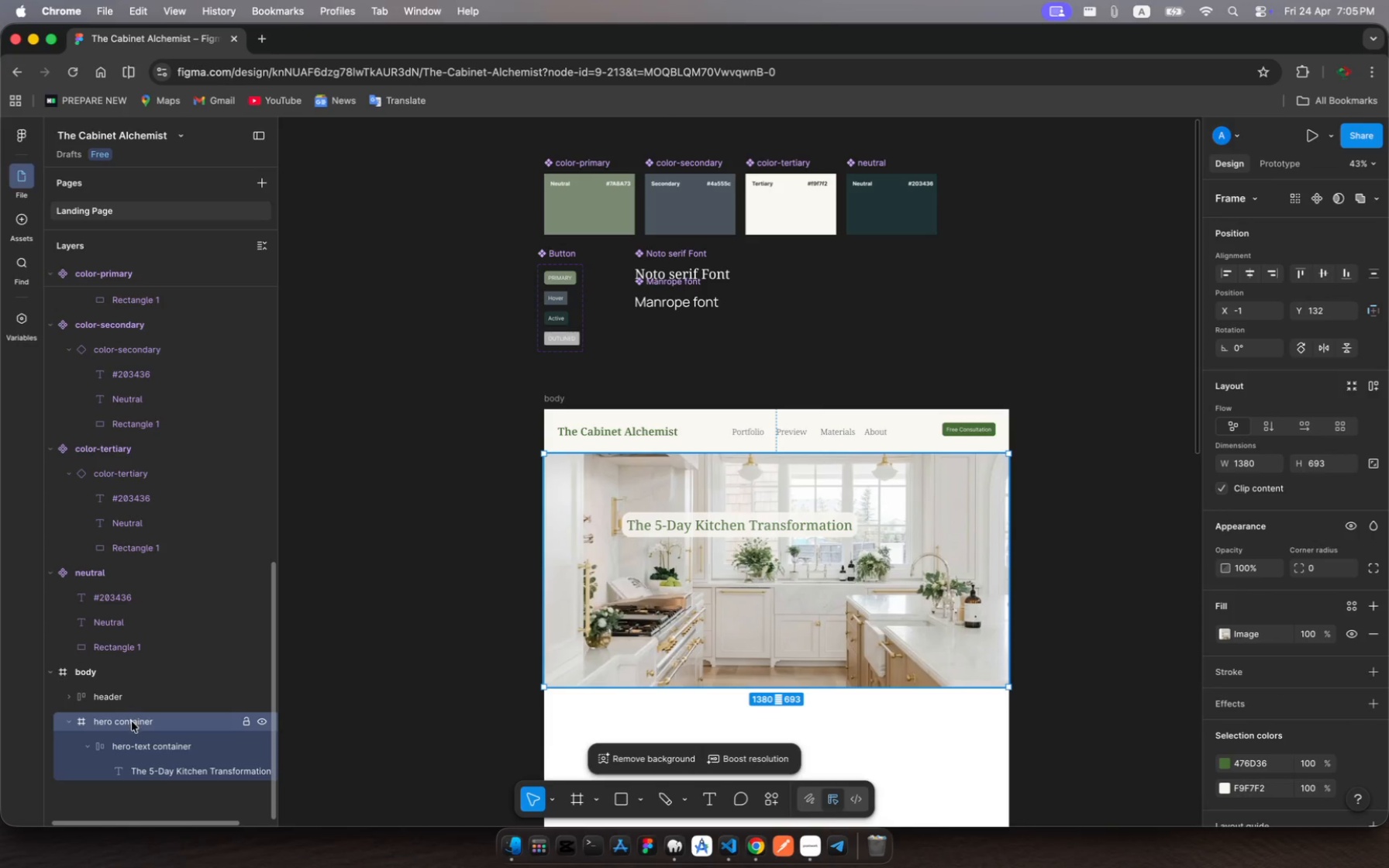 
left_click([132, 722])
 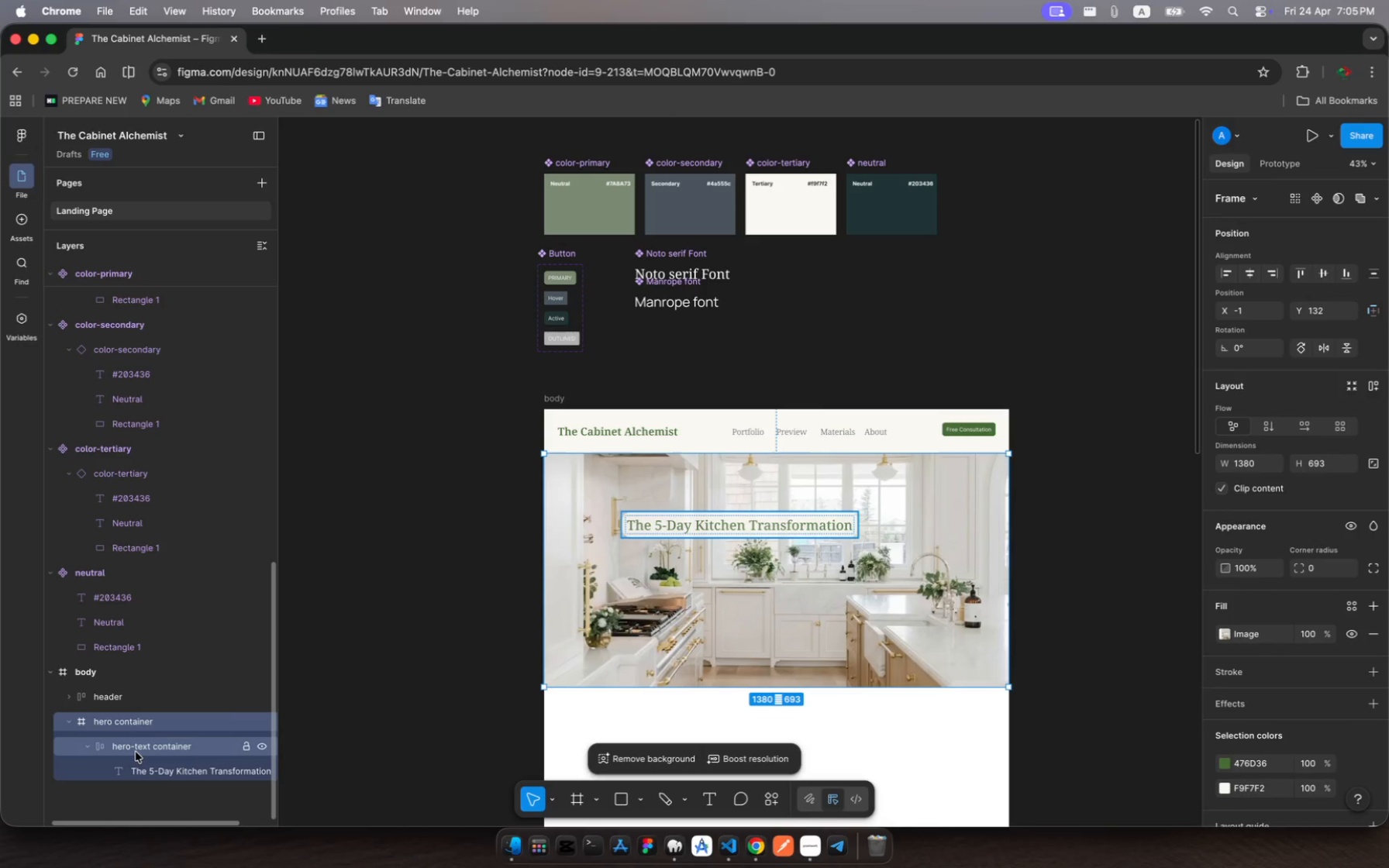 
left_click([136, 753])
 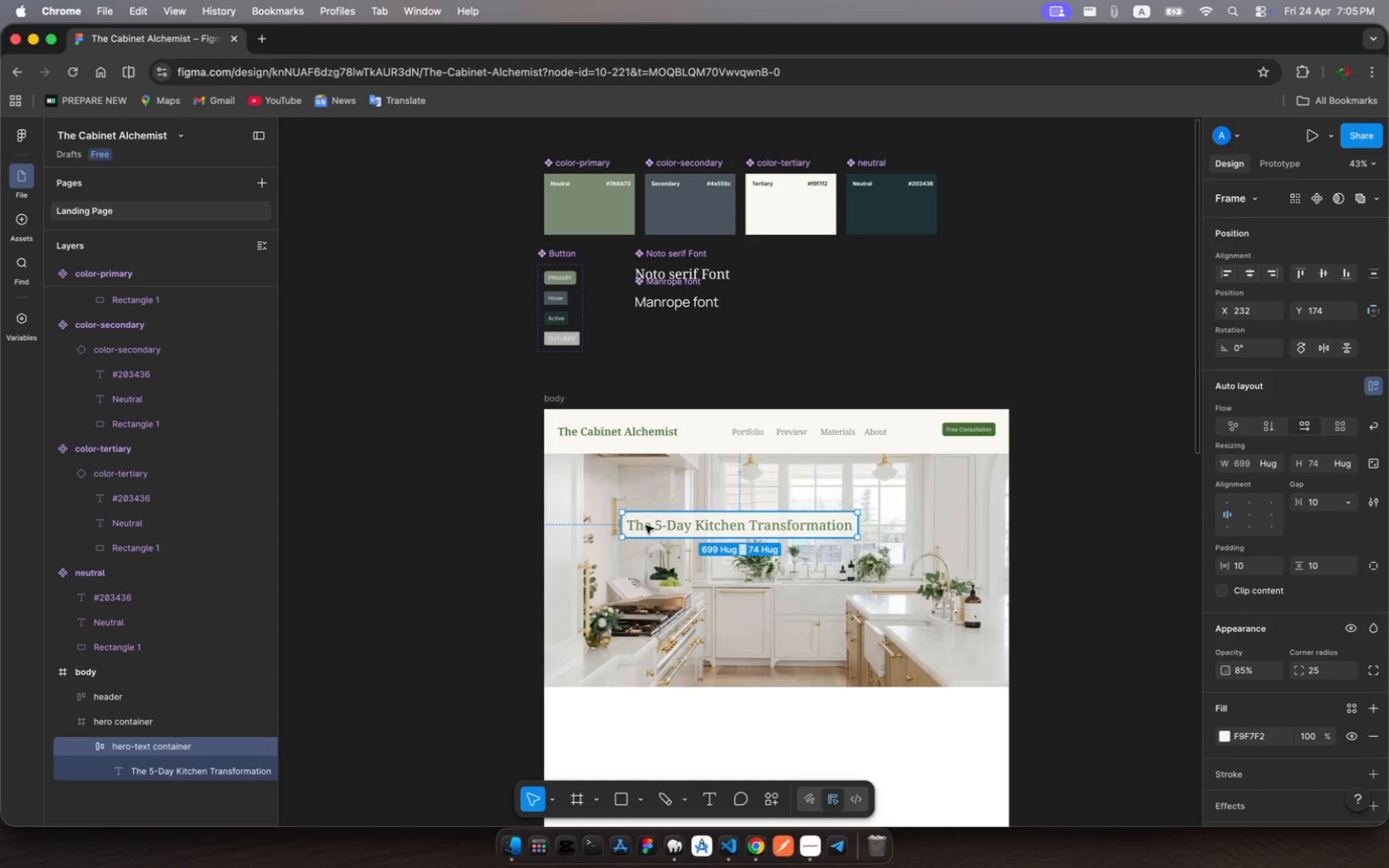 
left_click_drag(start_coordinate=[646, 525], to_coordinate=[681, 539])
 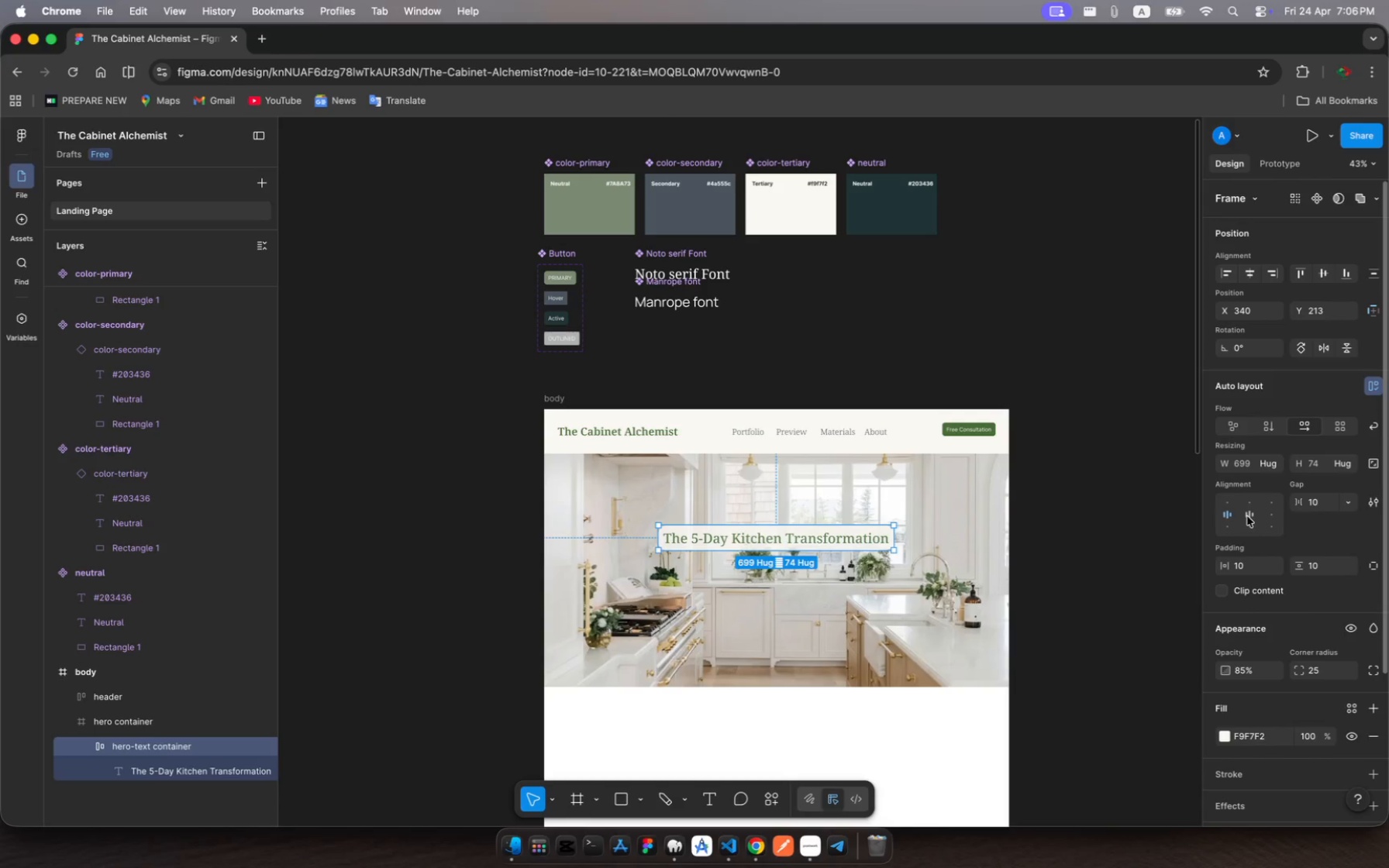 
left_click([1247, 515])
 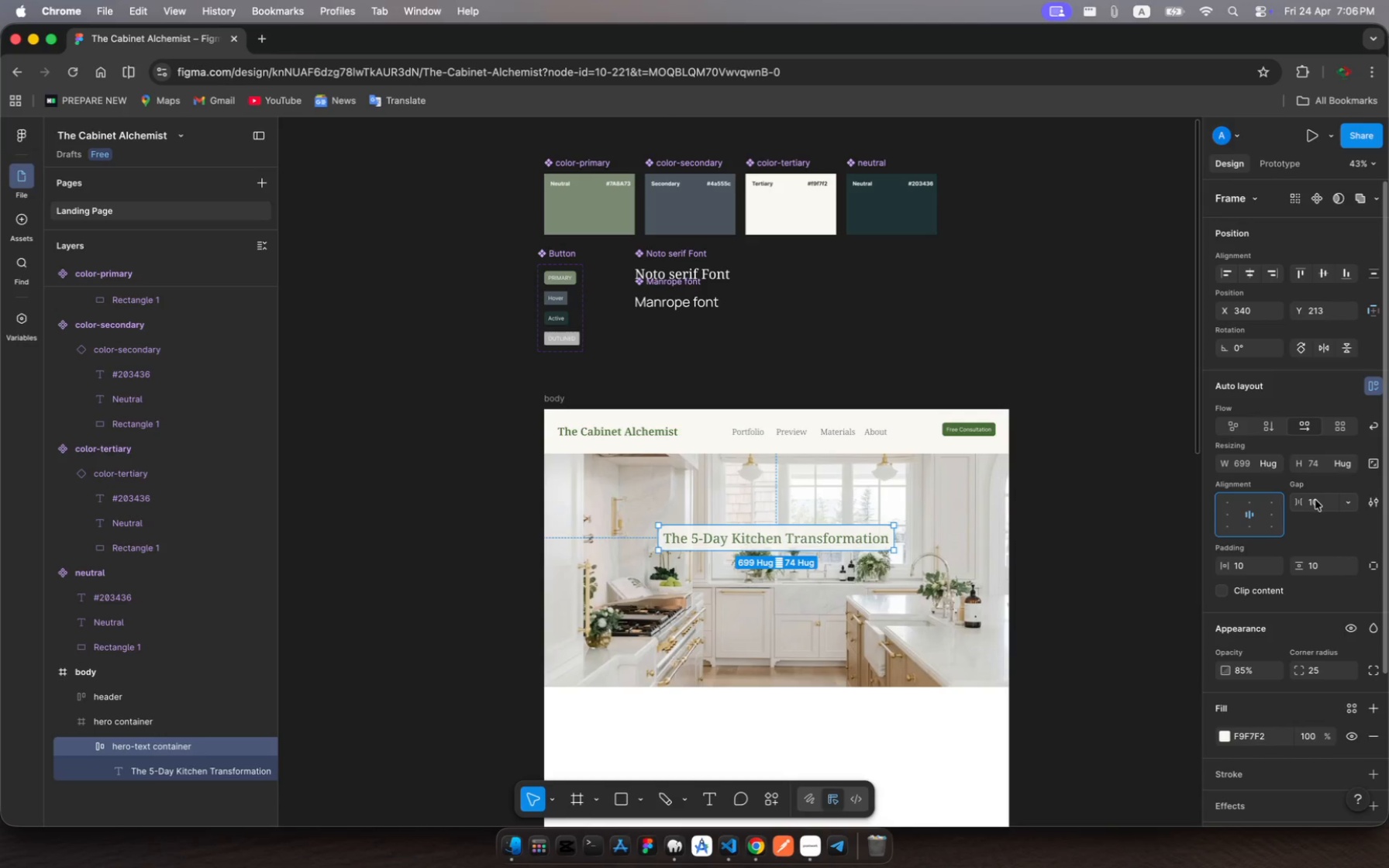 
wait(7.87)
 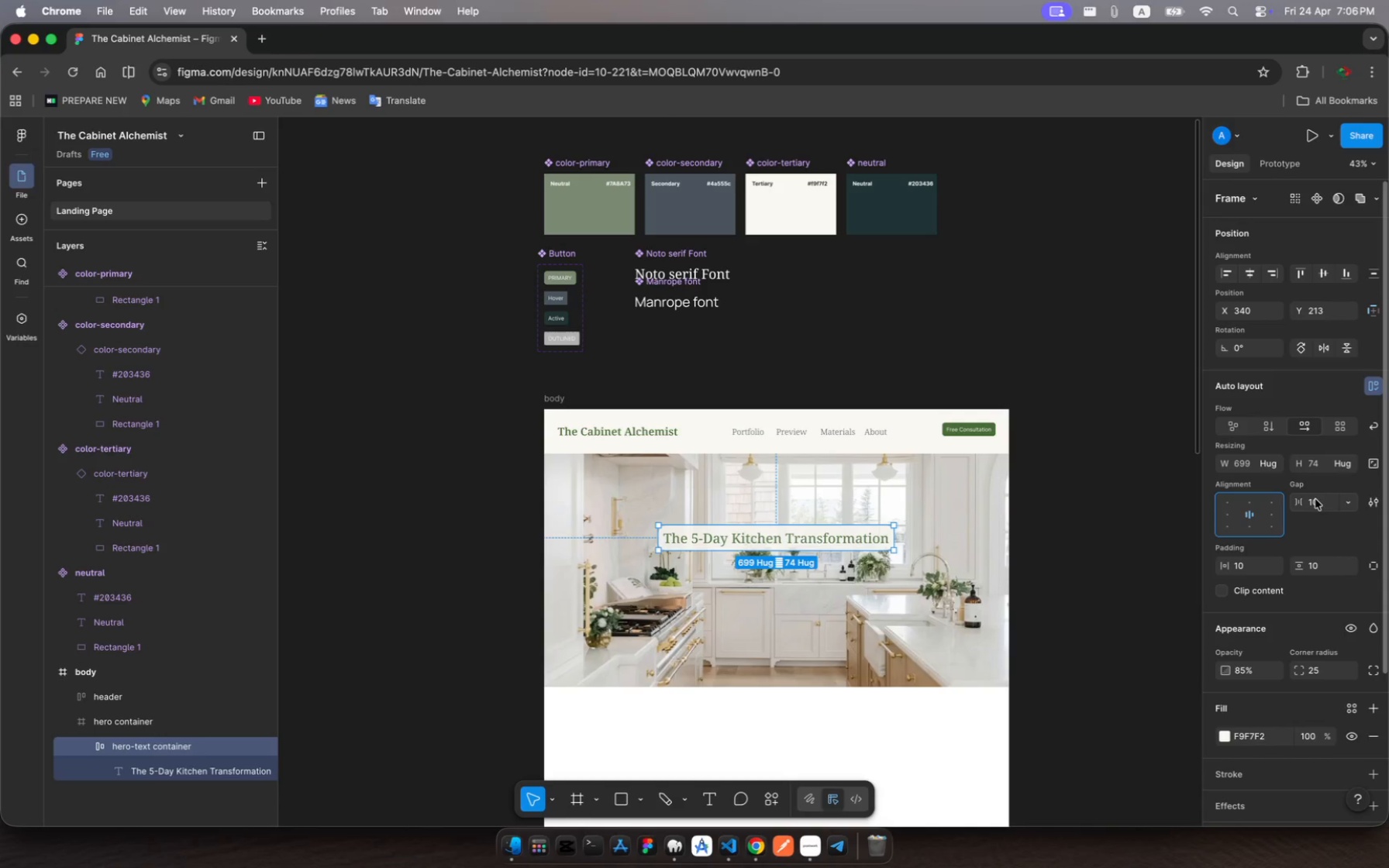 
left_click([1315, 500])
 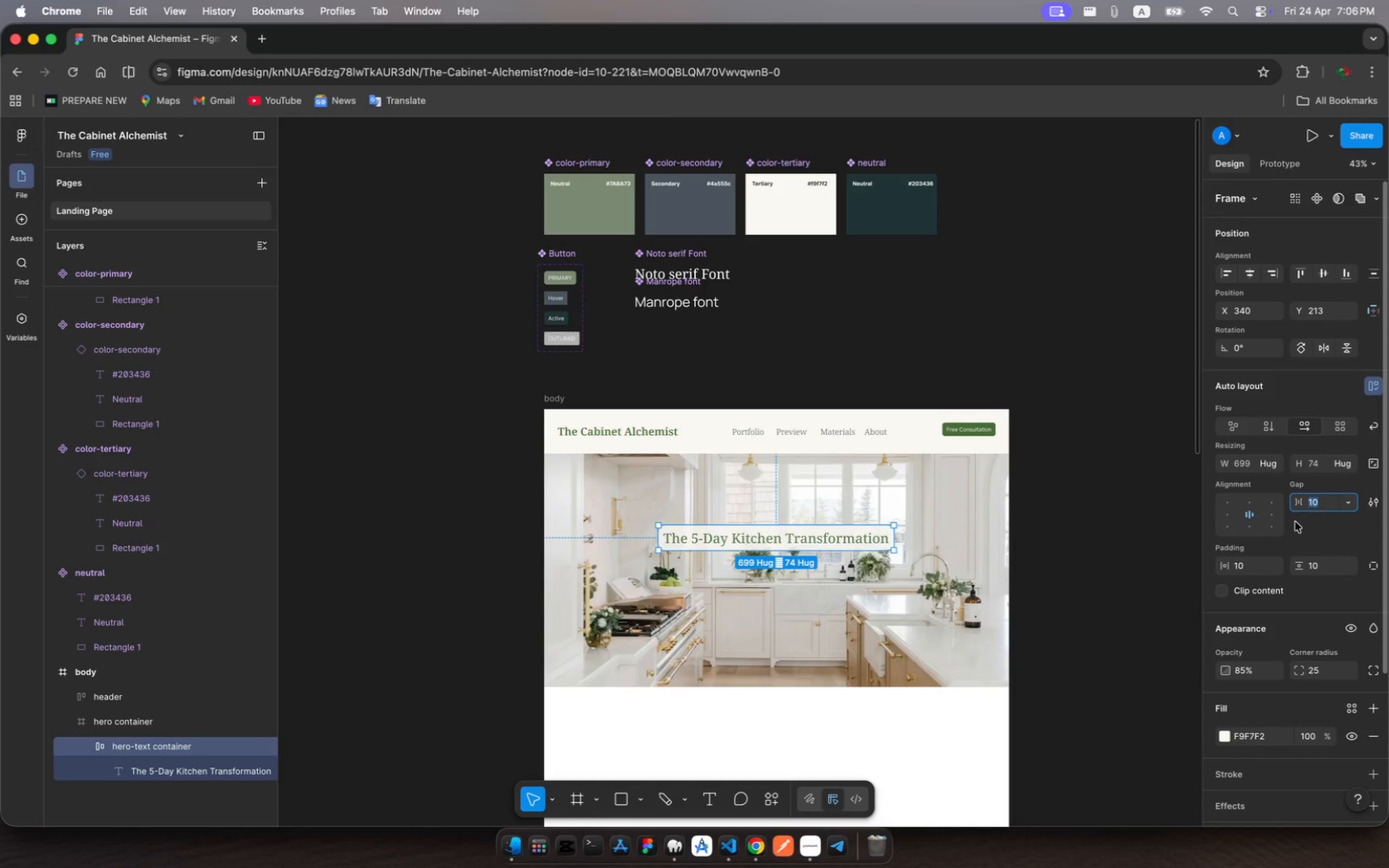 
left_click([1240, 569])
 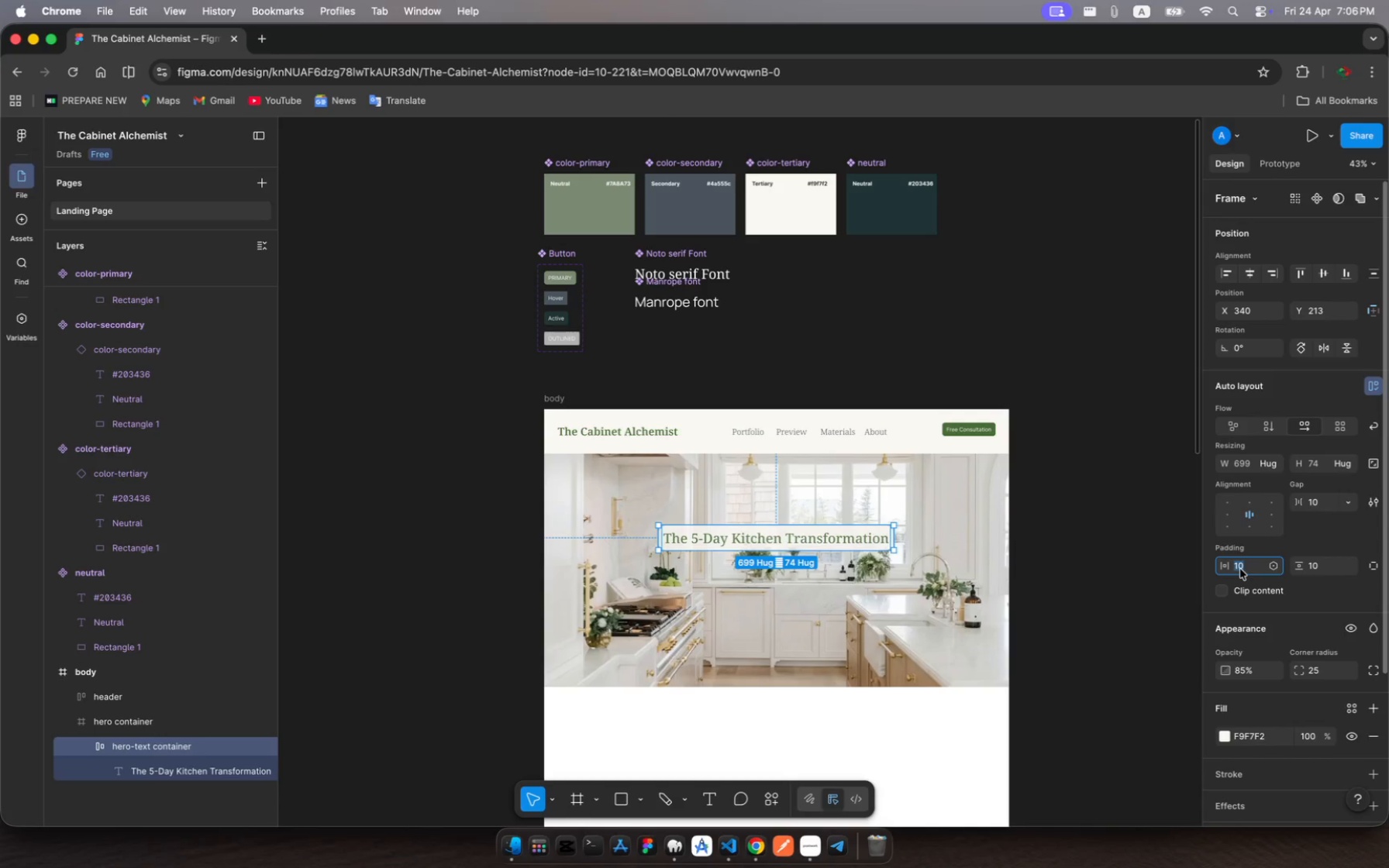 
key(2)
 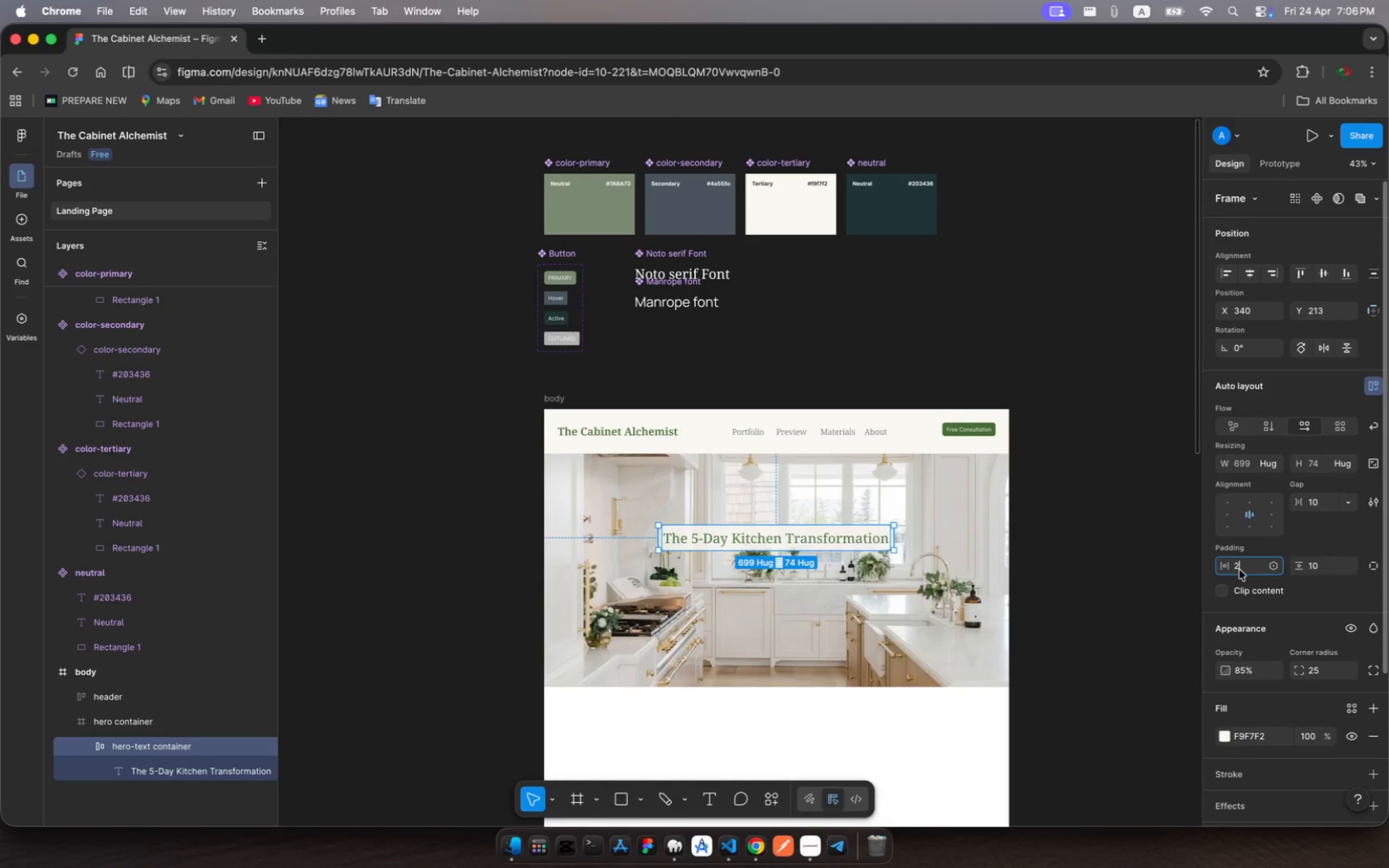 
wait(5.5)
 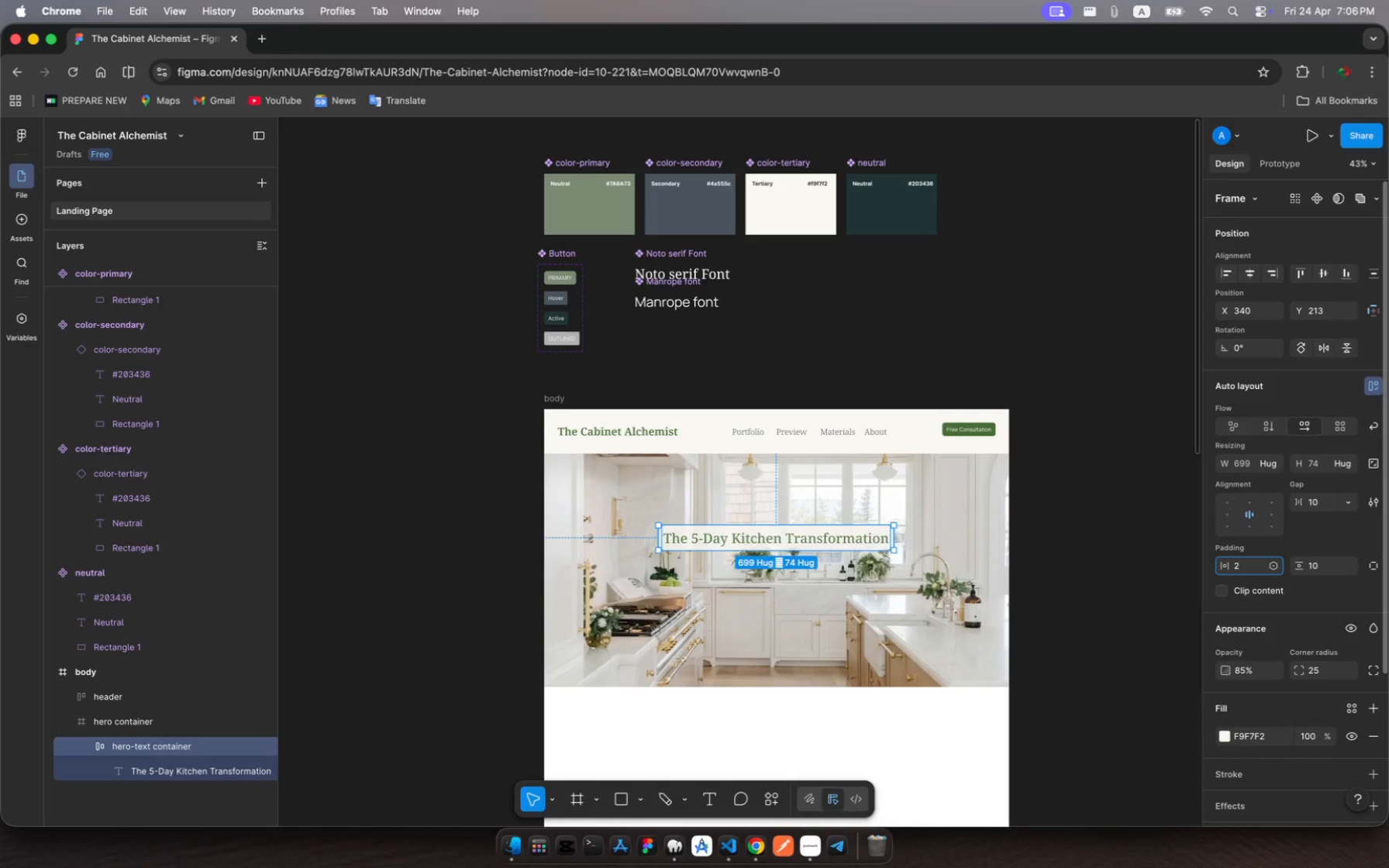 
key(0)
 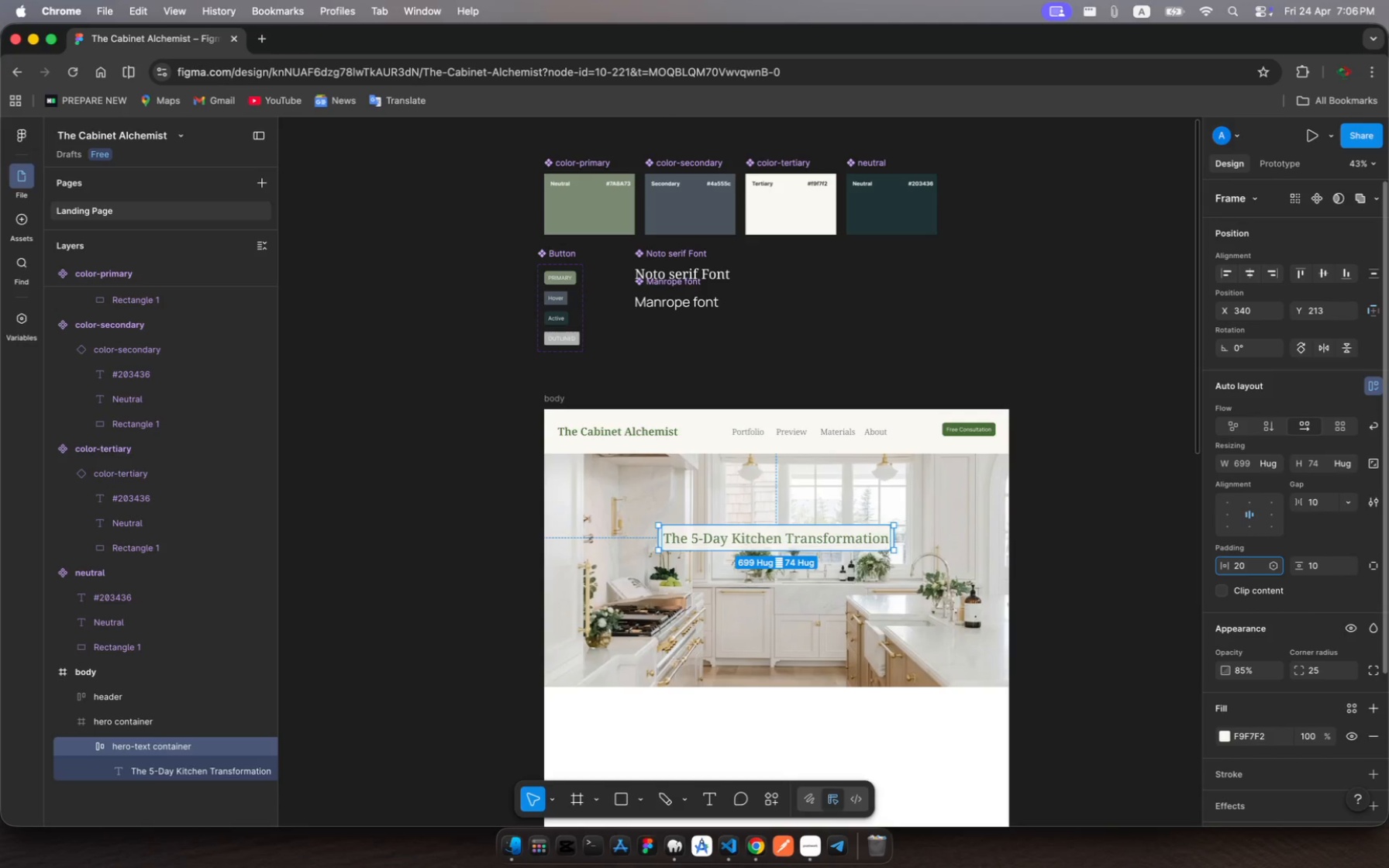 
key(Enter)
 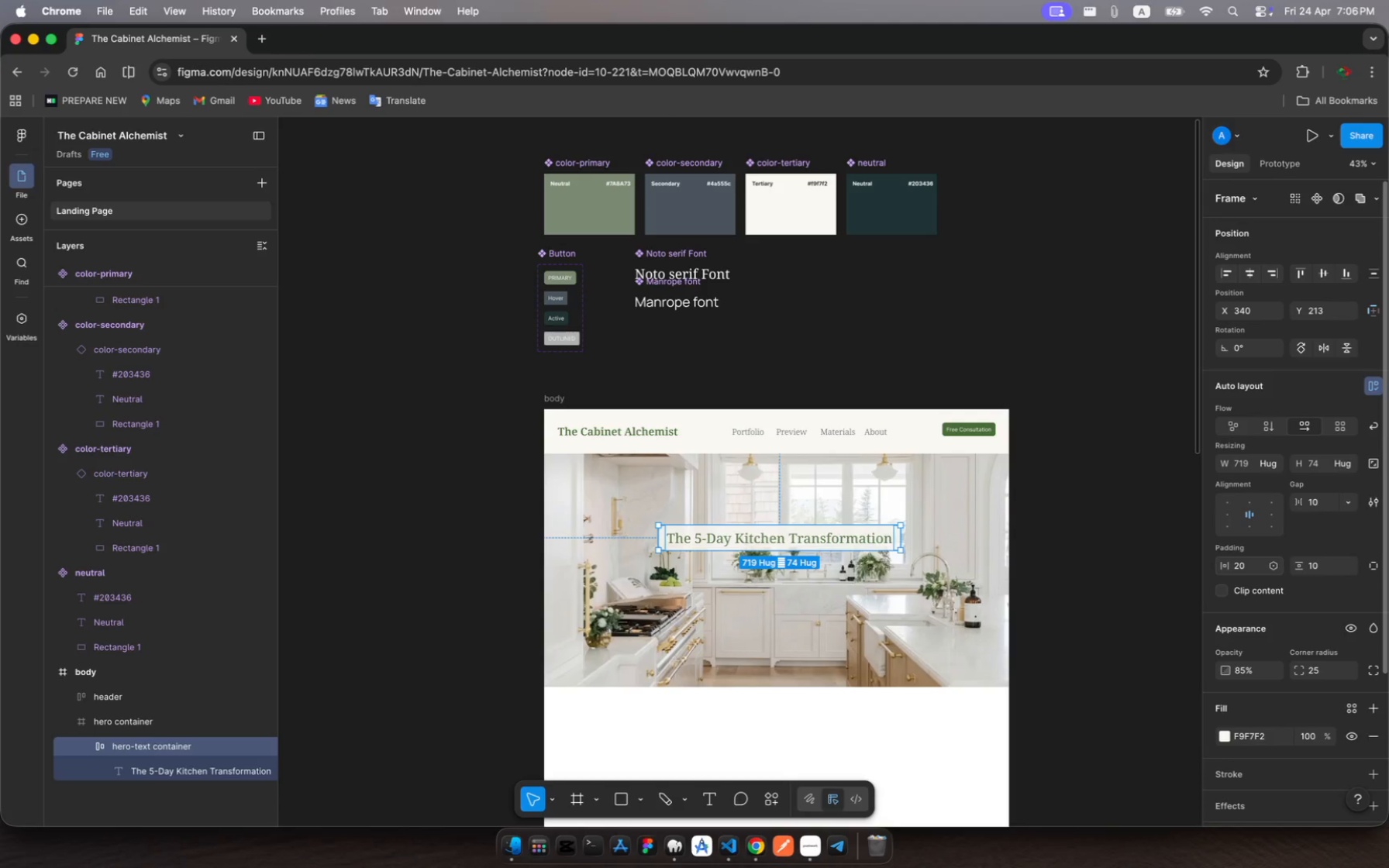 
left_click([1313, 567])
 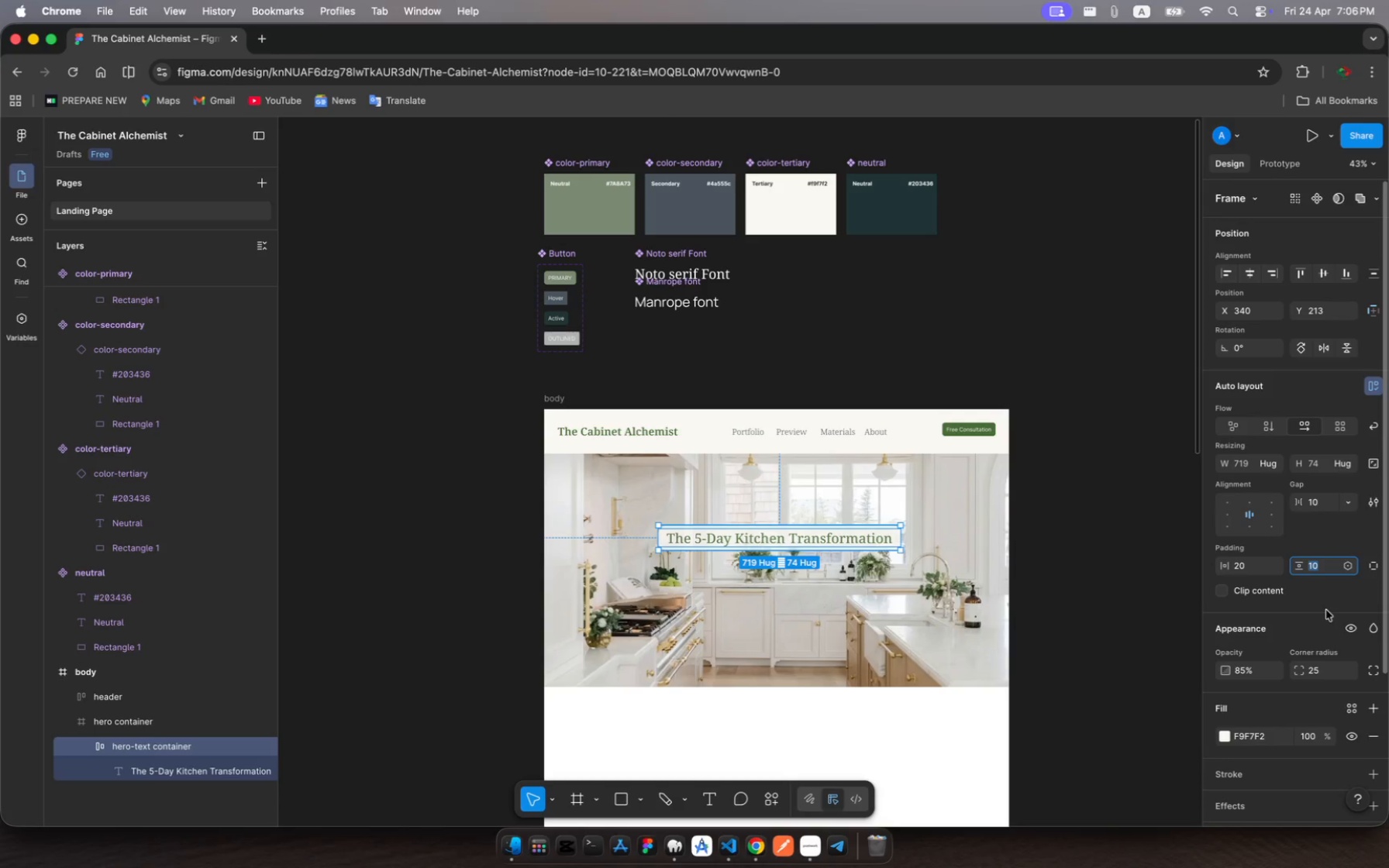 
type(20)
 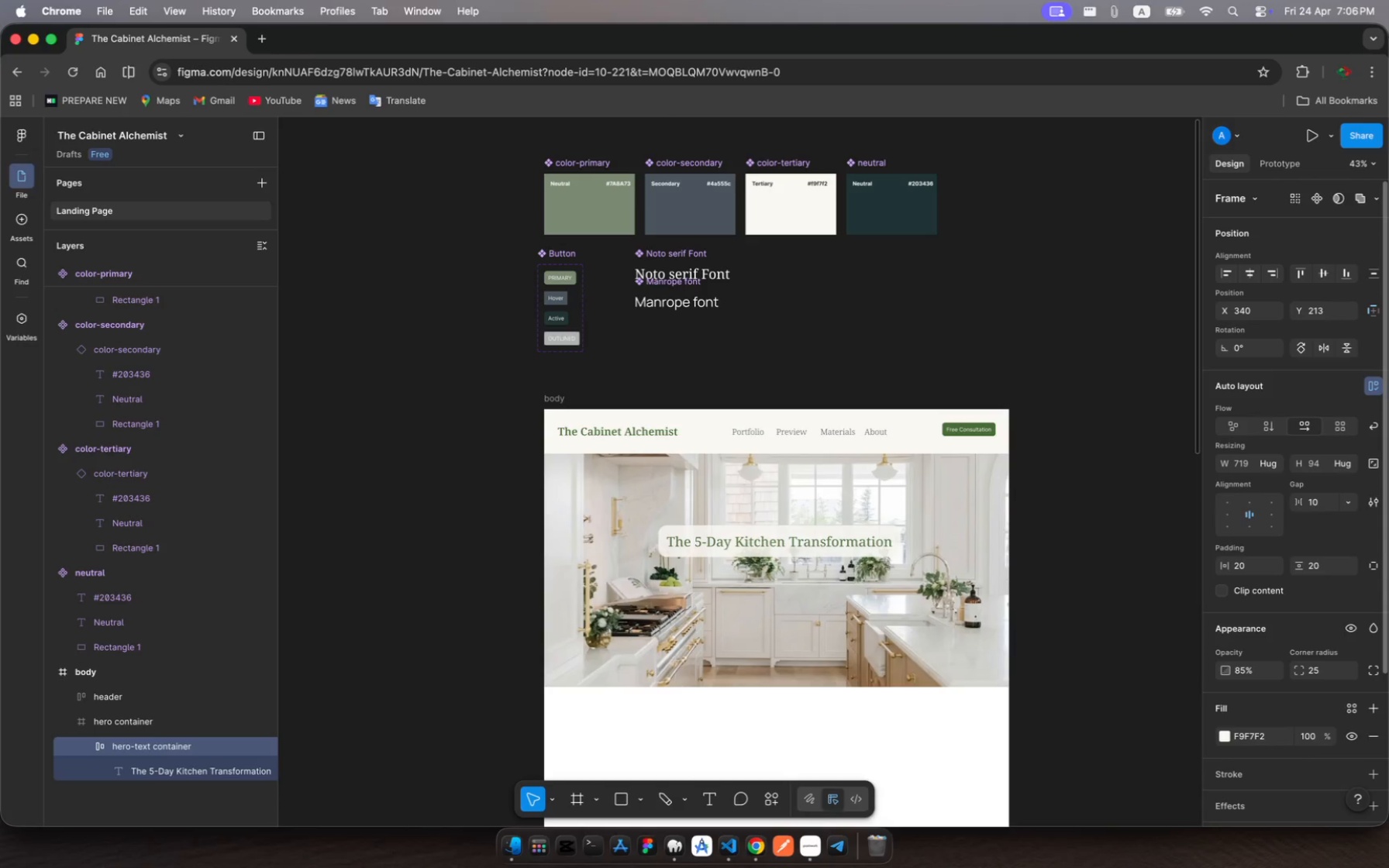 
key(Enter)
 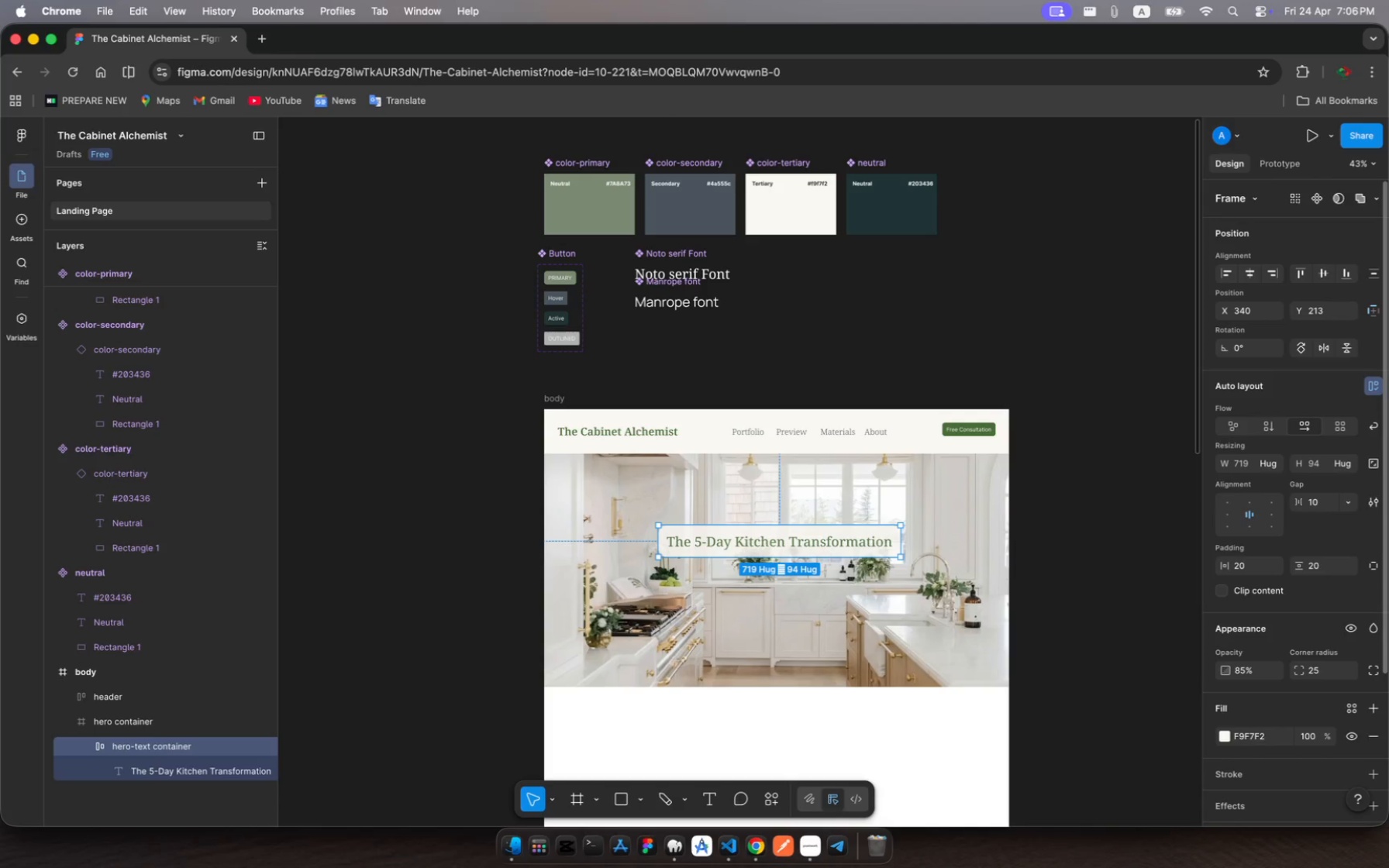 
wait(10.76)
 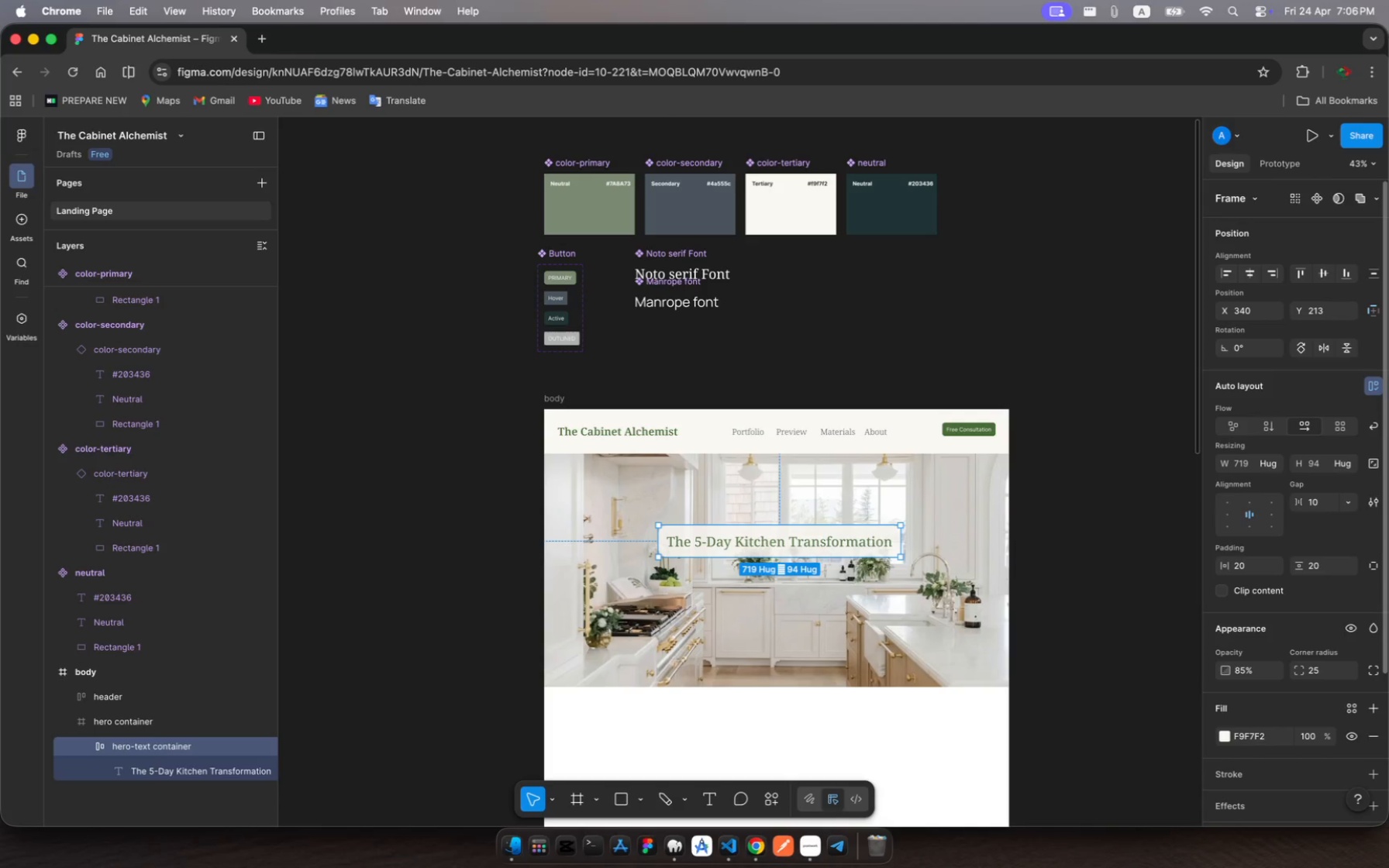 
left_click([709, 807])
 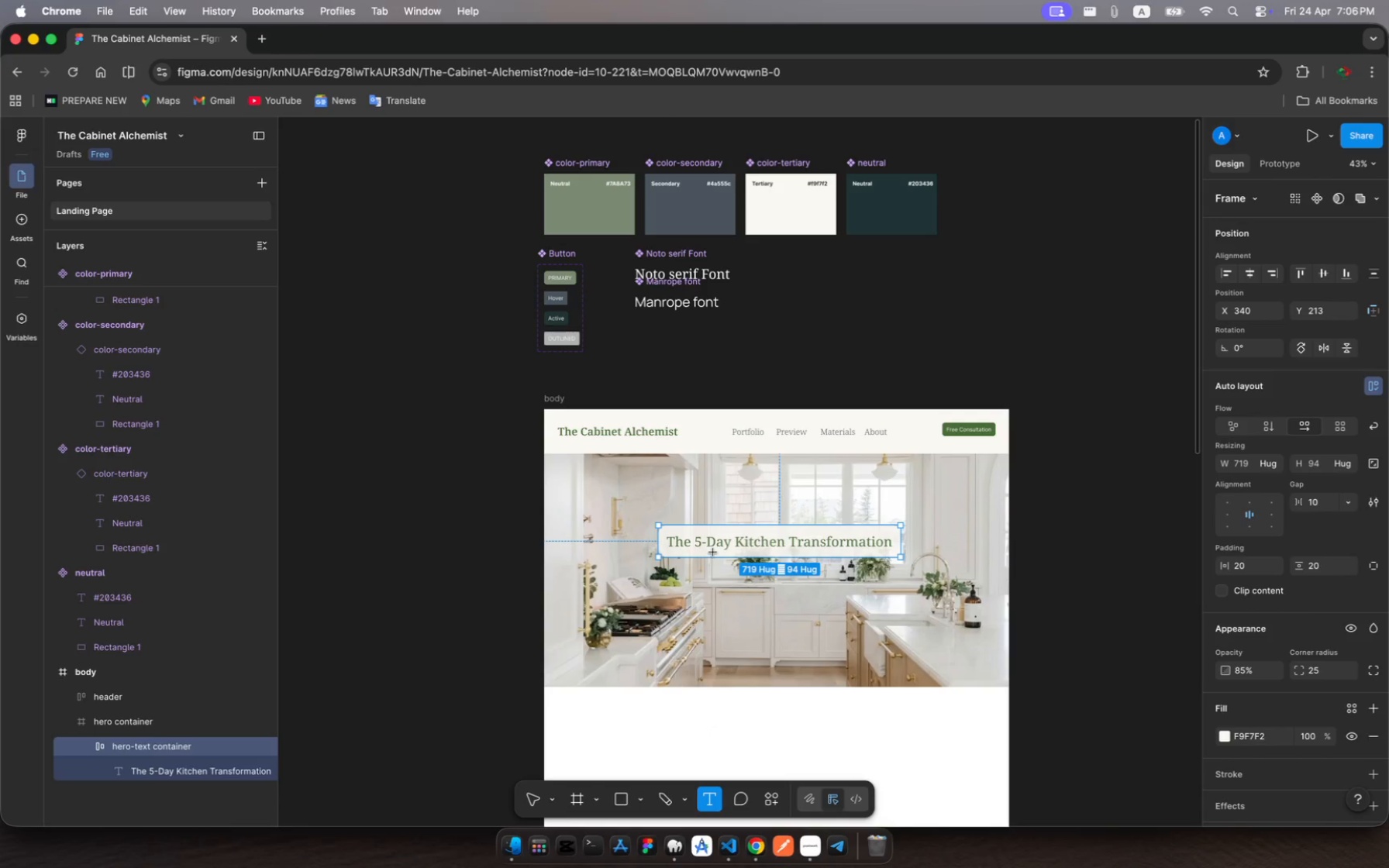 
left_click_drag(start_coordinate=[712, 548], to_coordinate=[717, 549])
 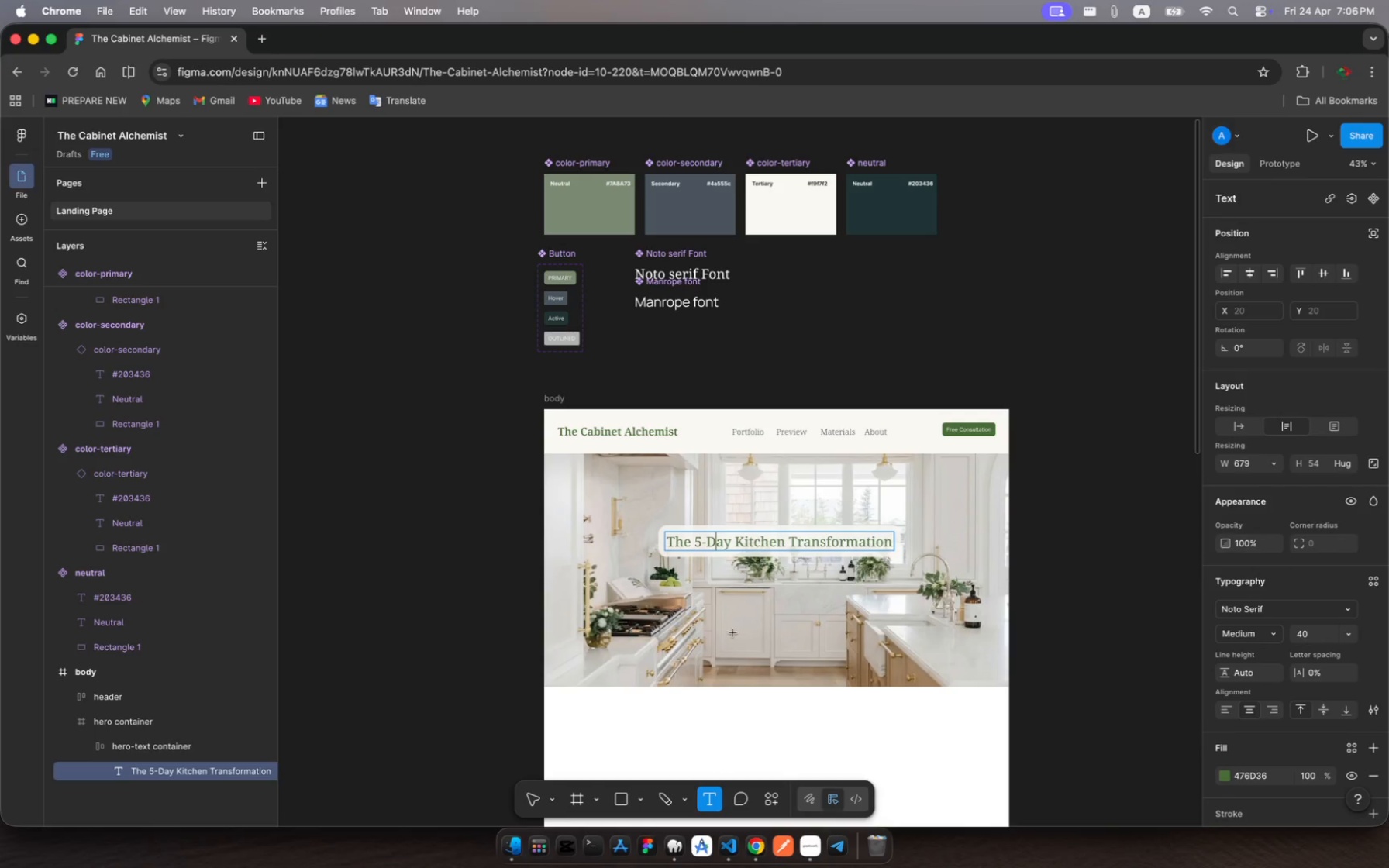 
left_click_drag(start_coordinate=[750, 577], to_coordinate=[867, 647])
 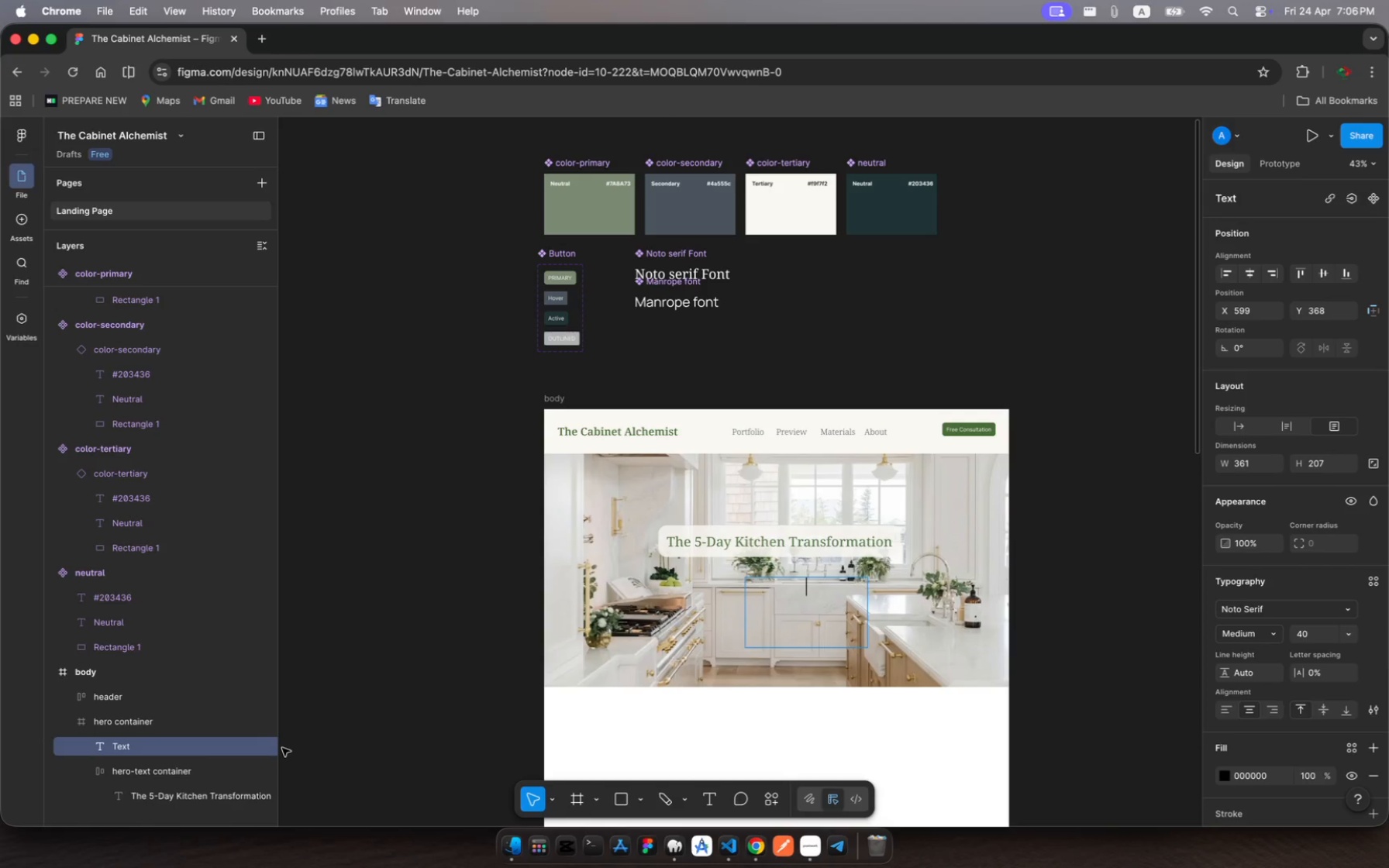 
wait(8.52)
 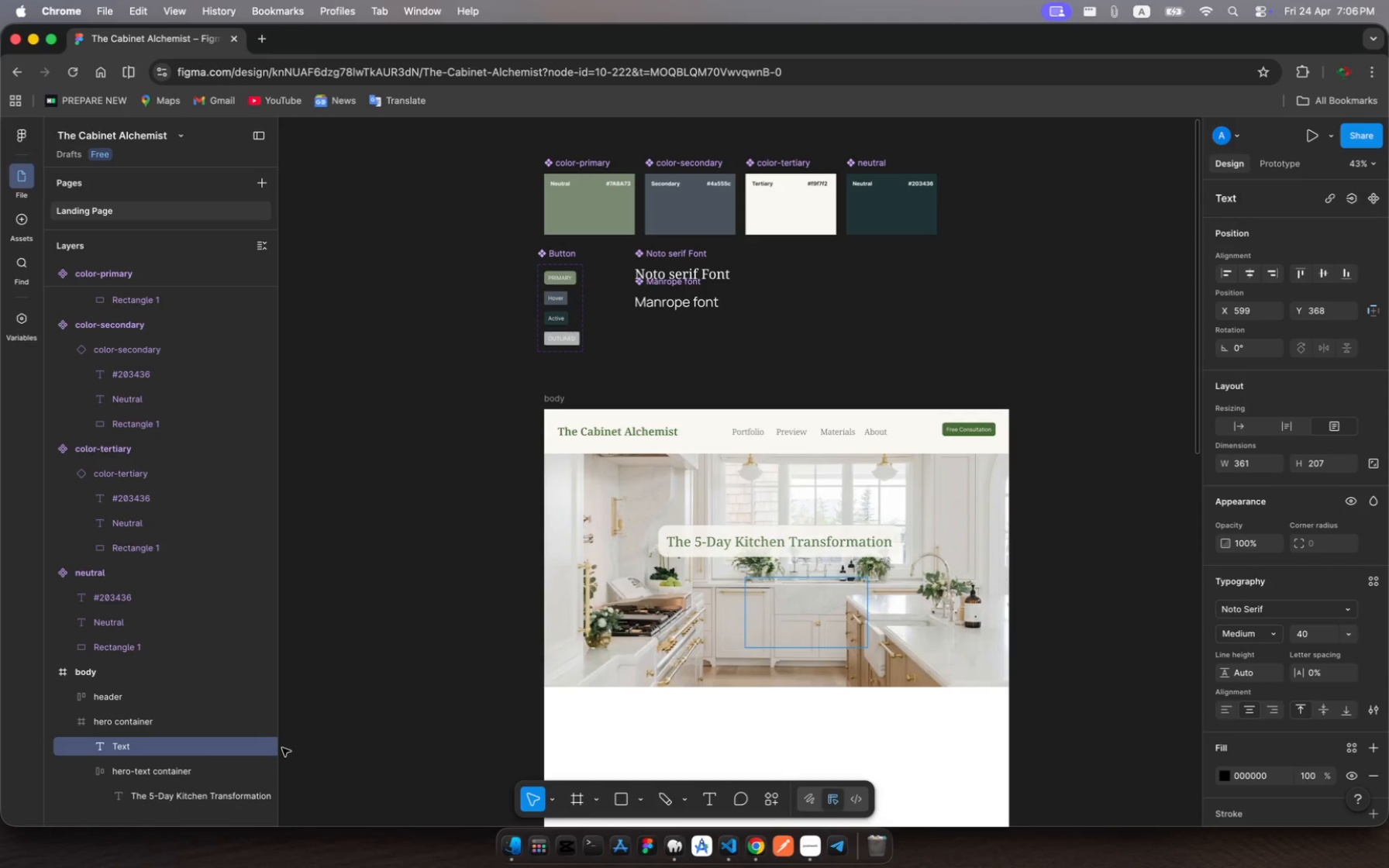 
type(Elevate )
 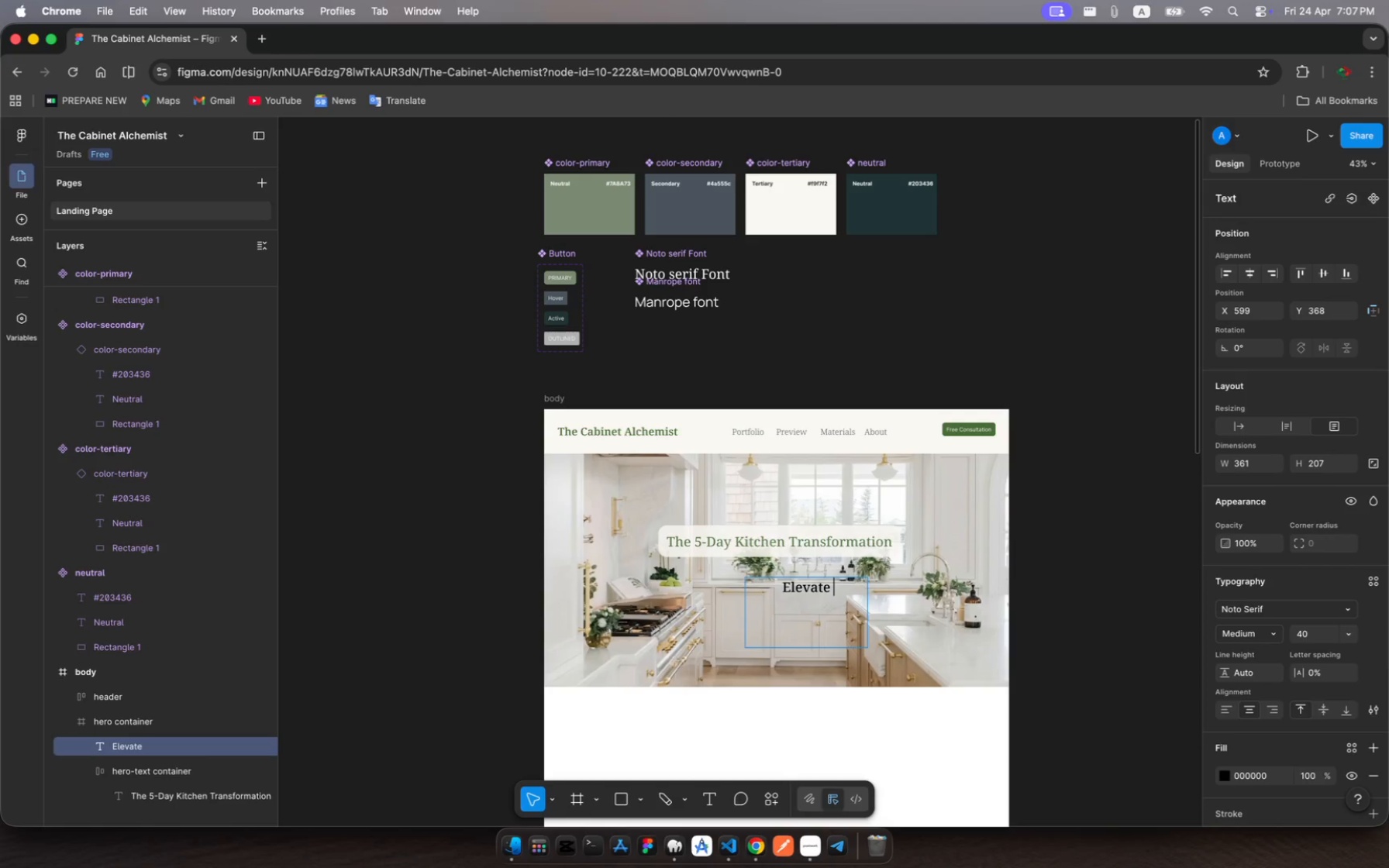 
type(Your )
 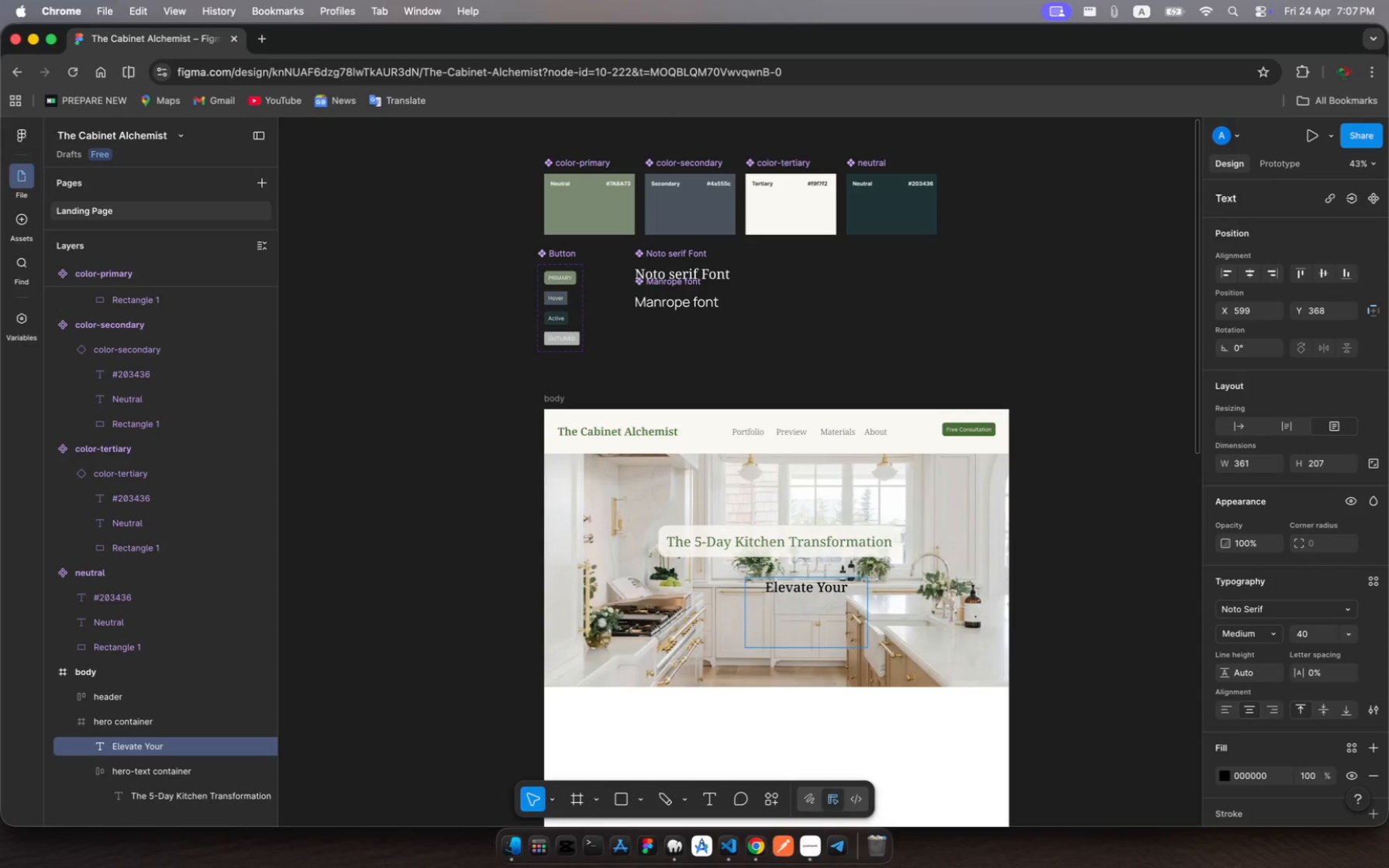 
wait(7.63)
 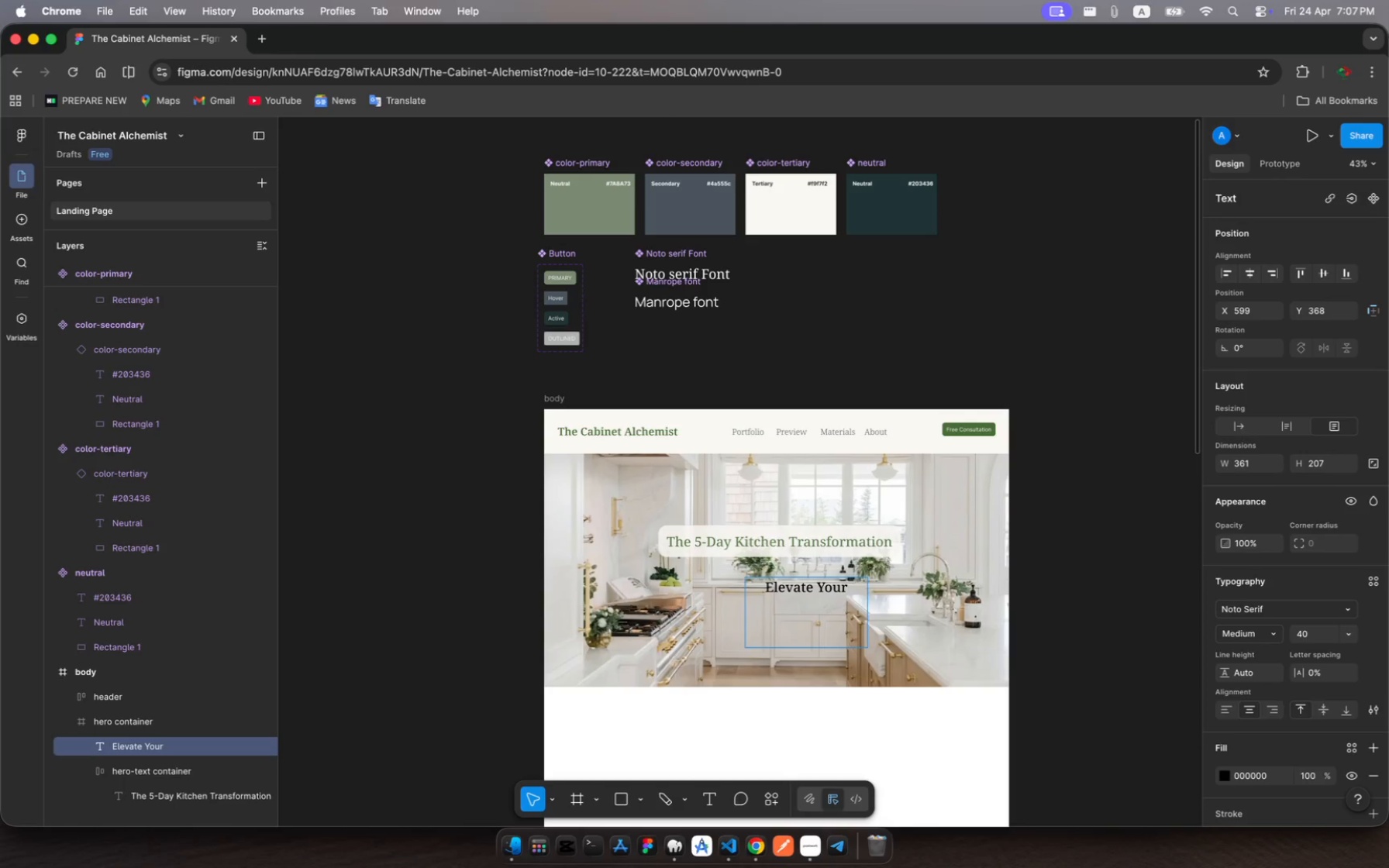 
key(ArrowLeft)
 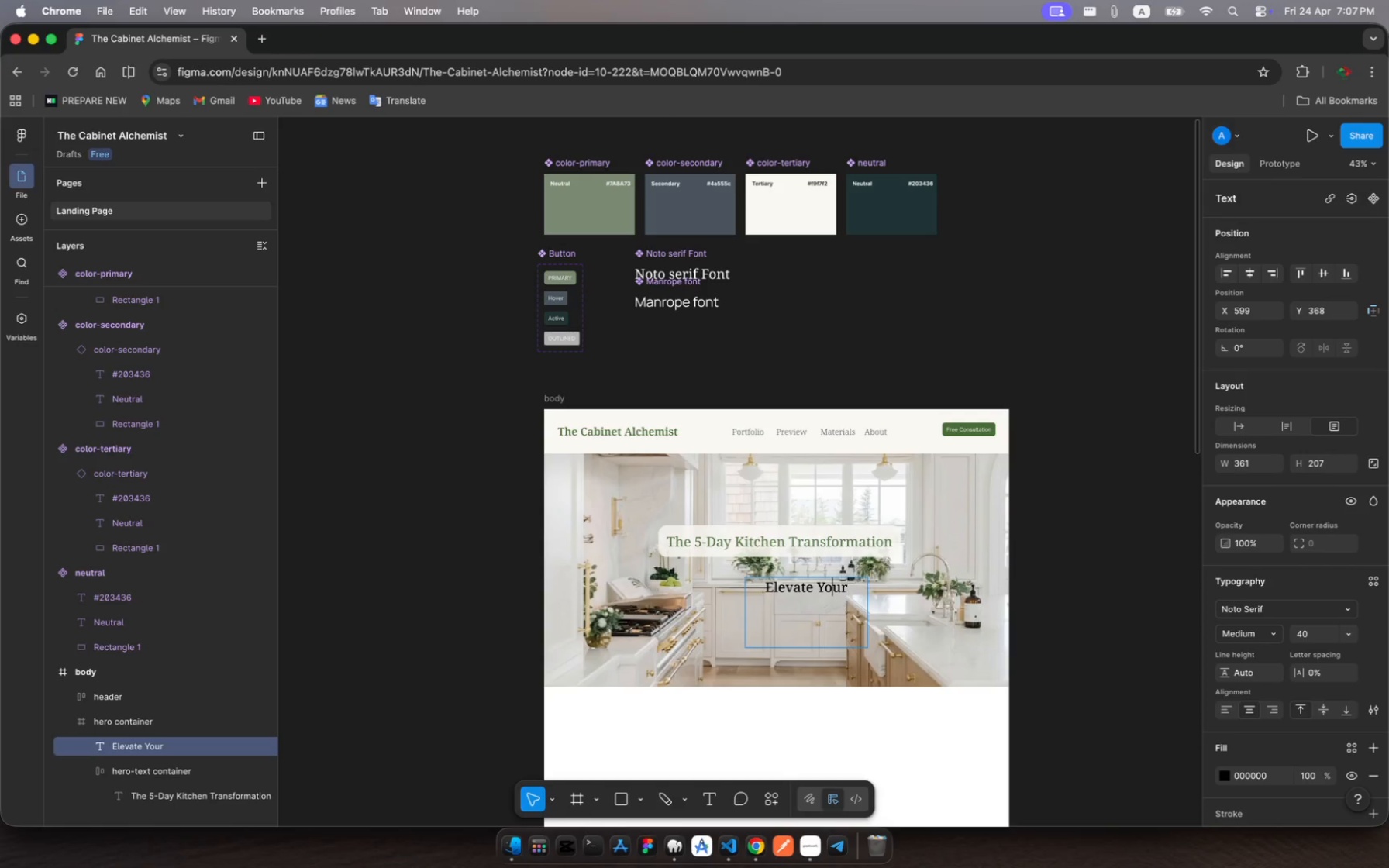 
key(ArrowLeft)
 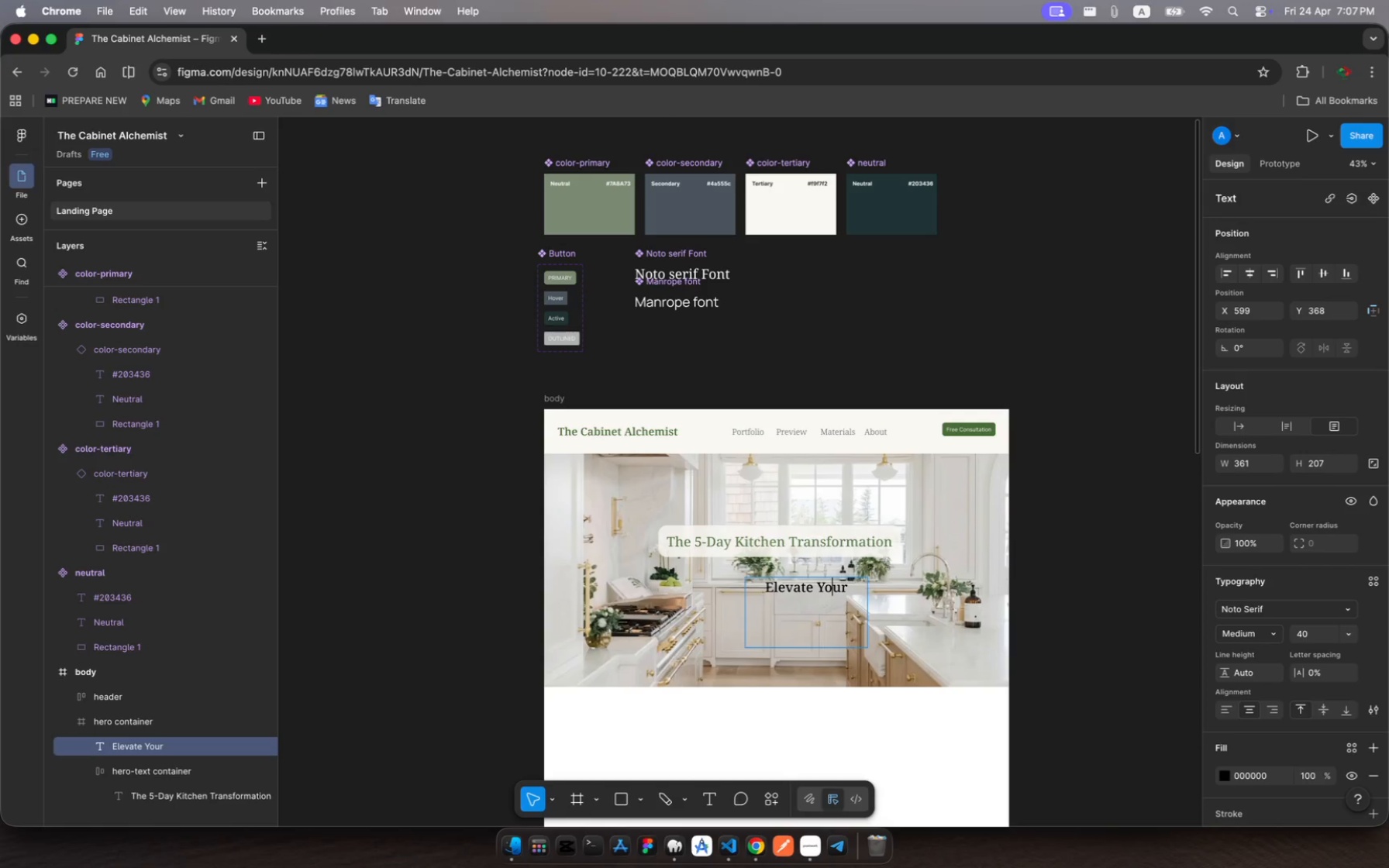 
key(ArrowLeft)
 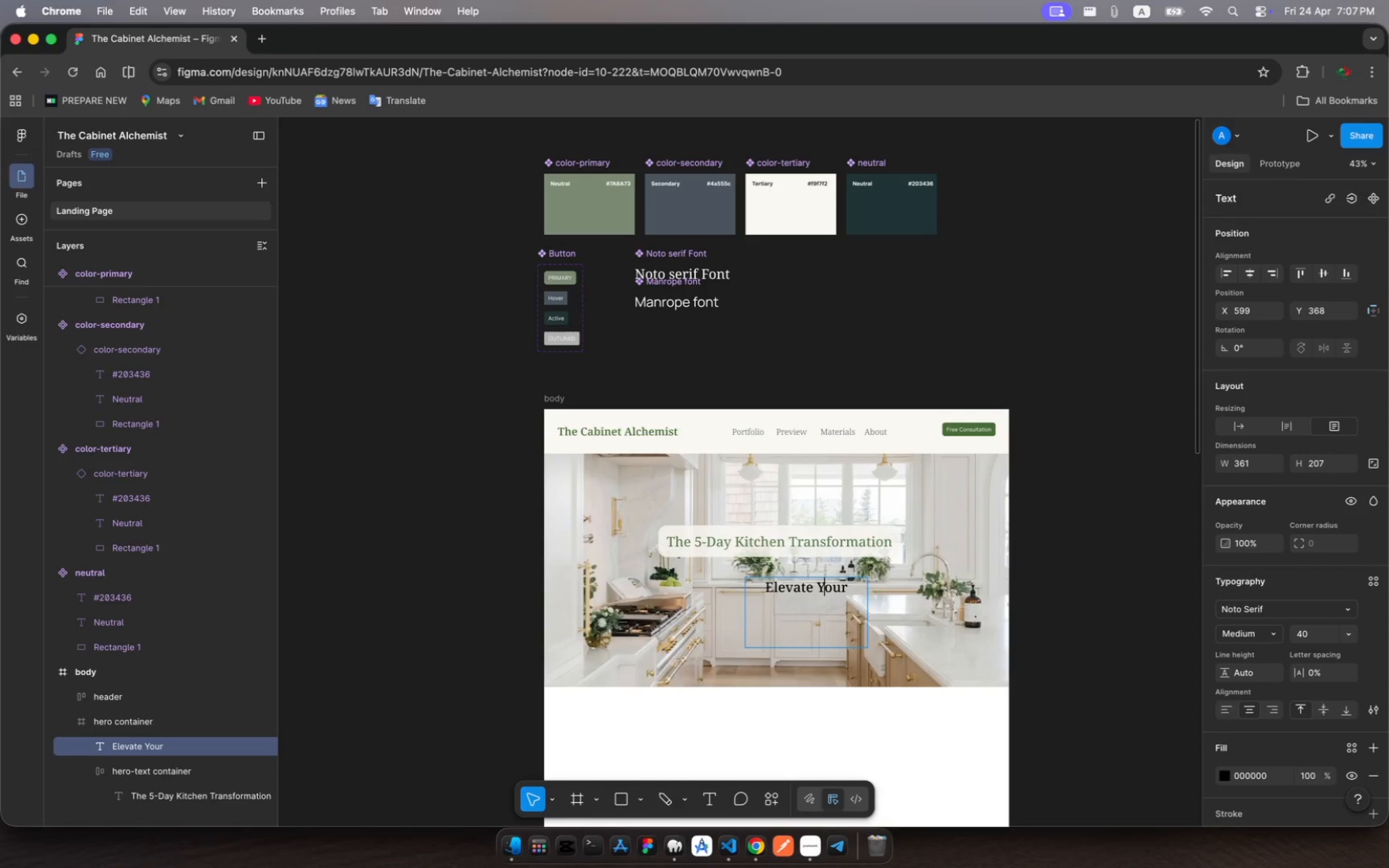 
key(ArrowLeft)
 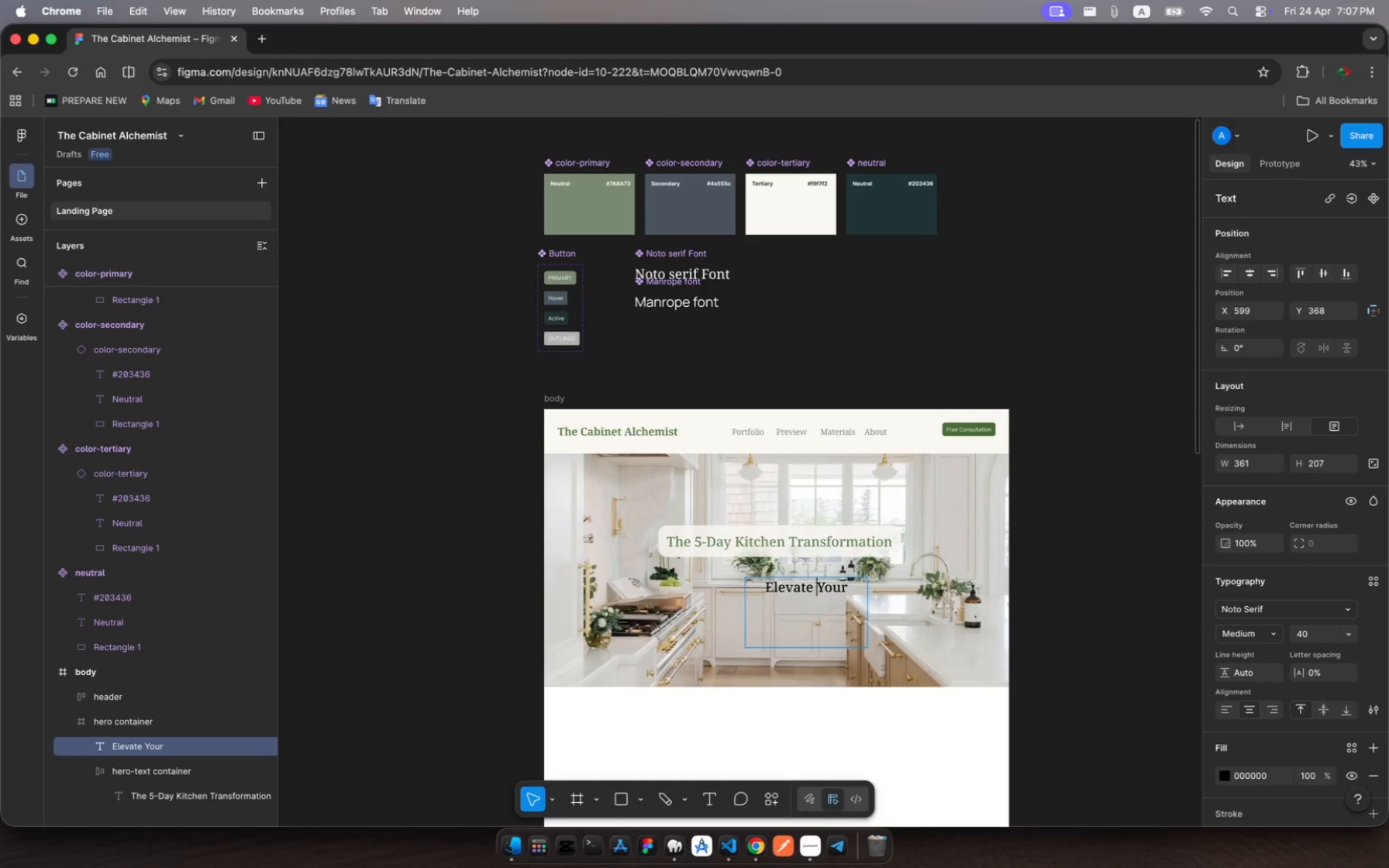 
key(ArrowLeft)
 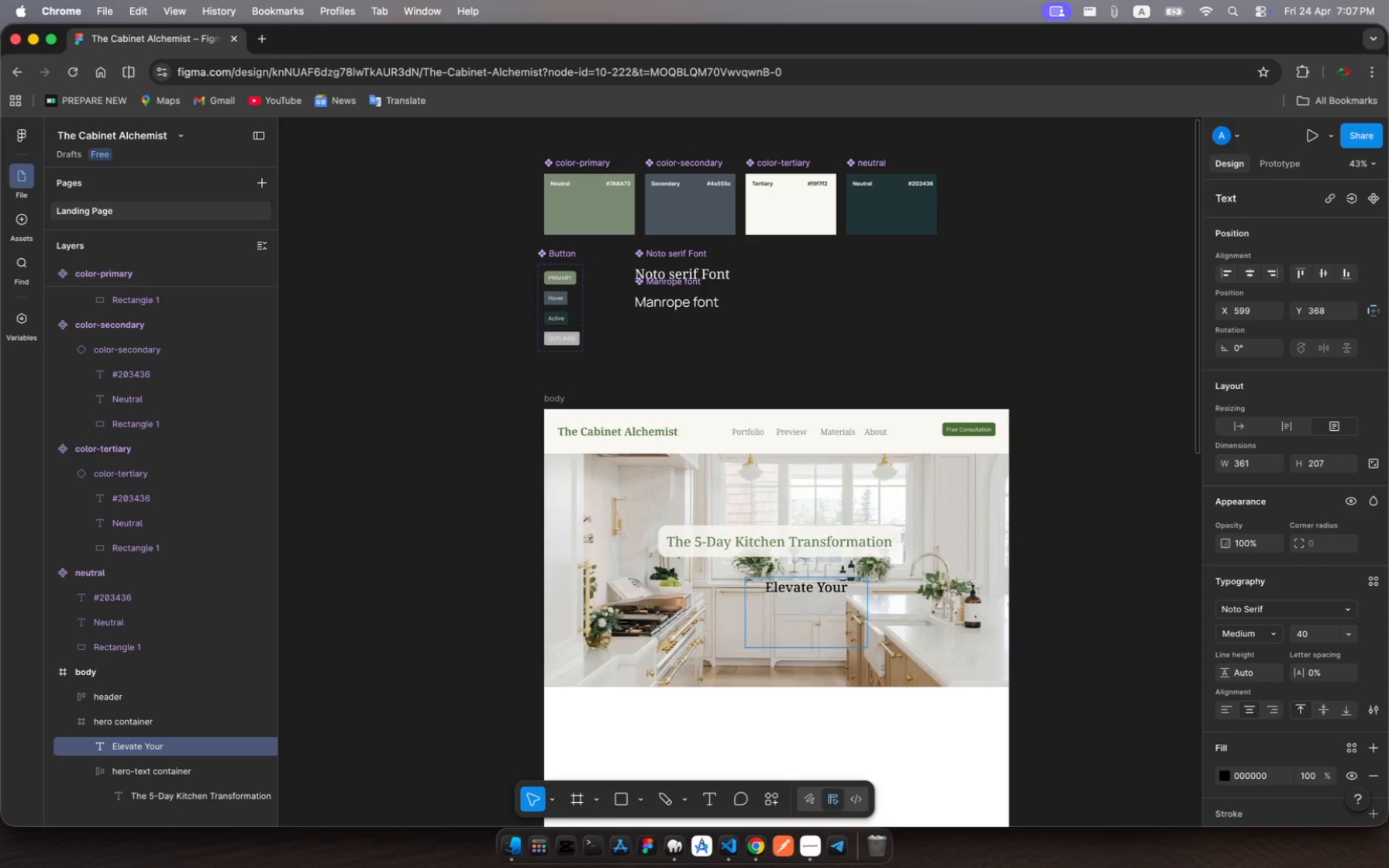 
key(ArrowRight)
 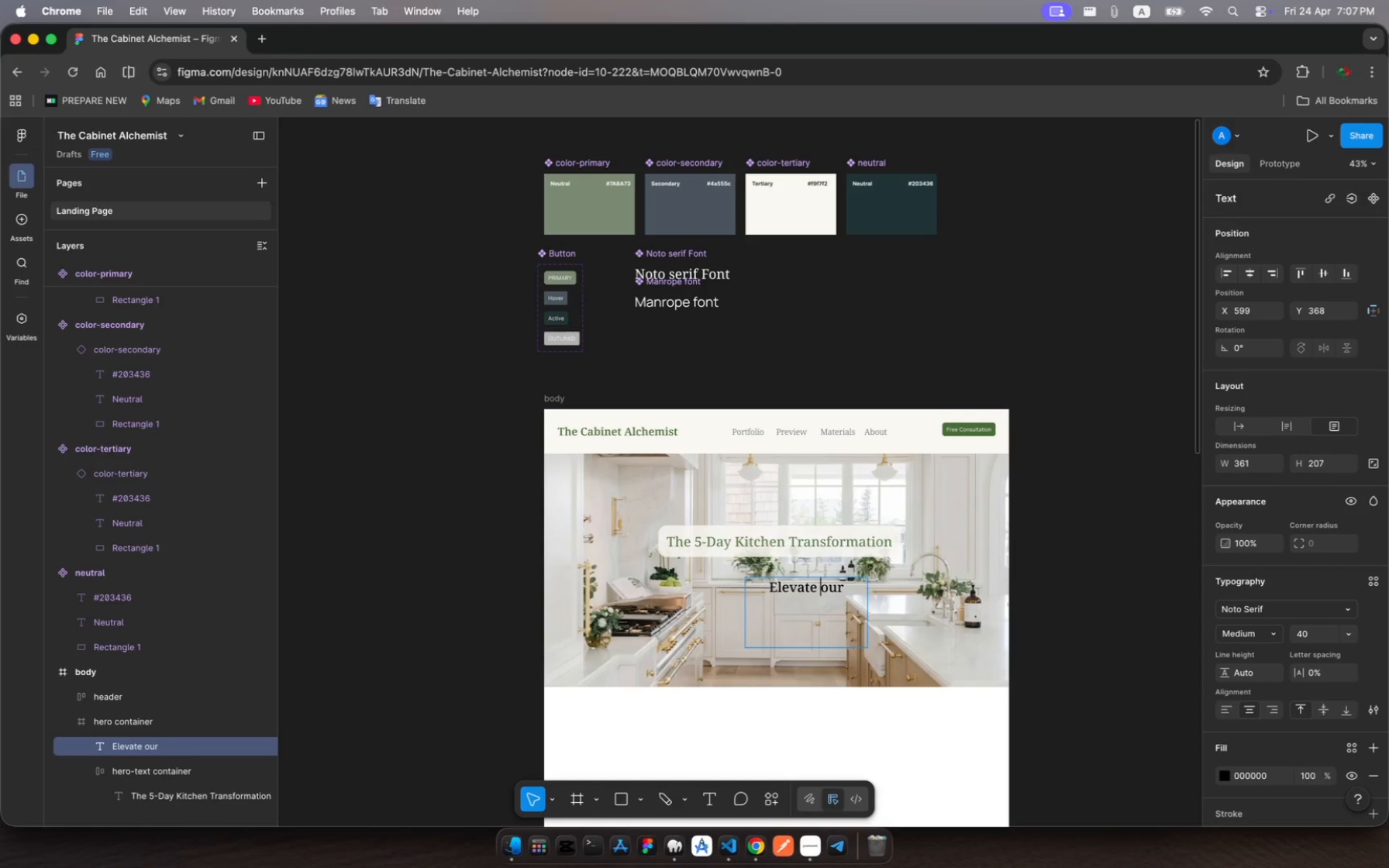 
key(Backspace)
 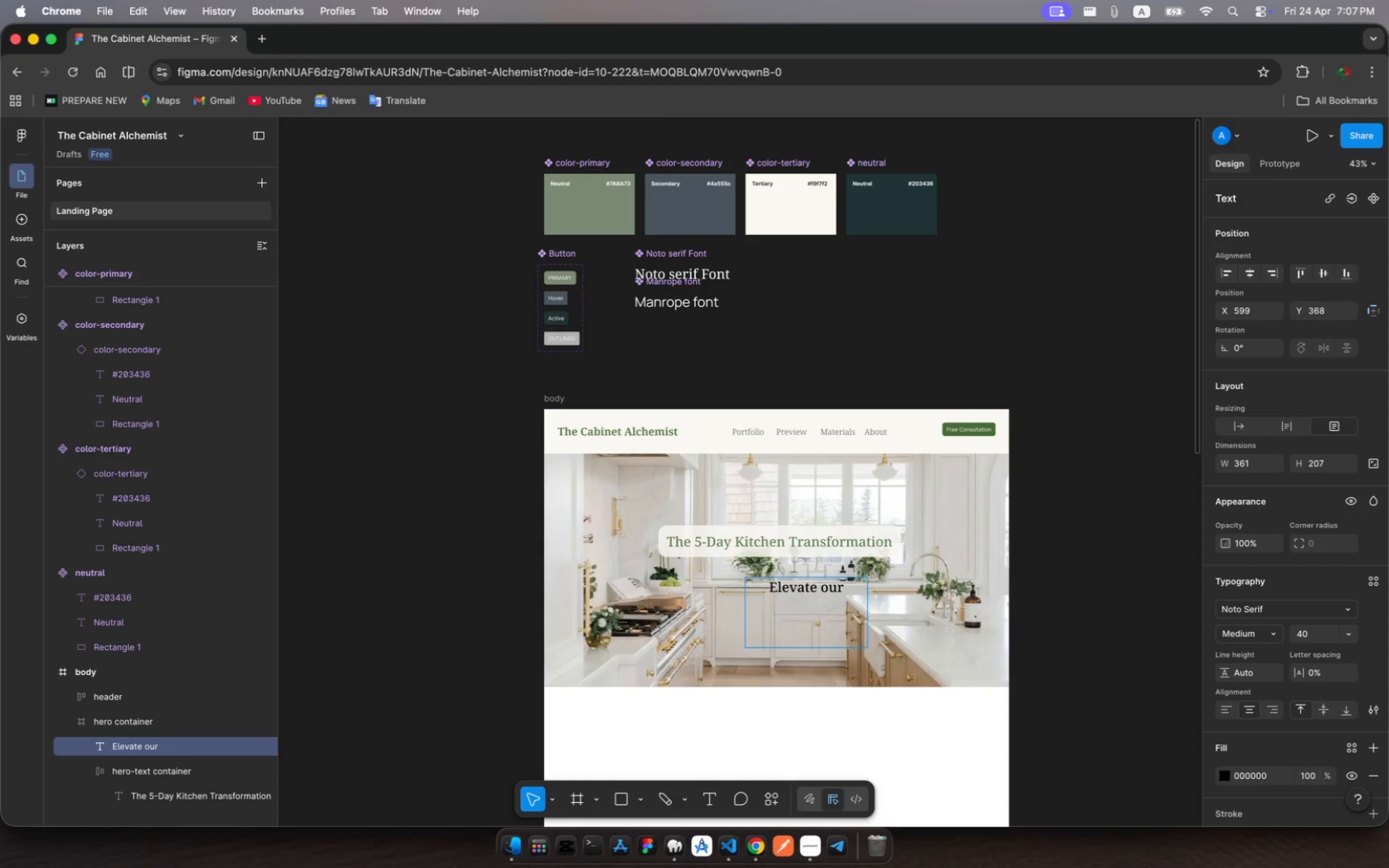 
key(Y)
 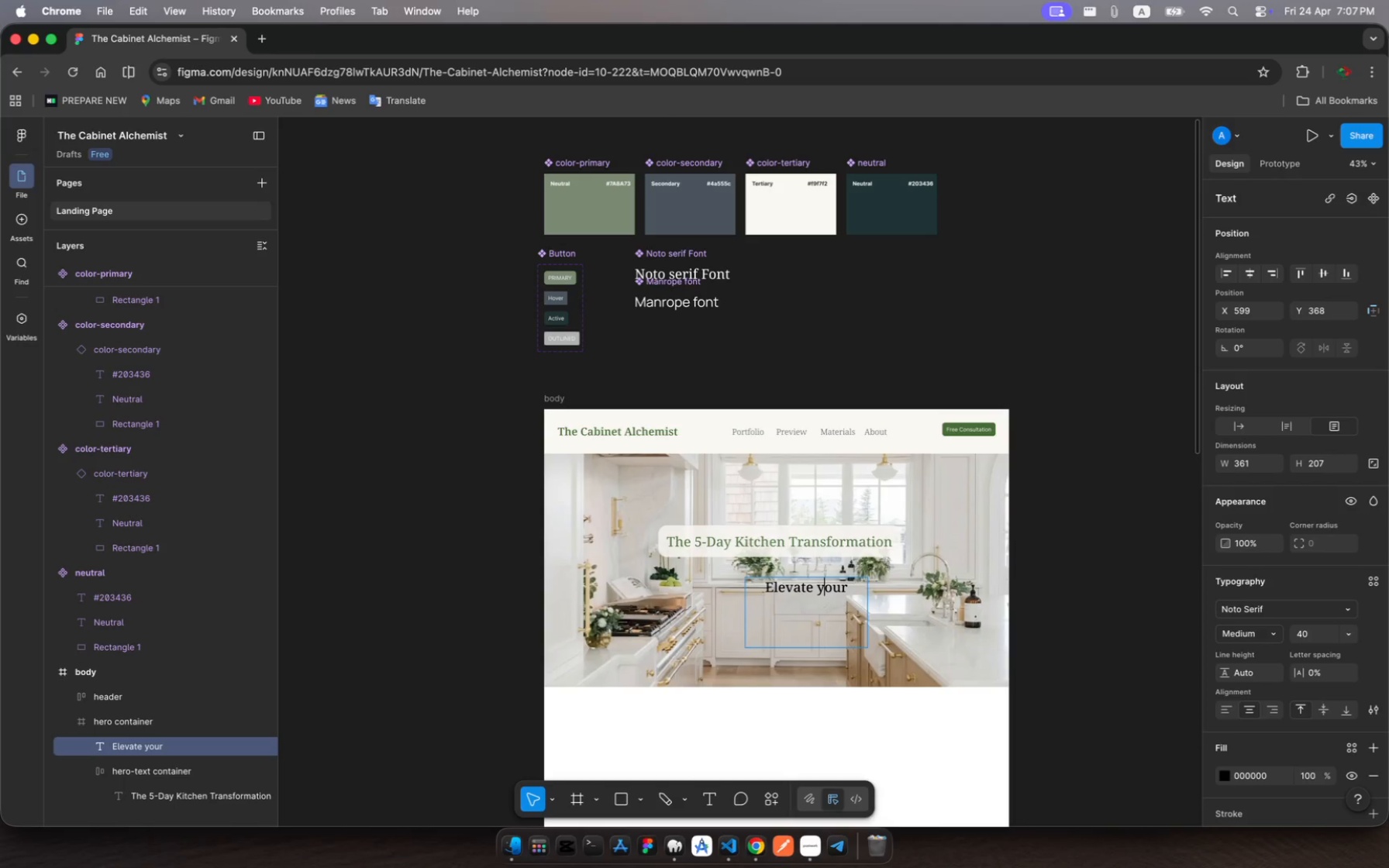 
key(ArrowRight)
 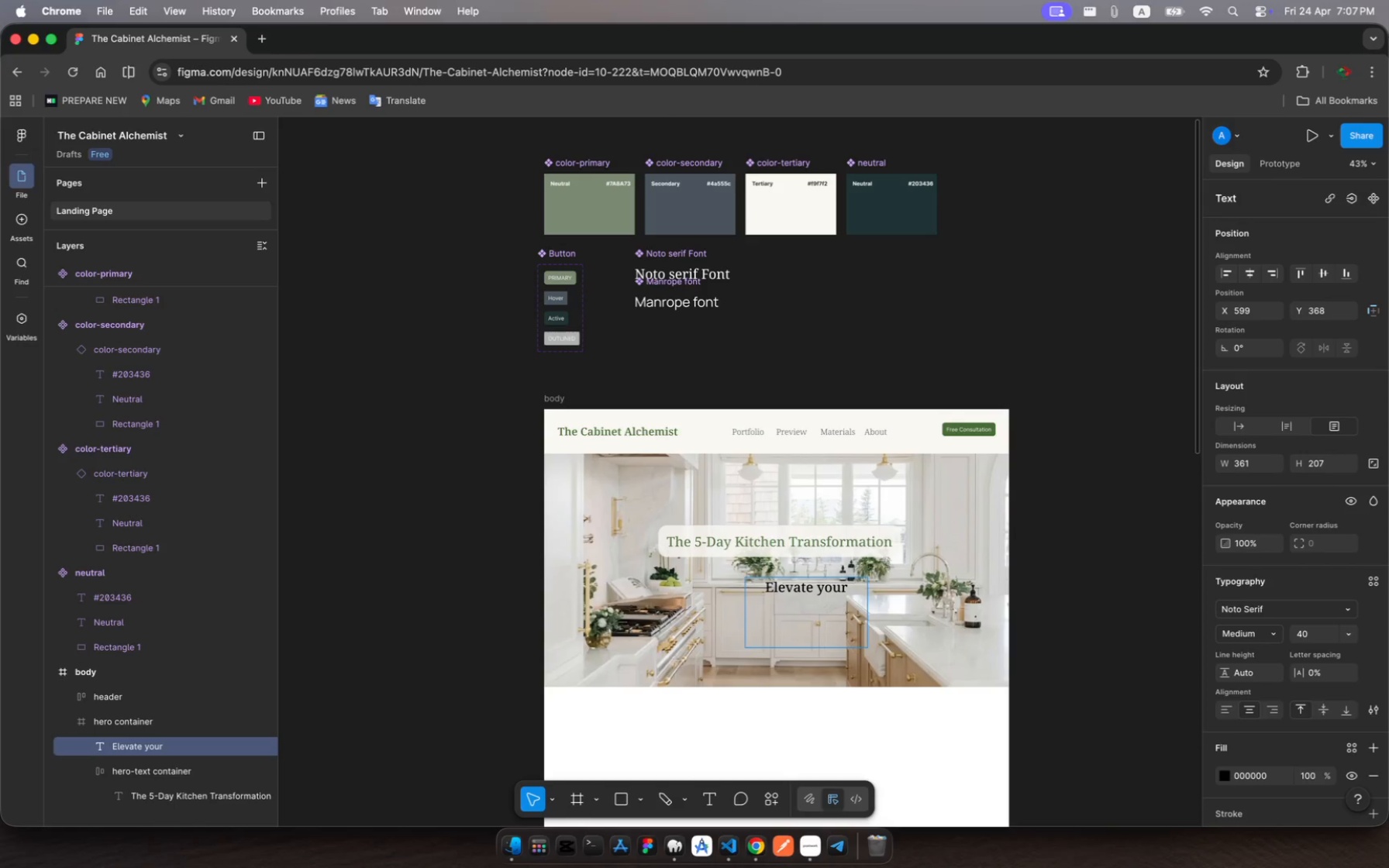 
key(ArrowRight)
 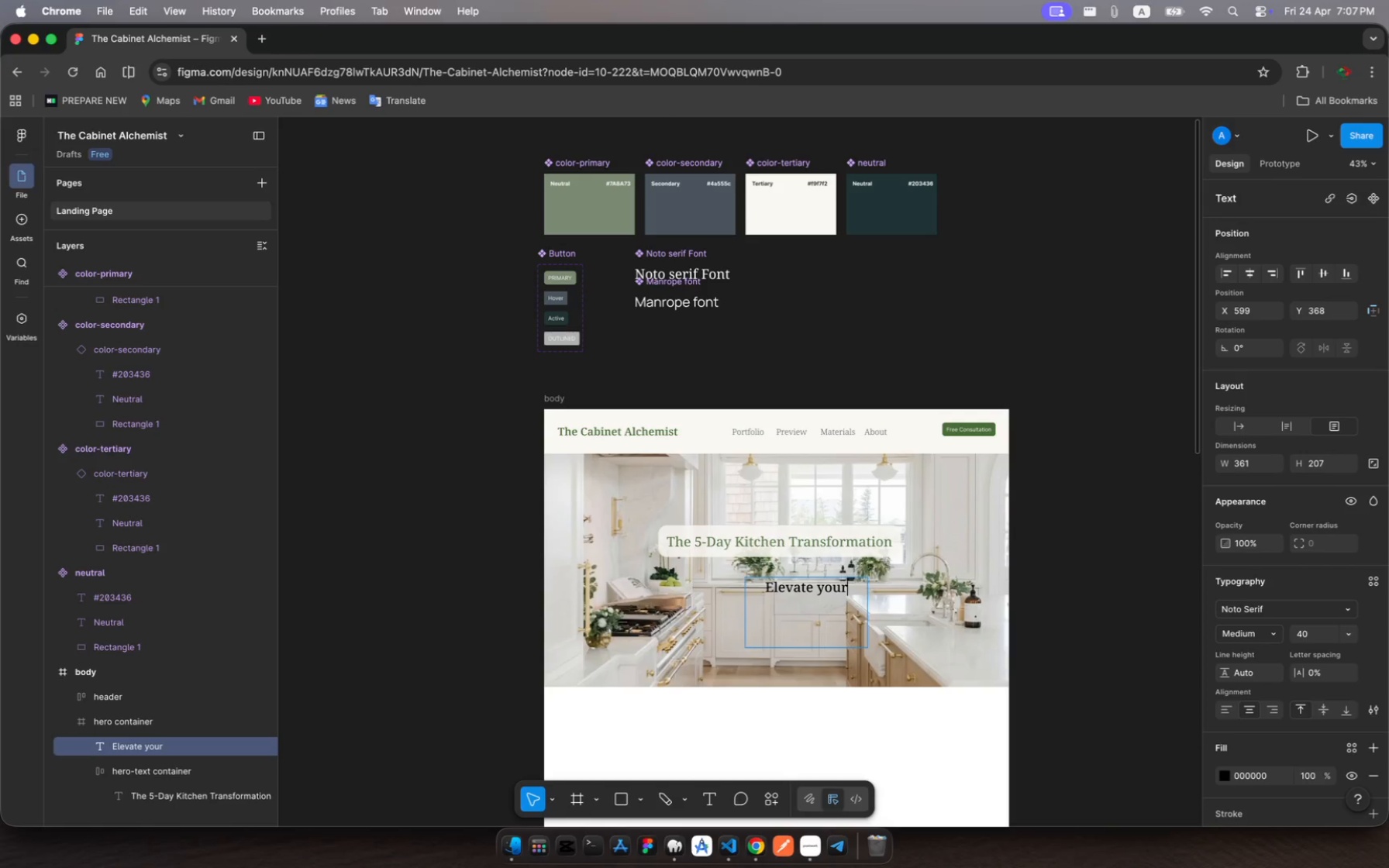 
key(ArrowRight)
 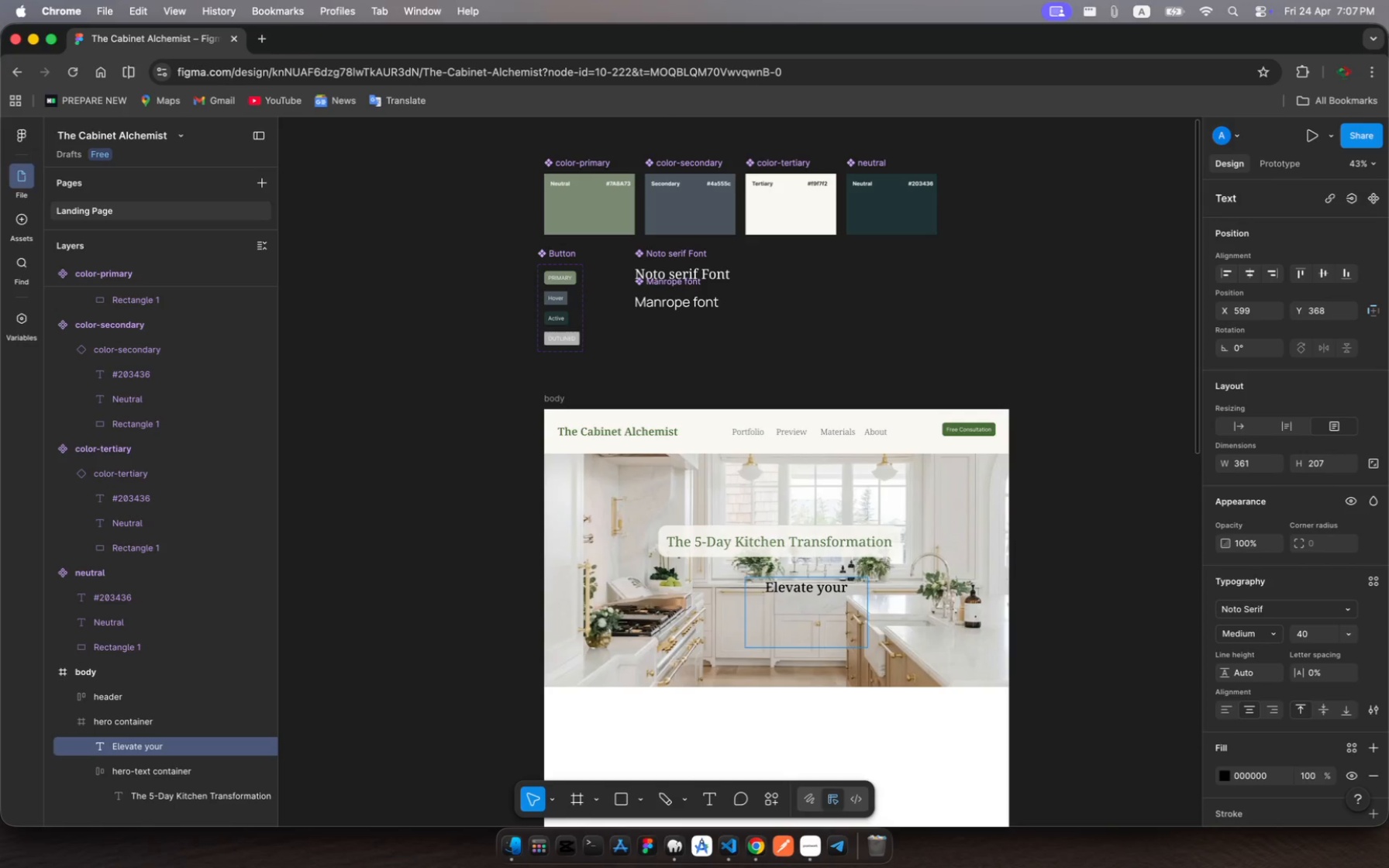 
wait(8.74)
 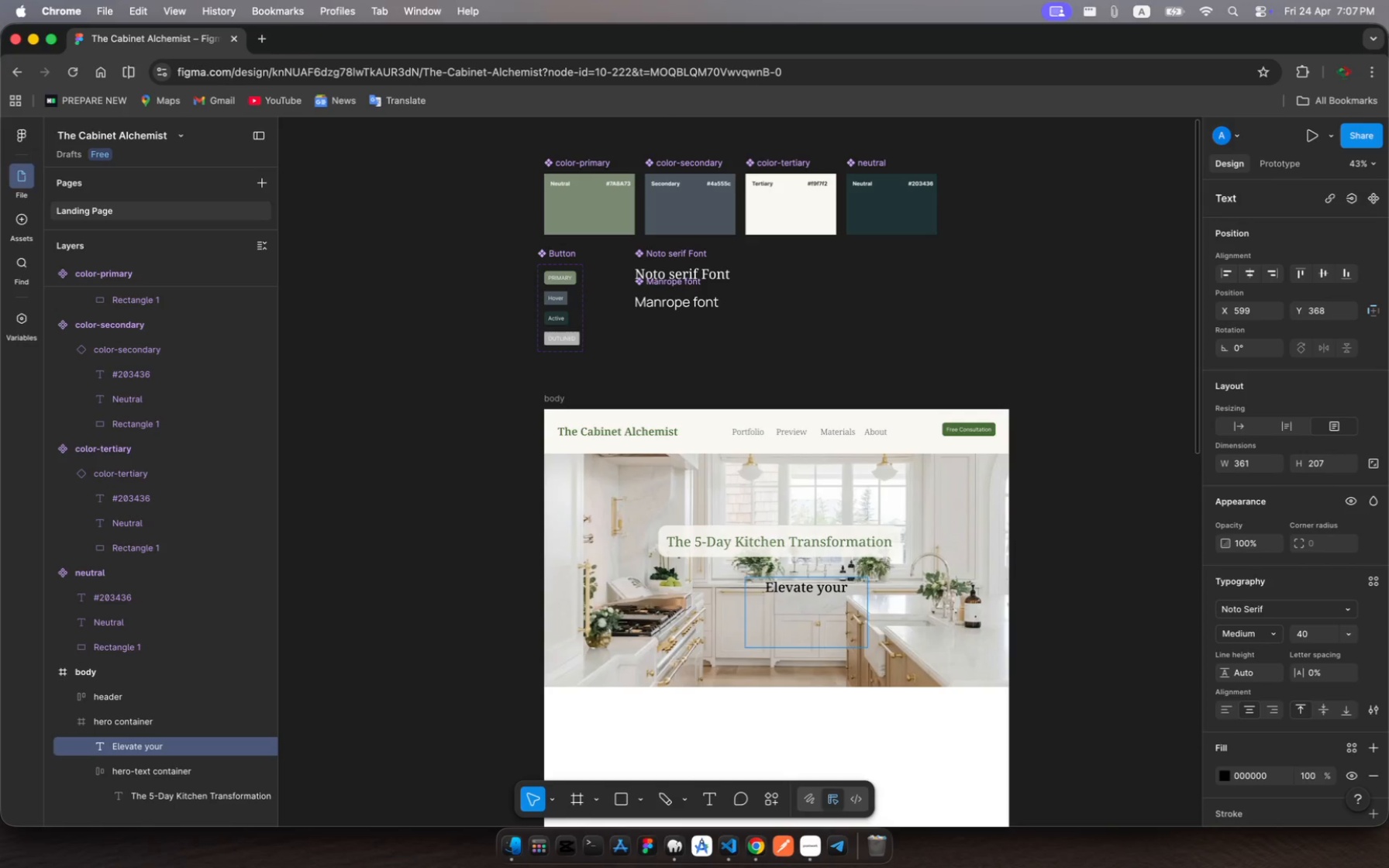 
type( culi)
 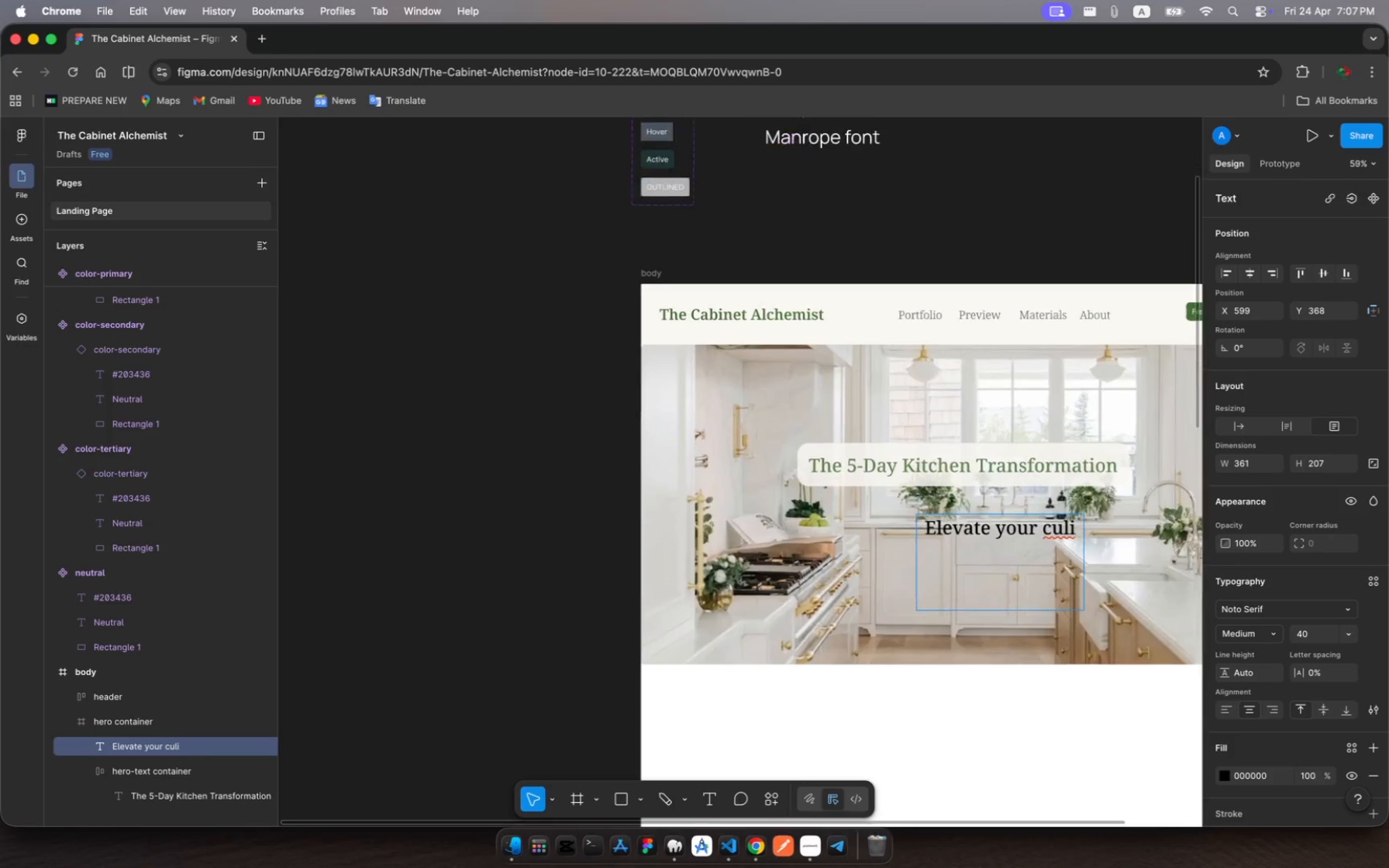 
scroll: coordinate [282, 748], scroll_direction: down, amount: 15.0
 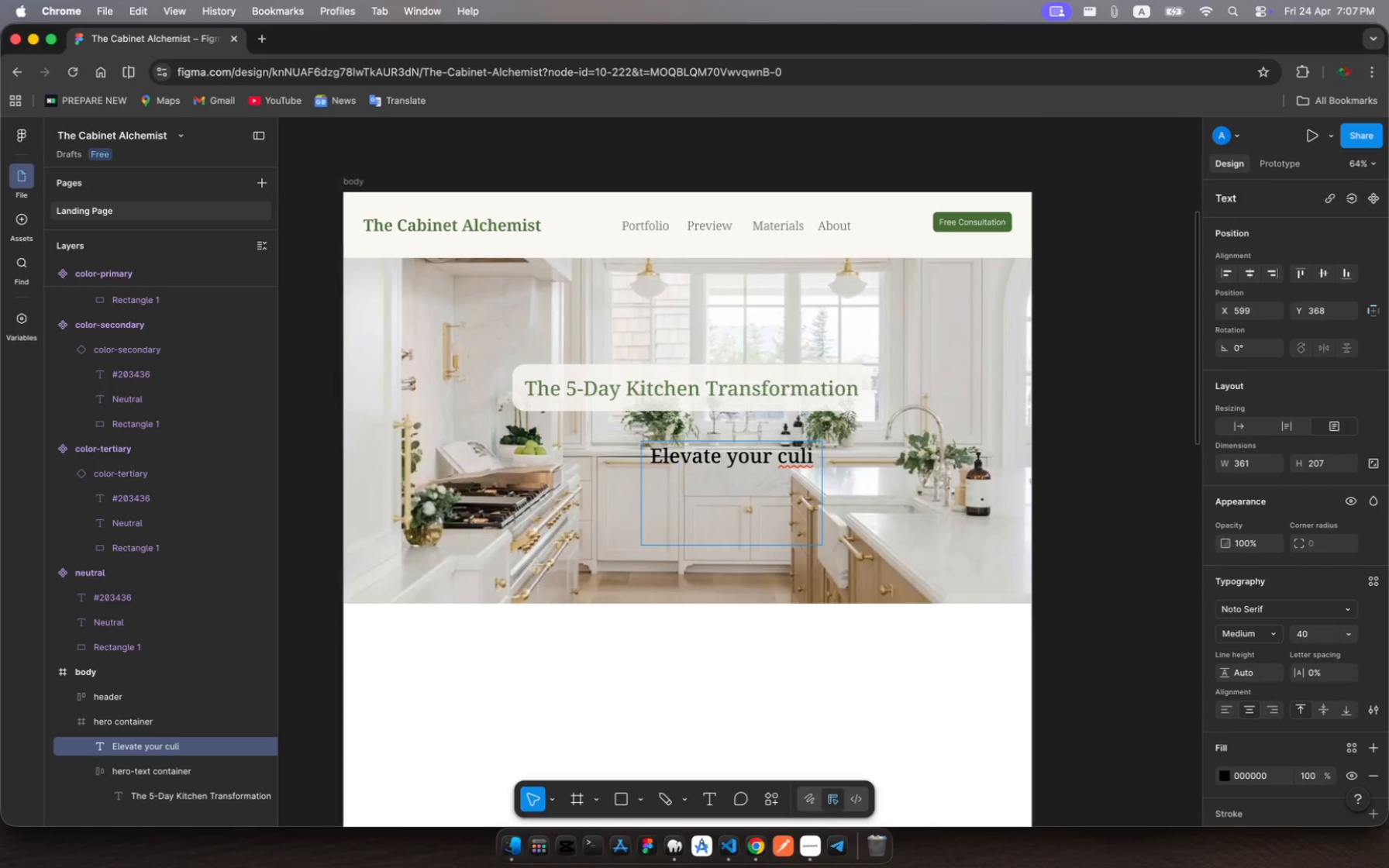 
scroll: coordinate [282, 748], scroll_direction: up, amount: 2.0
 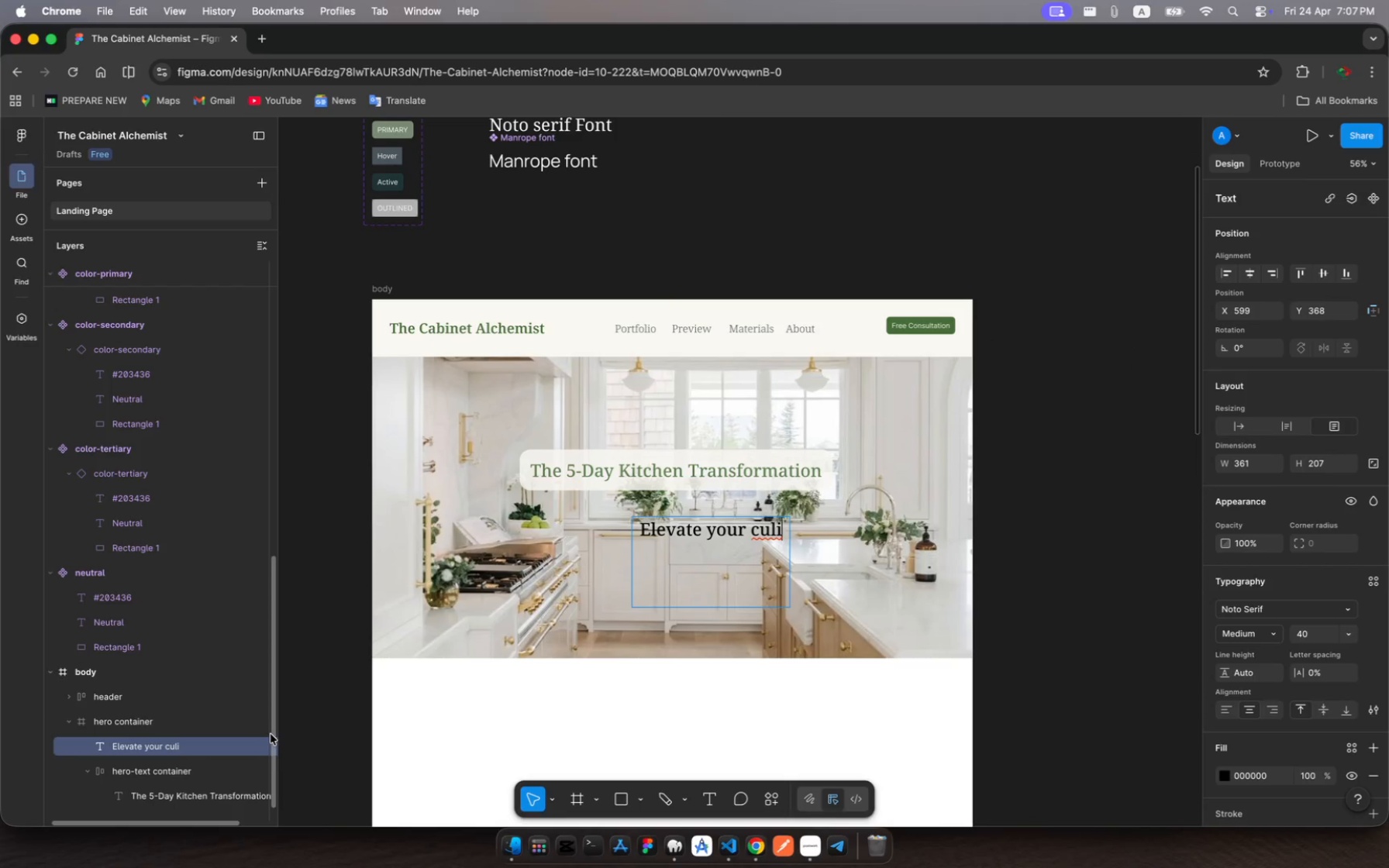 
type(nary space )
 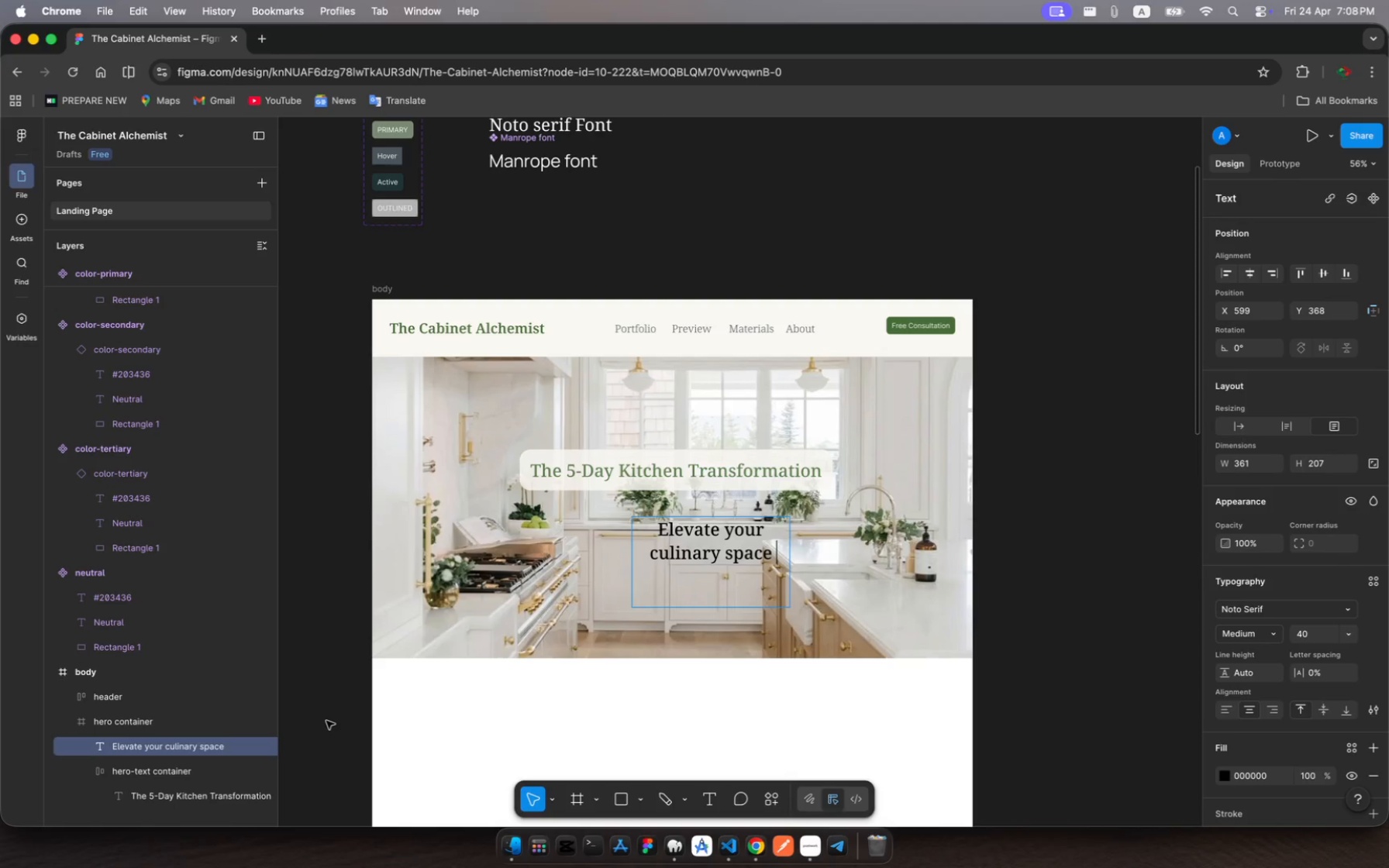 
wait(17.43)
 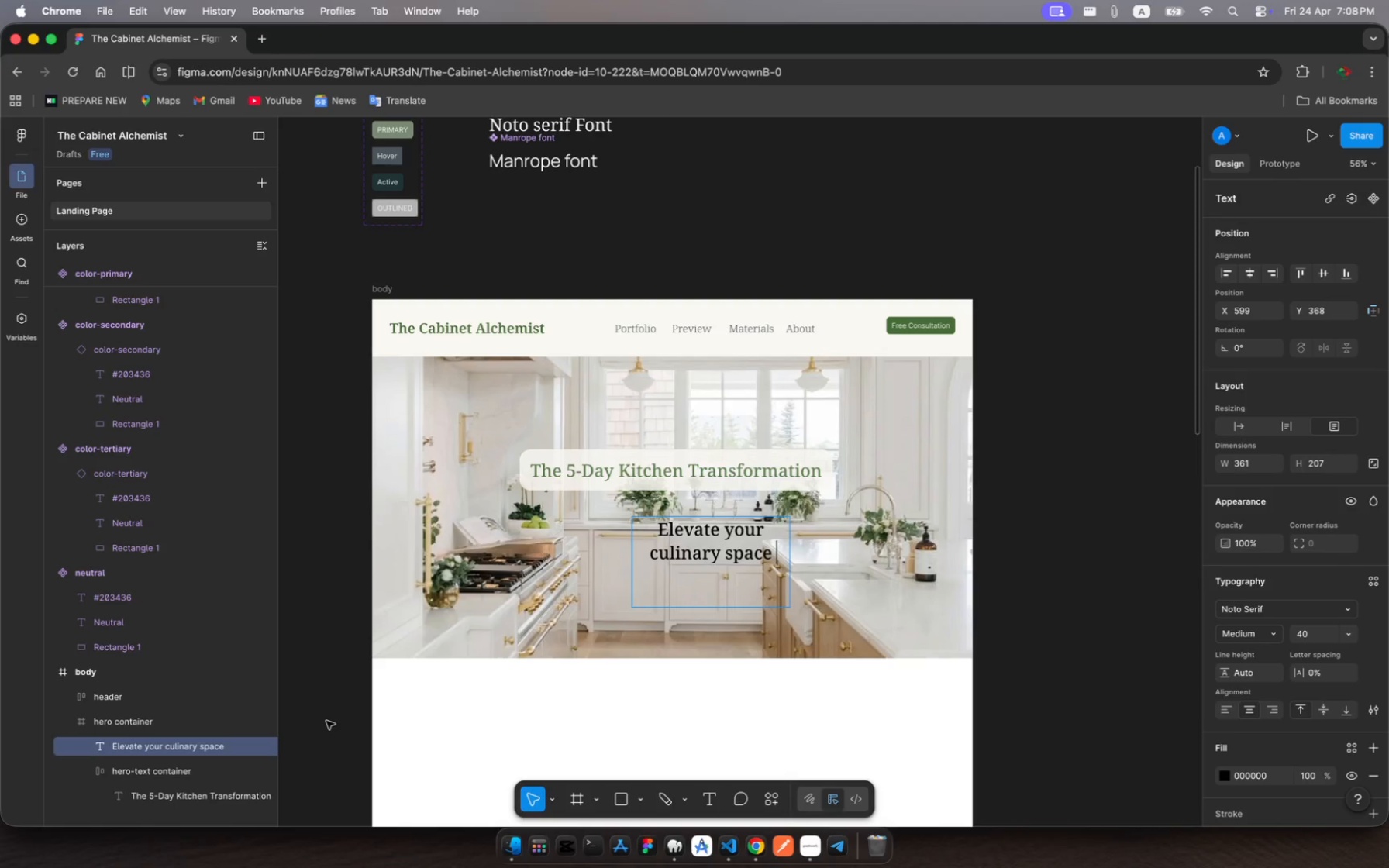 
type(with our bespoke )
 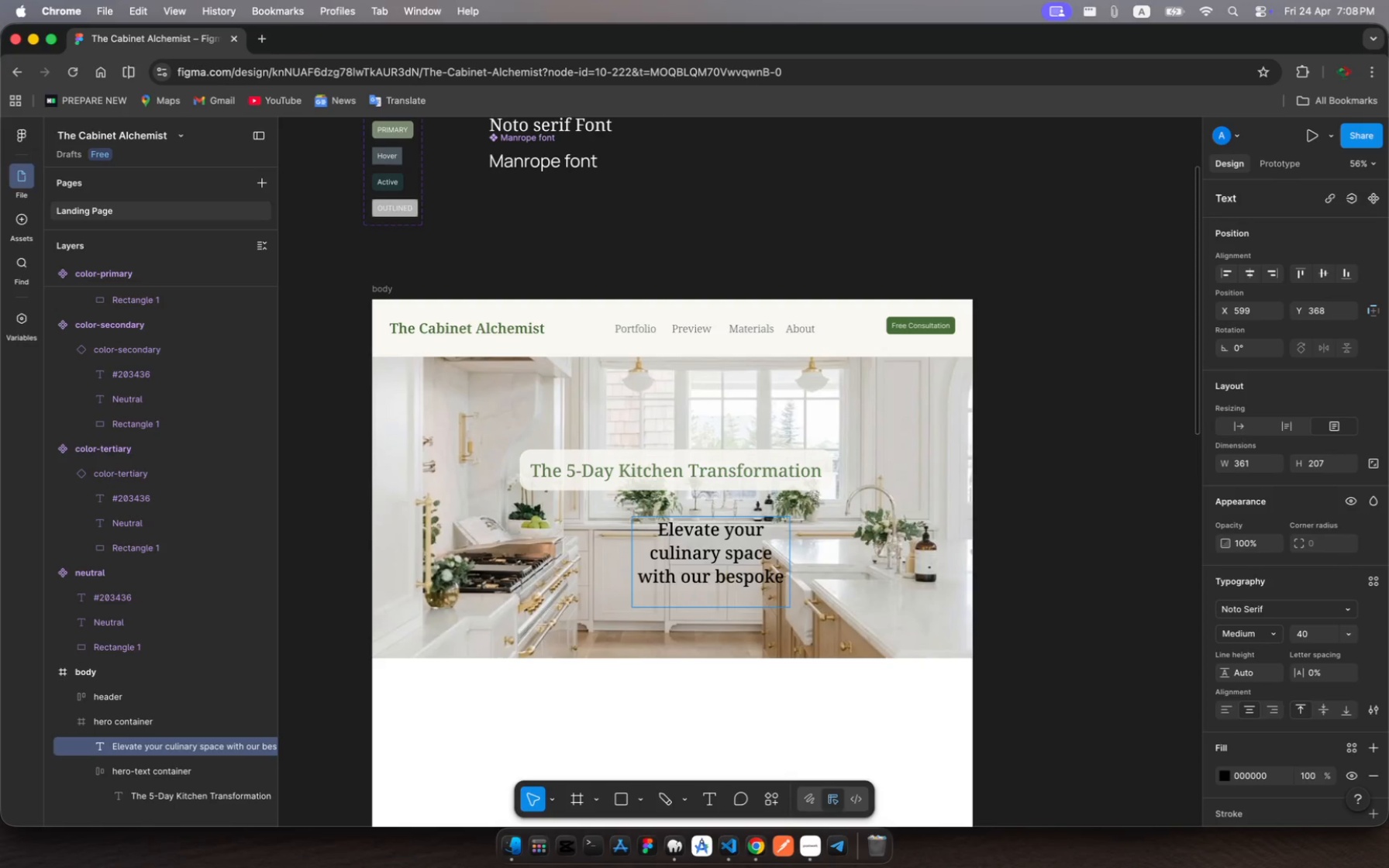 
wait(9.77)
 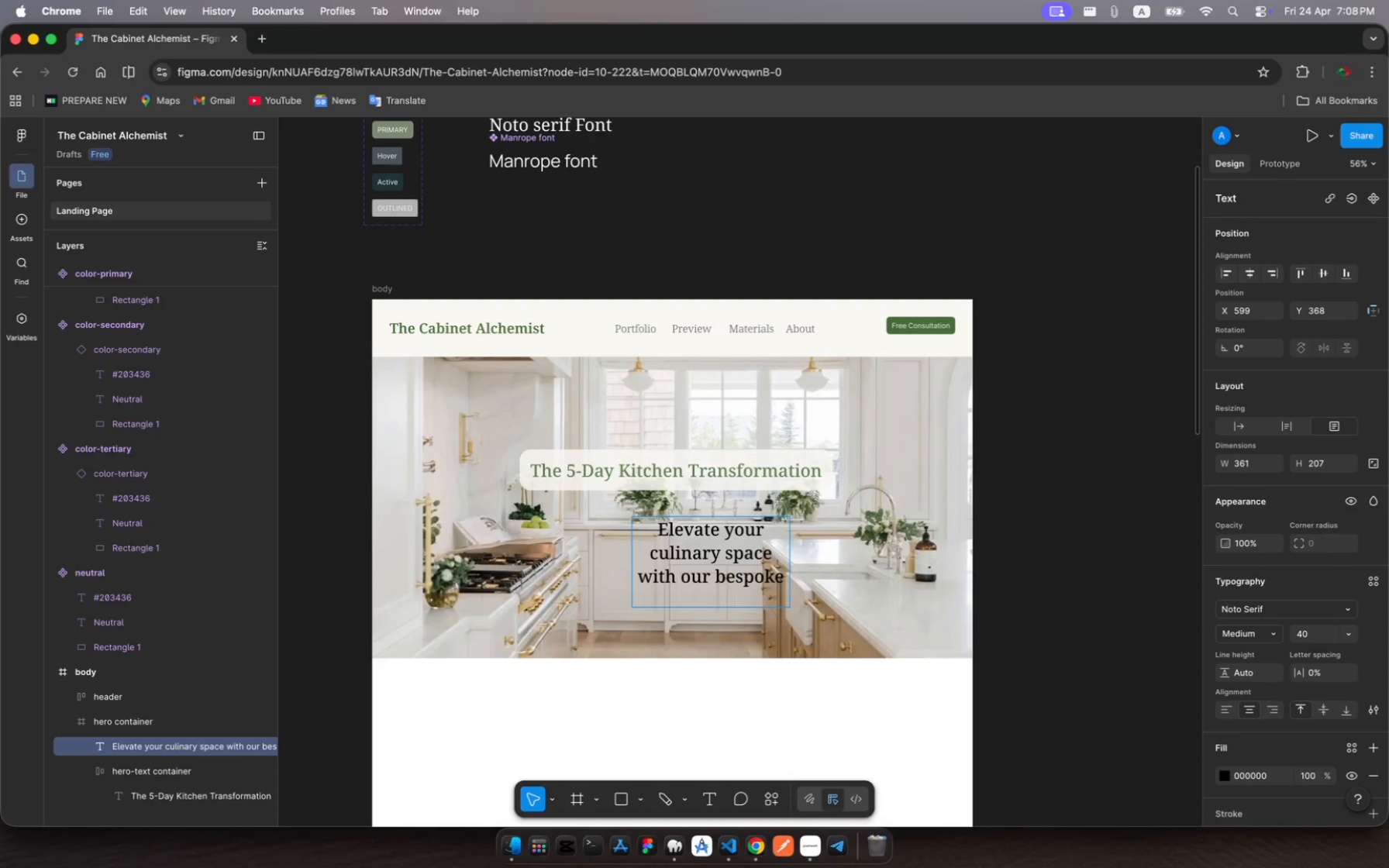 
type(refinishing process)
 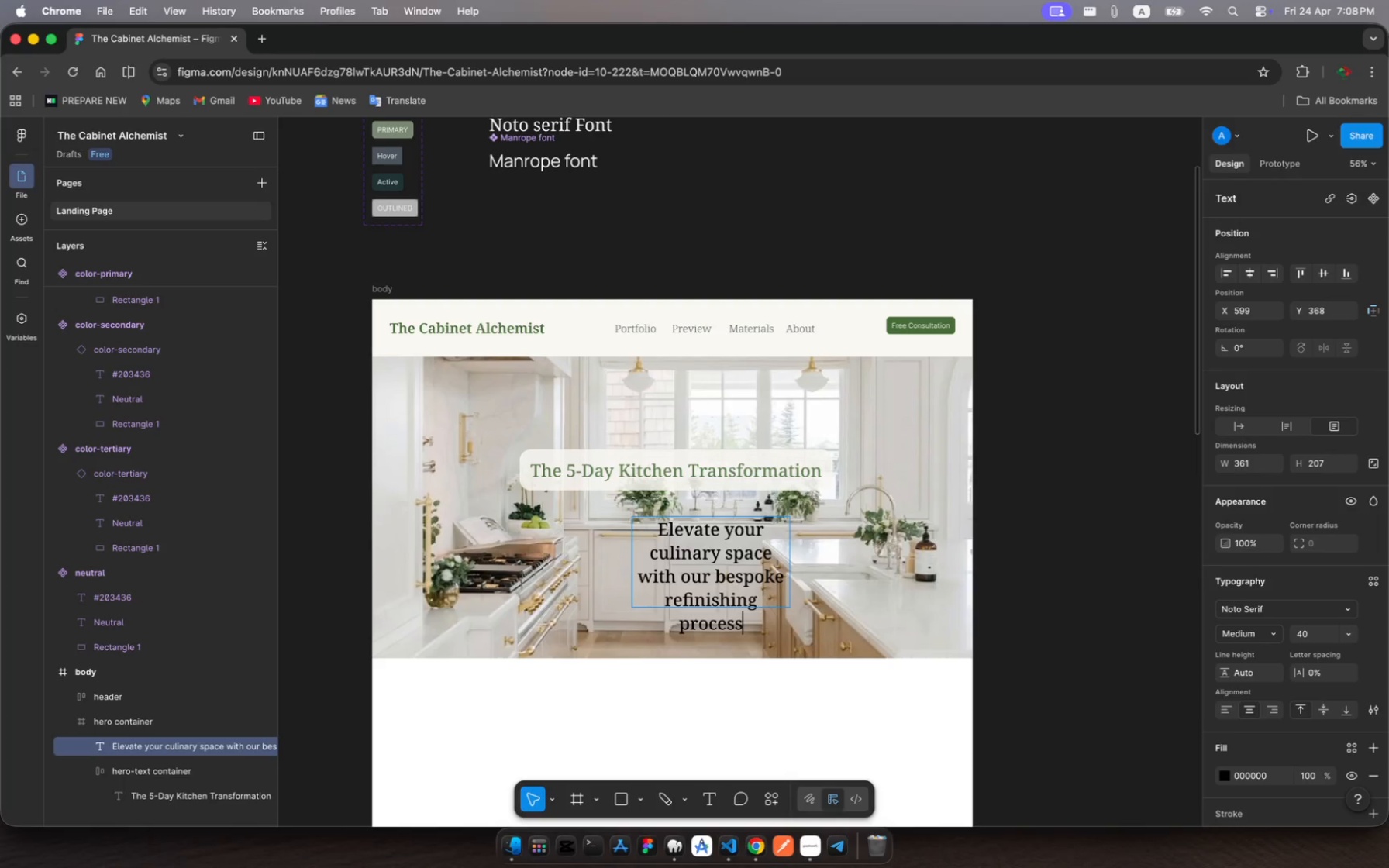 
wait(11.39)
 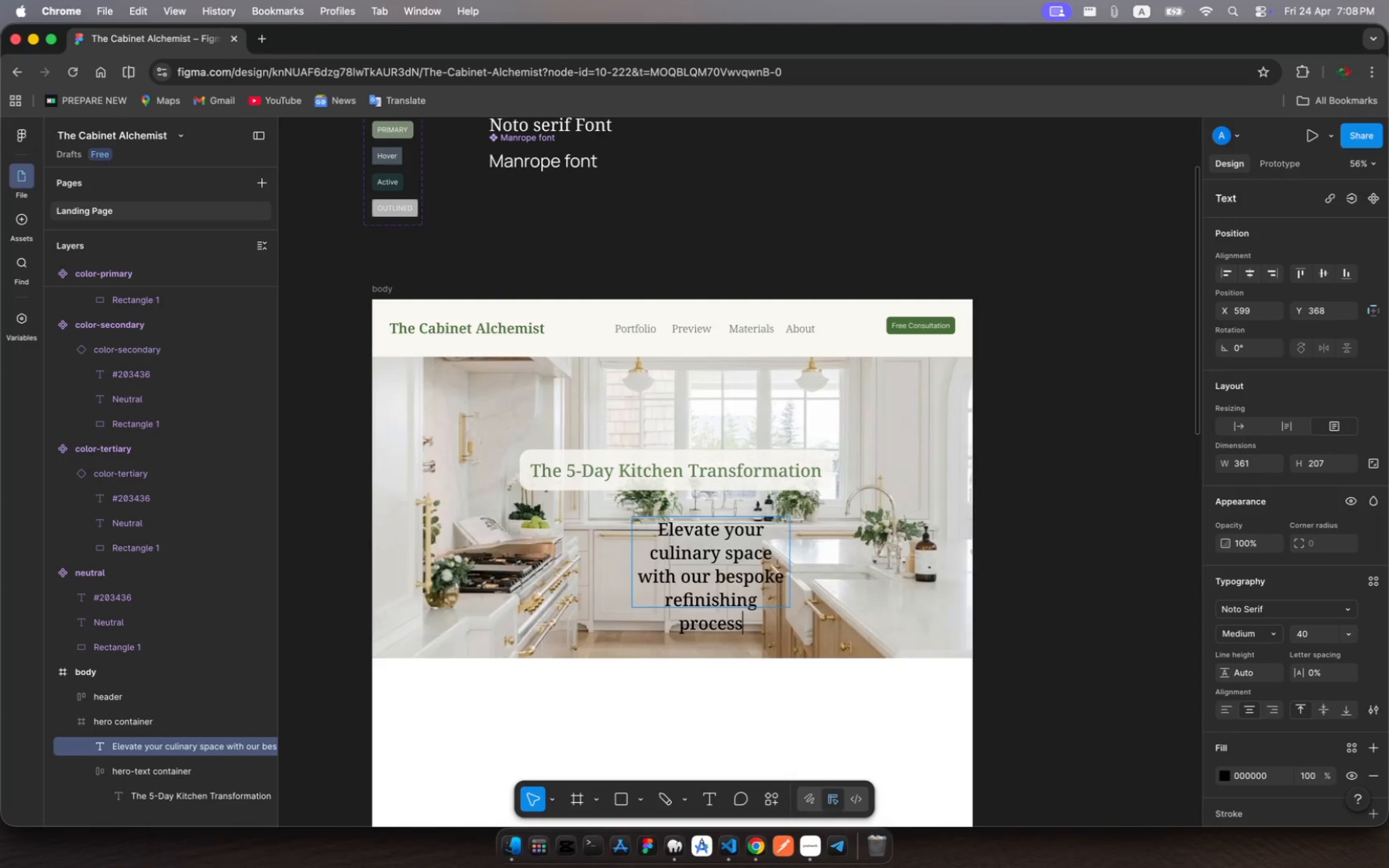 
type( we )
 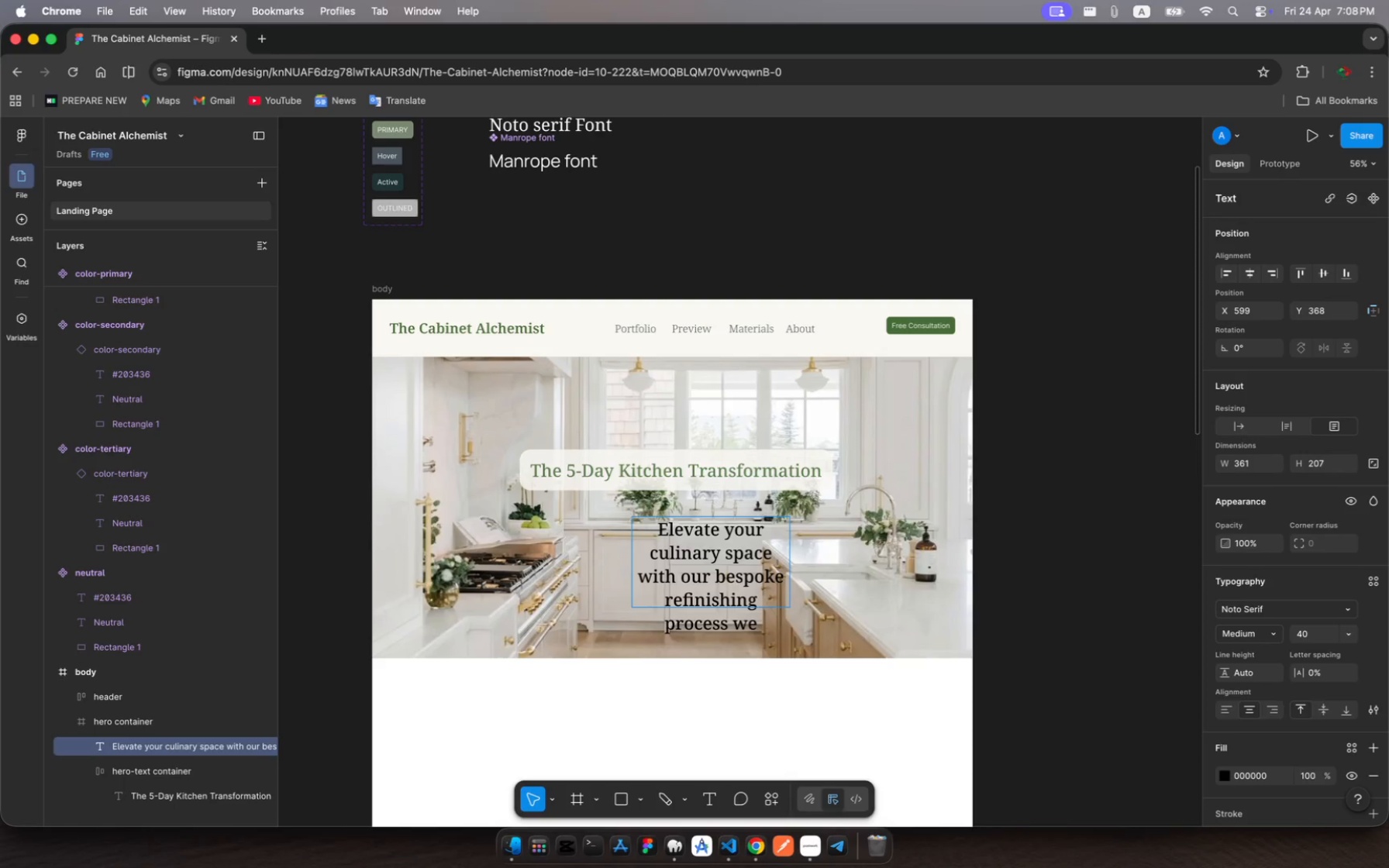 
wait(6.62)
 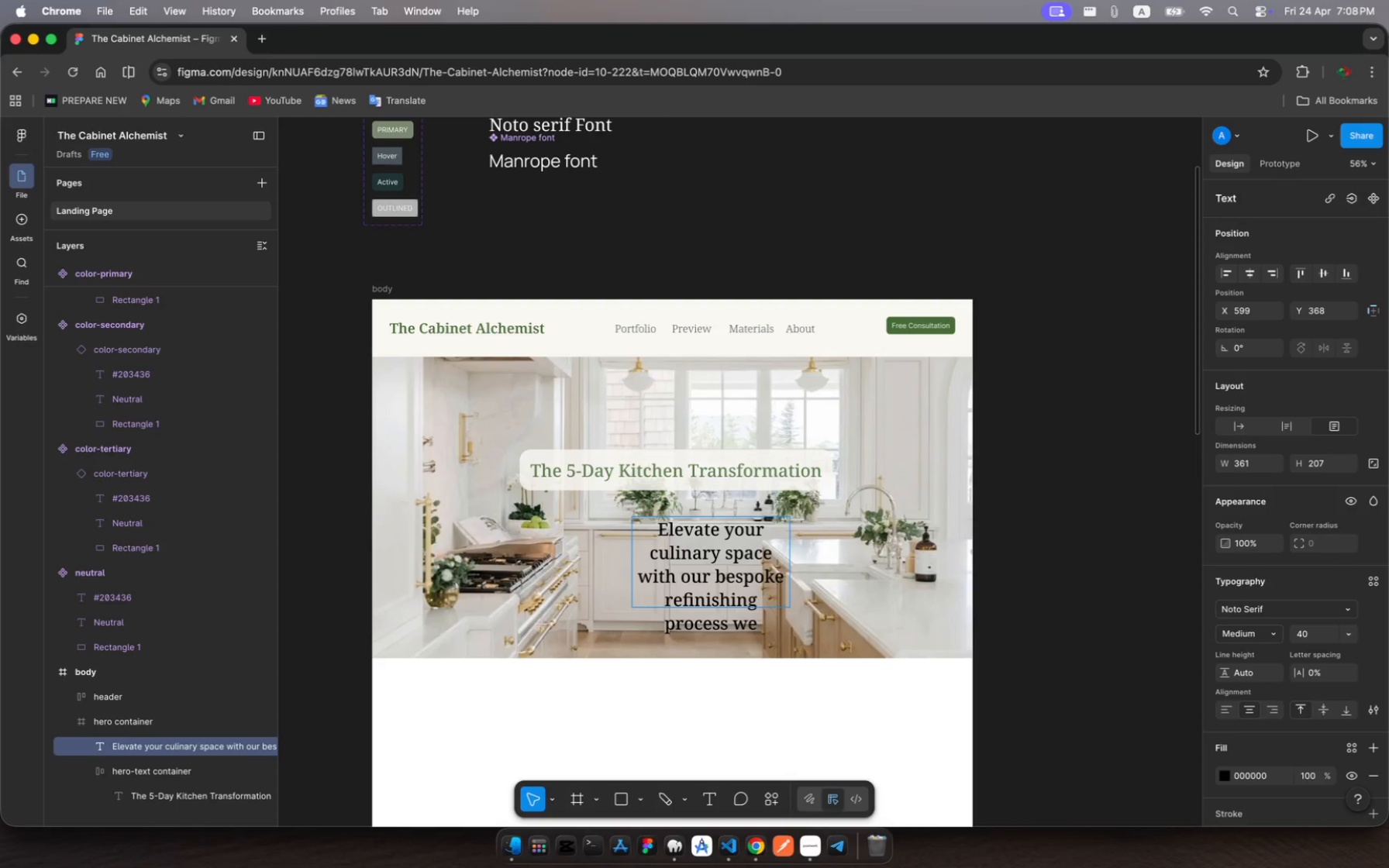 
type(merge artisanal )
 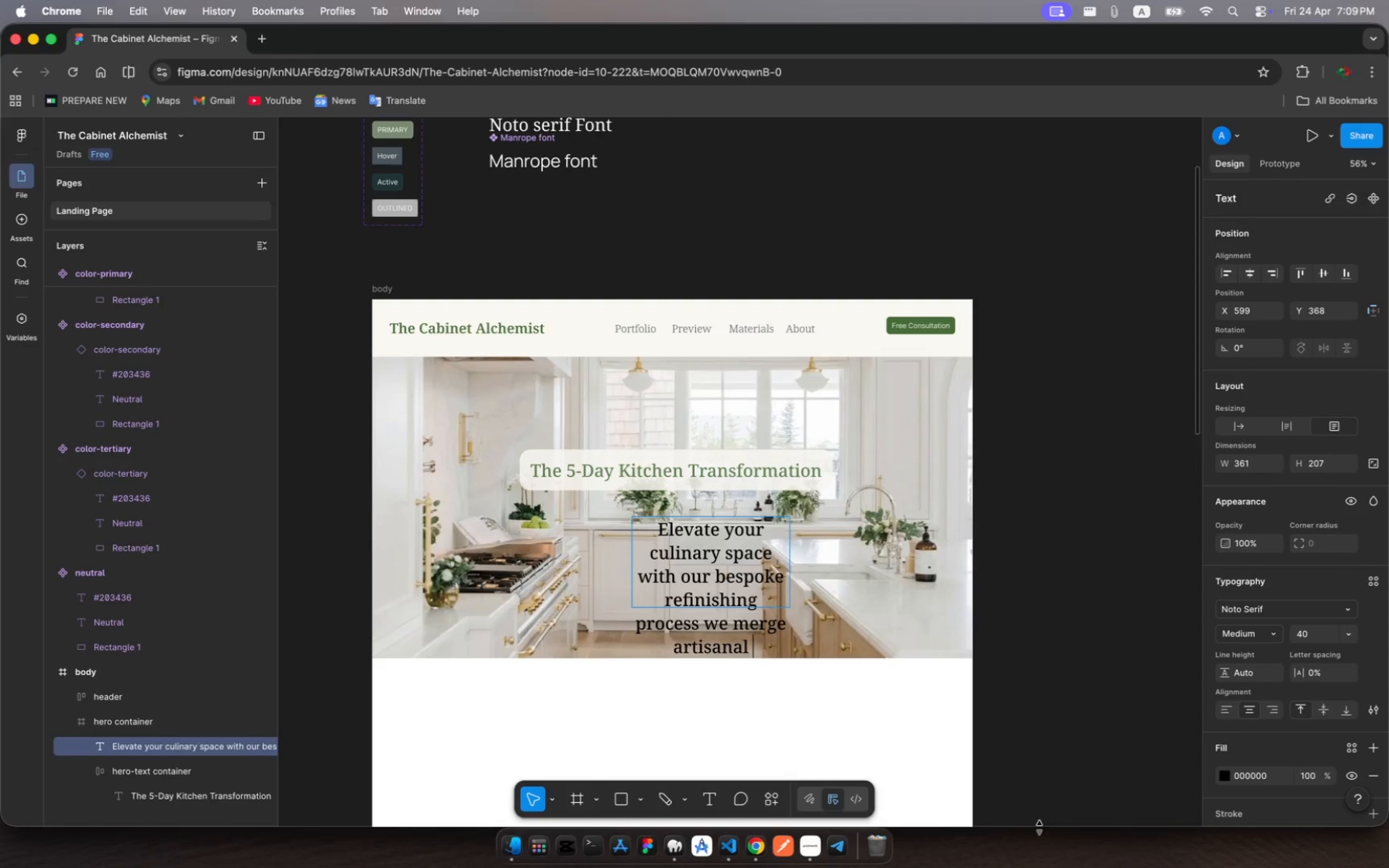 
wait(9.28)
 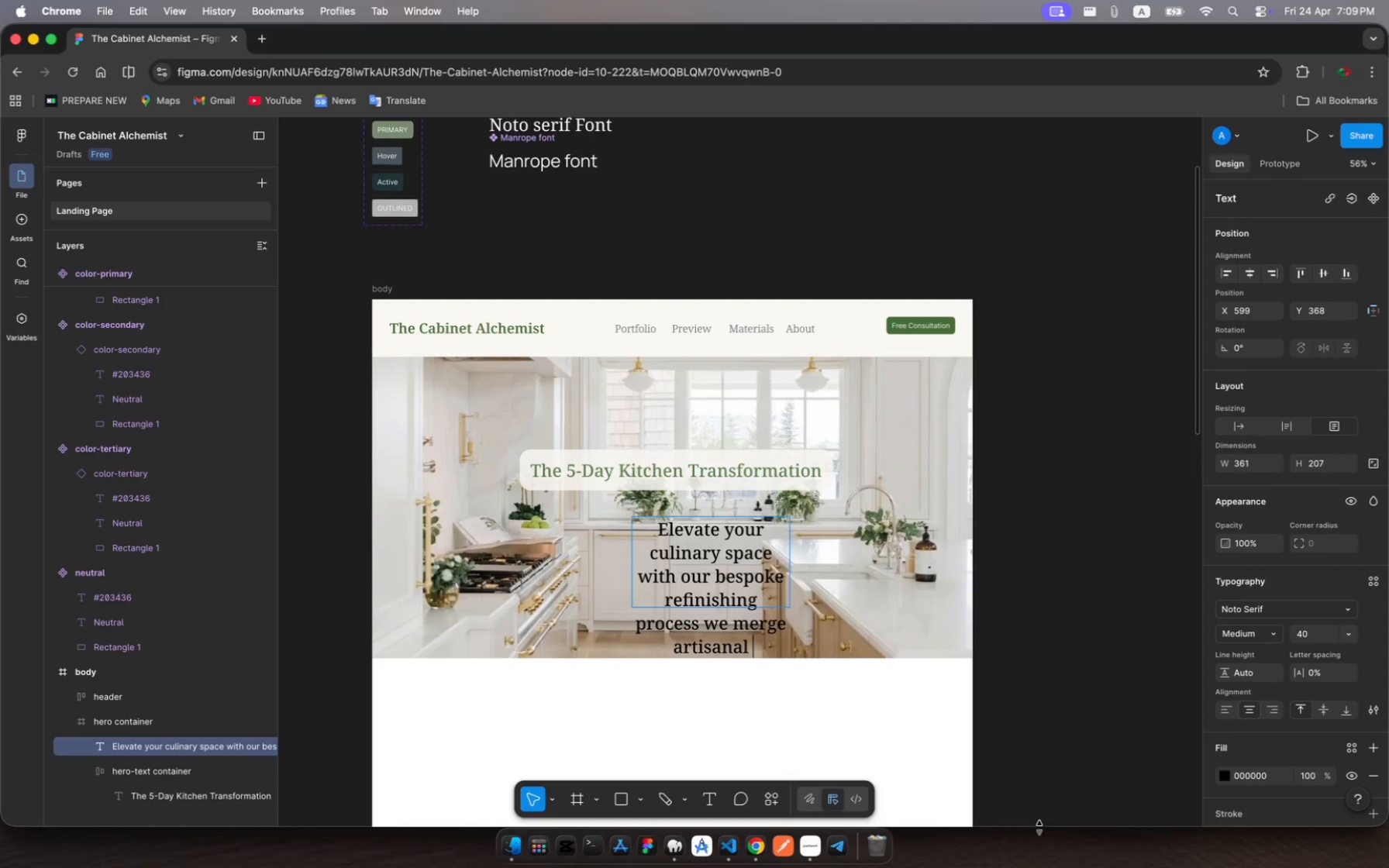 
type(craftsmanship with)
 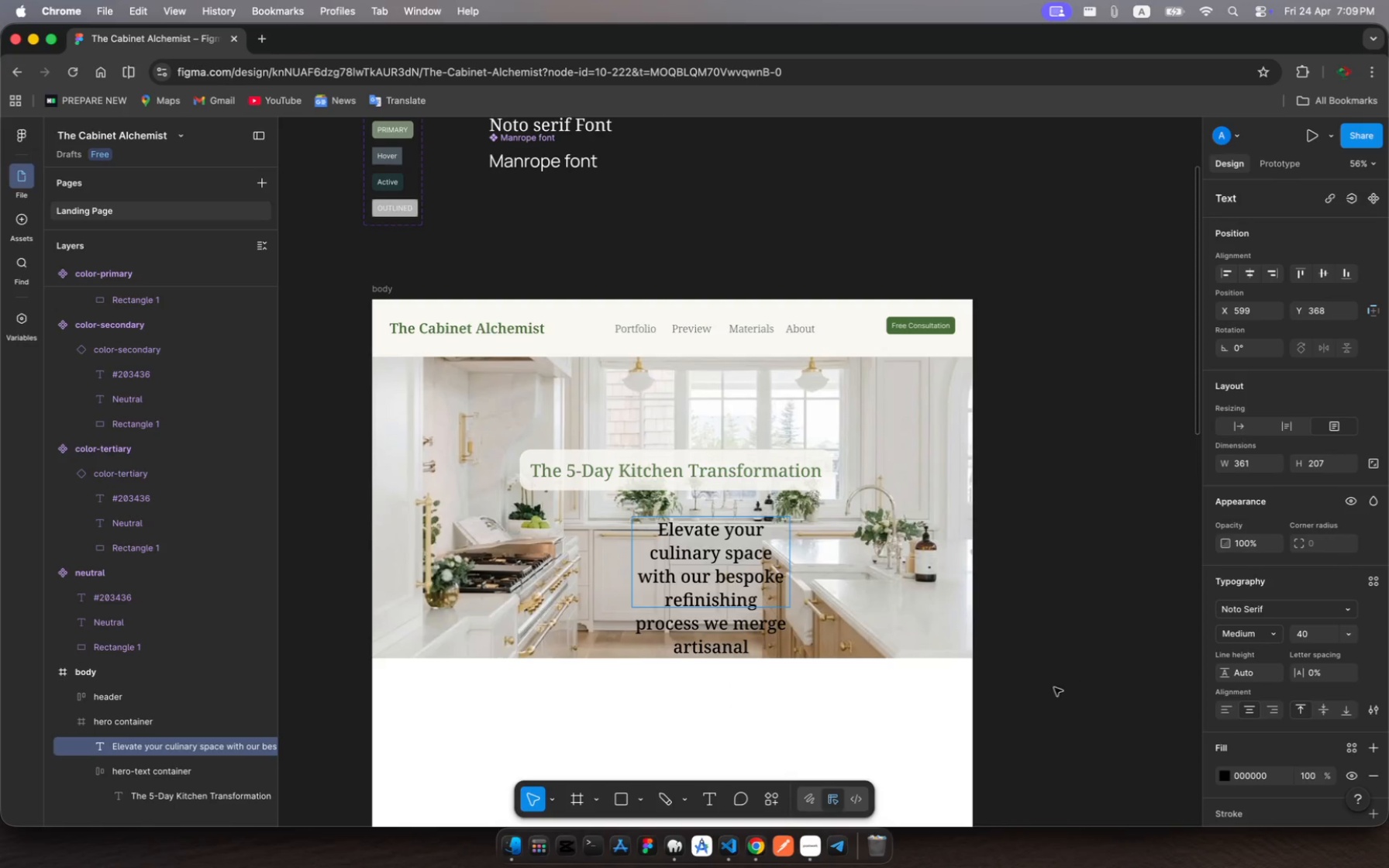 
key(Escape)
 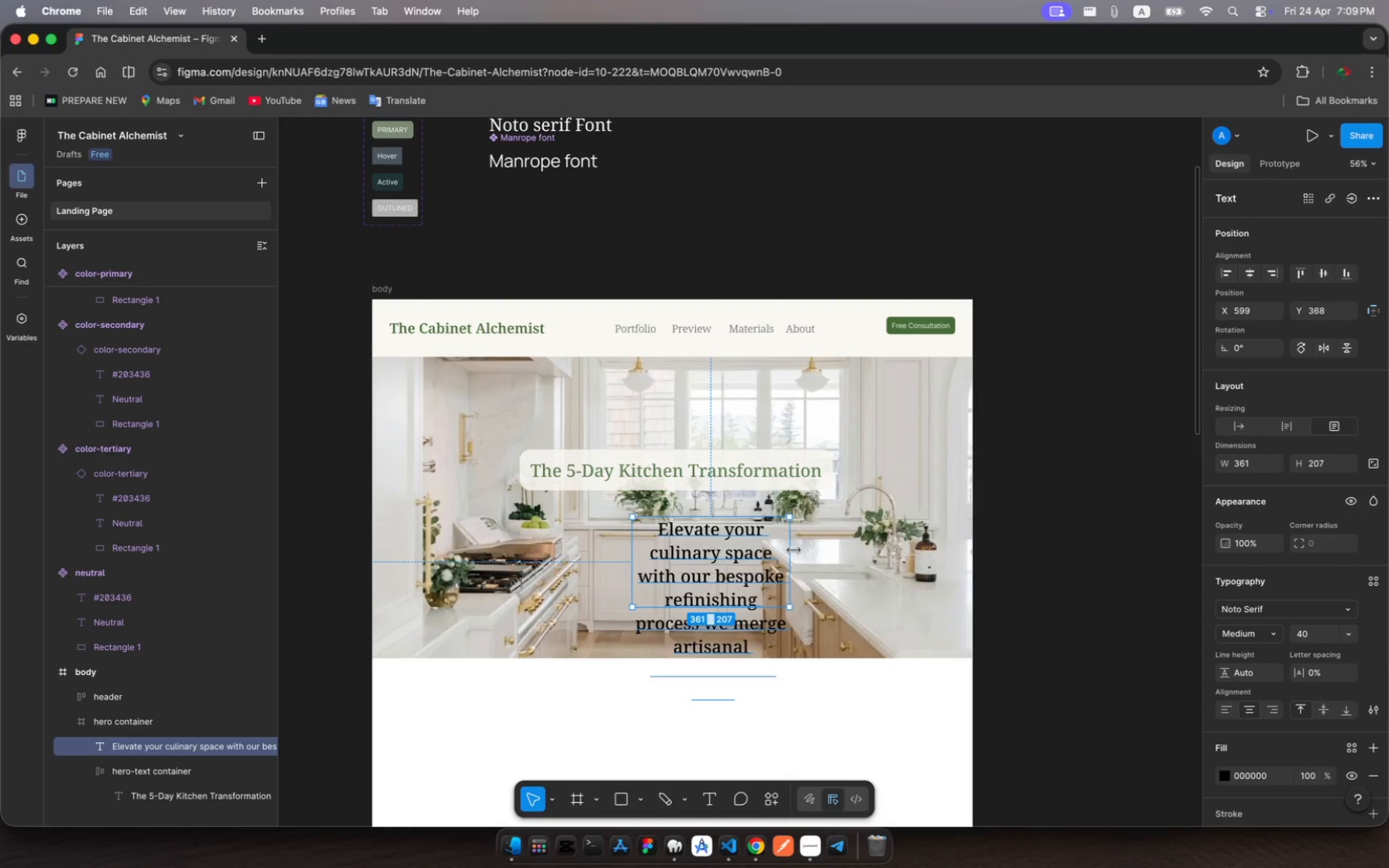 
left_click_drag(start_coordinate=[793, 550], to_coordinate=[922, 572])
 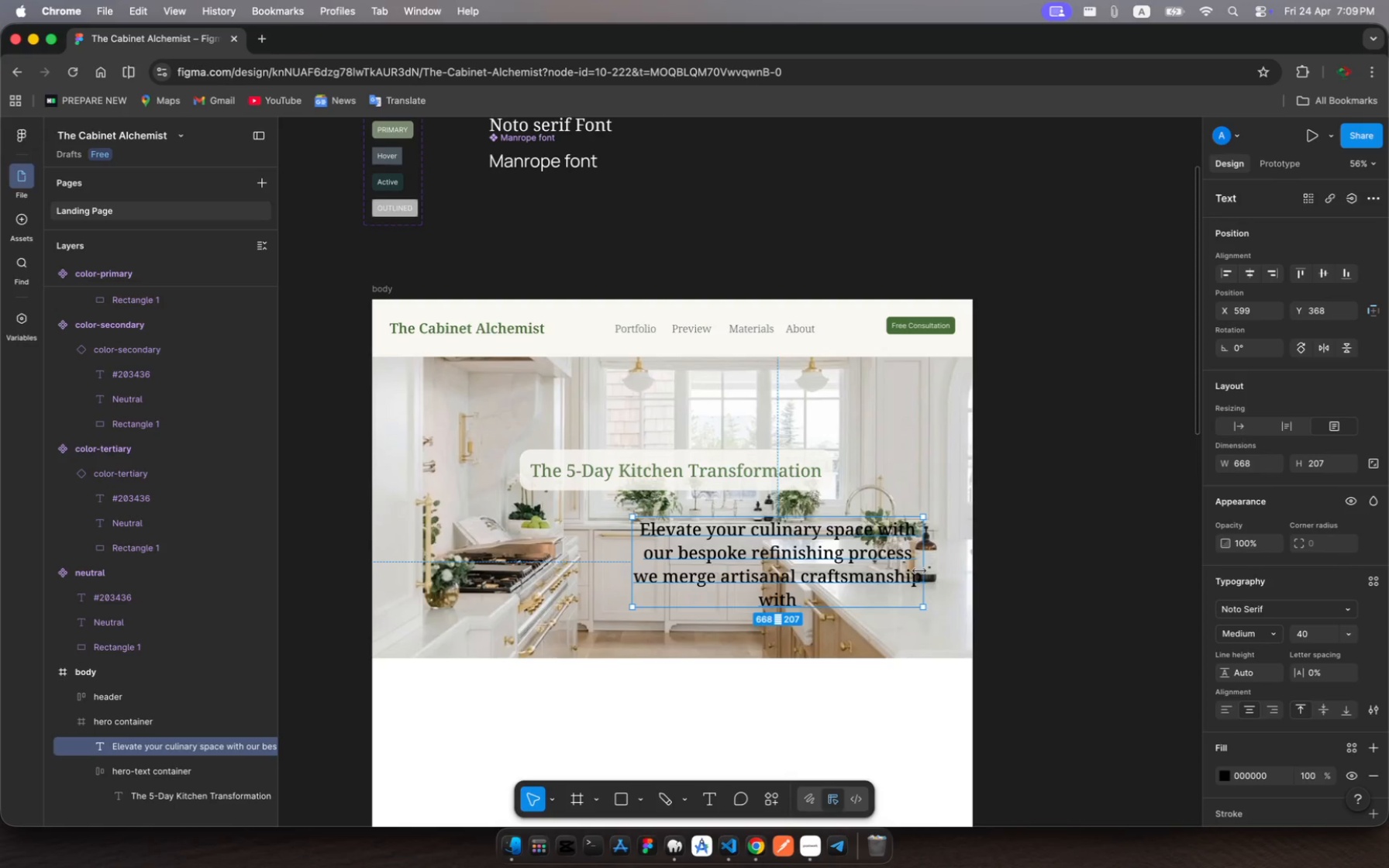 
wait(10.74)
 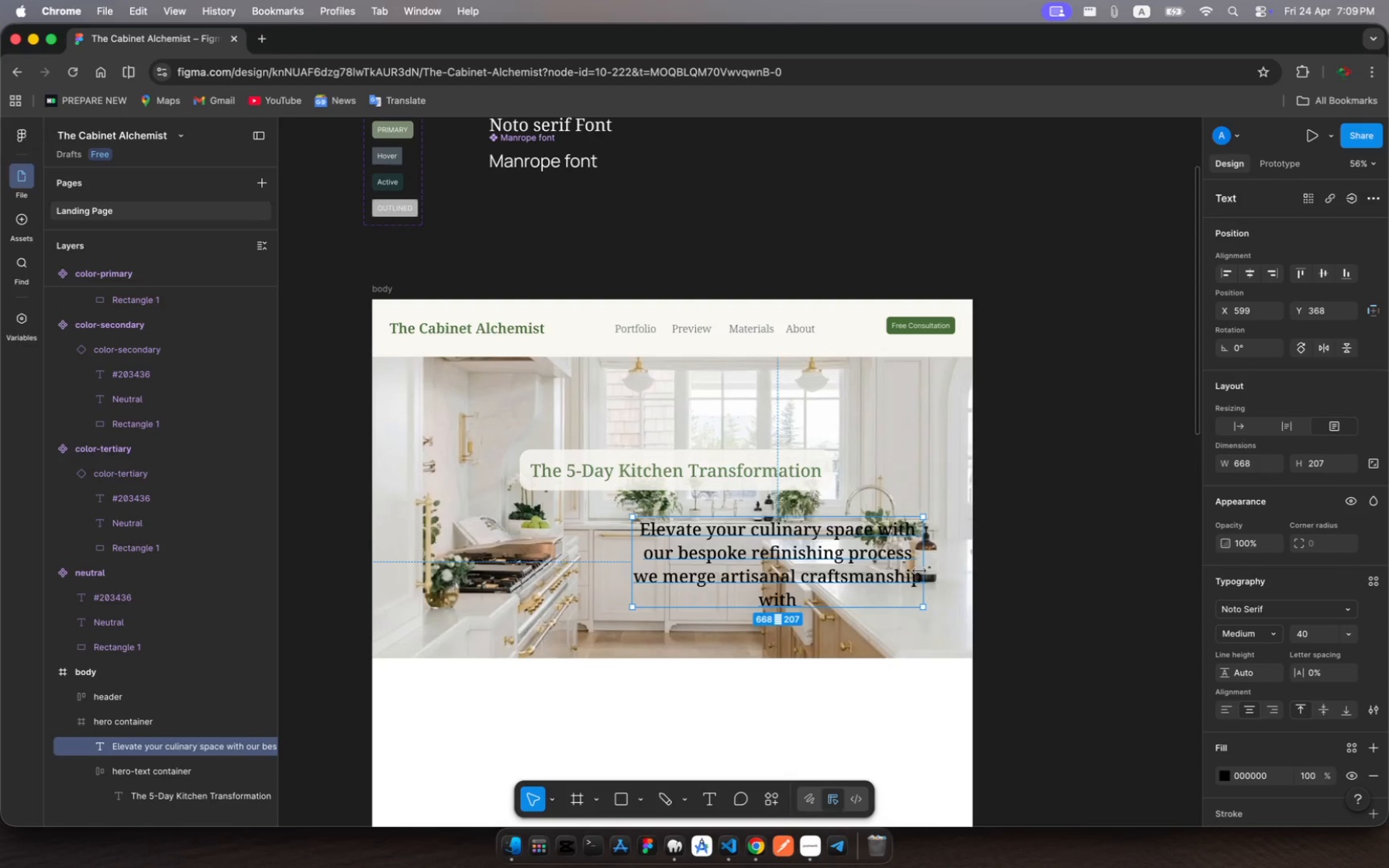 
left_click([805, 594])
 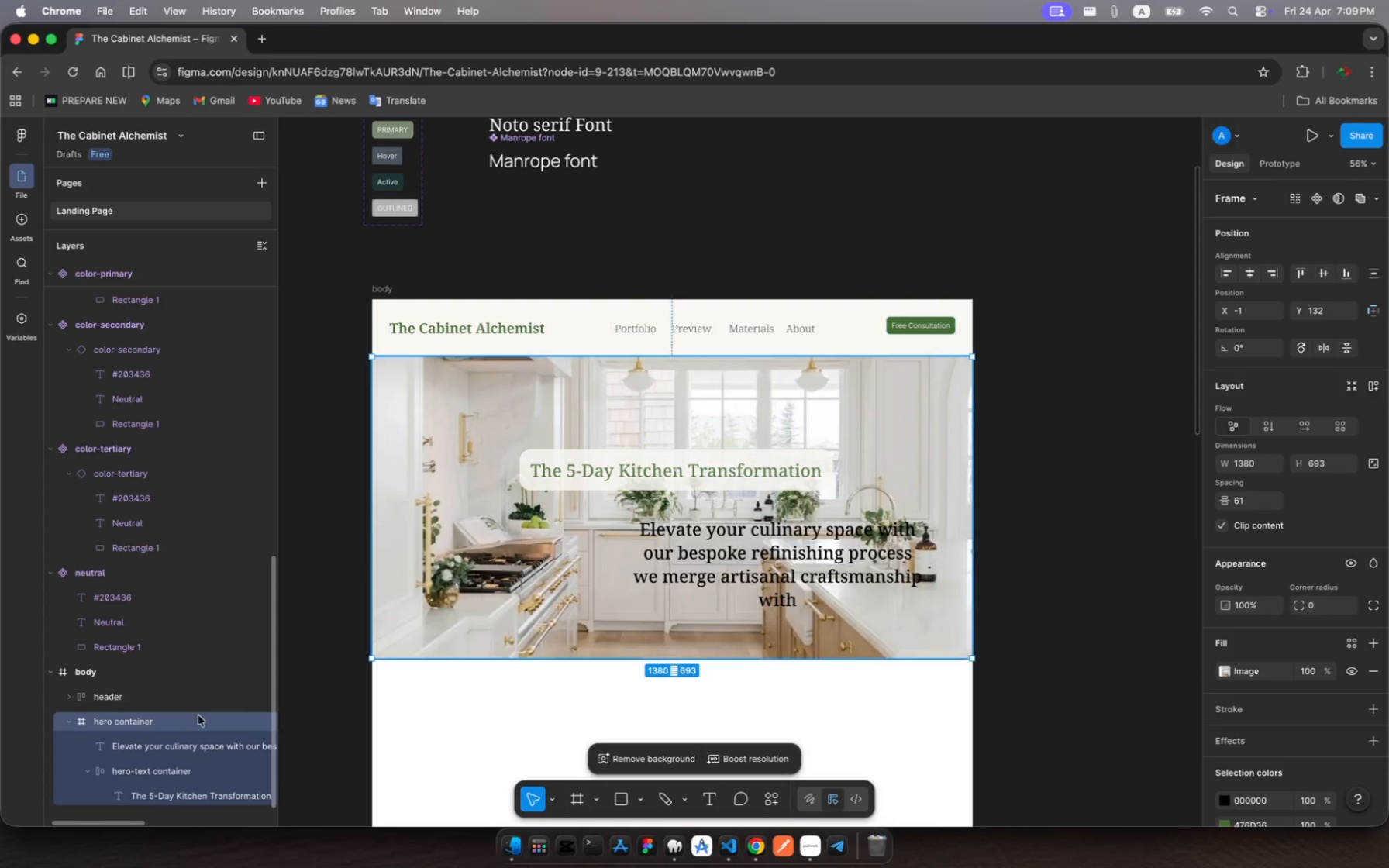 
scroll: coordinate [175, 804], scroll_direction: down, amount: 6.0
 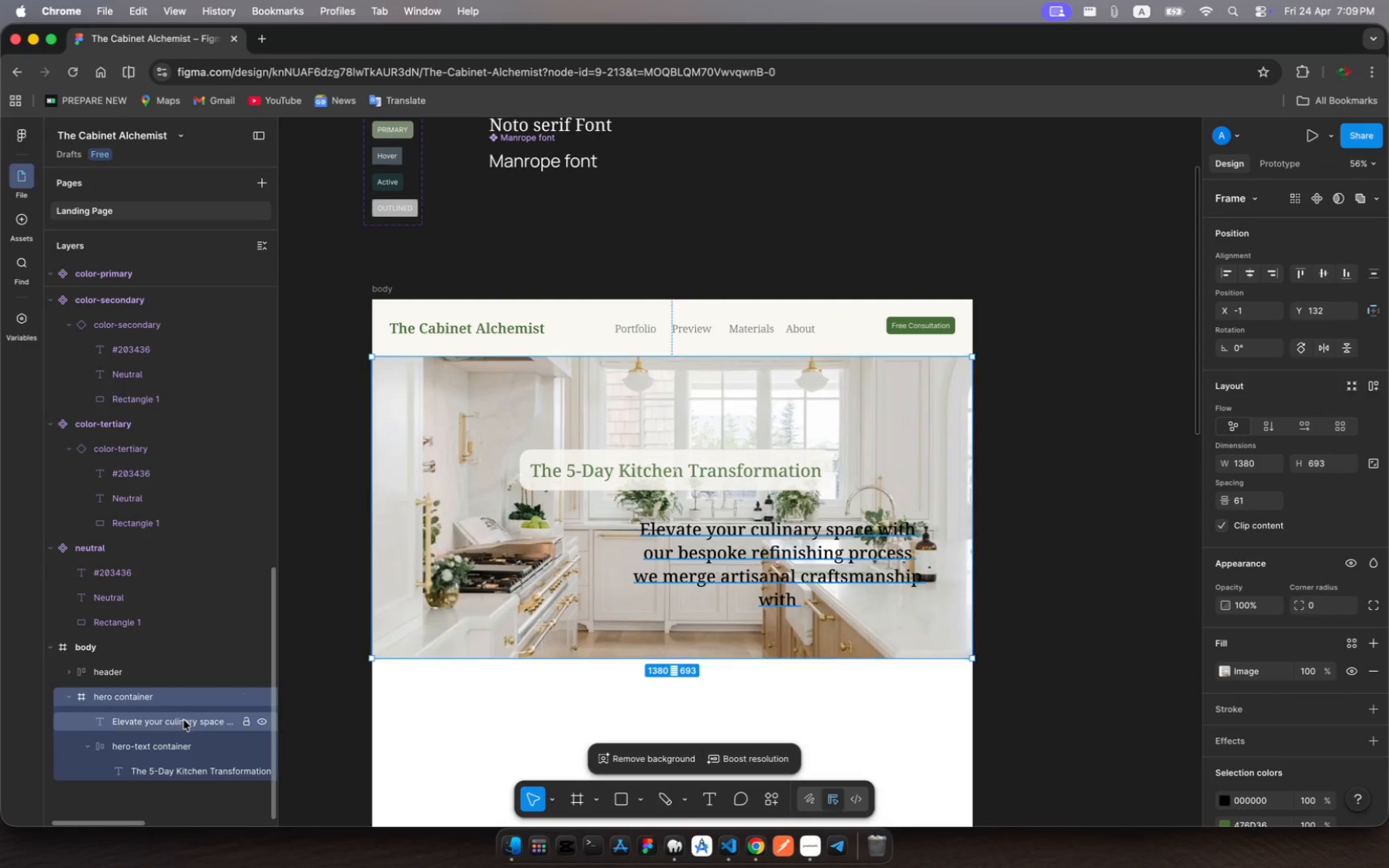 
left_click([184, 722])
 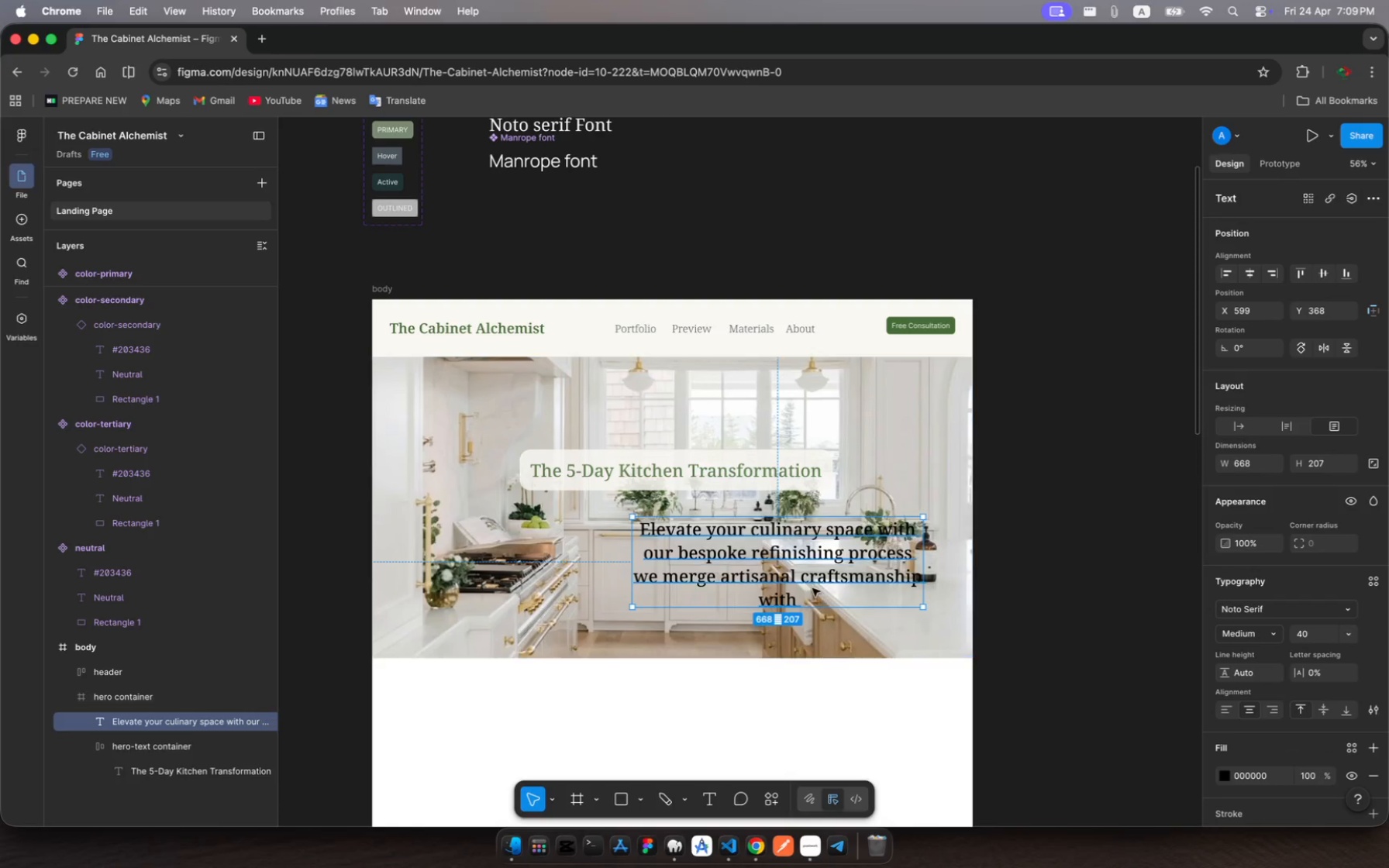 
double_click([811, 587])
 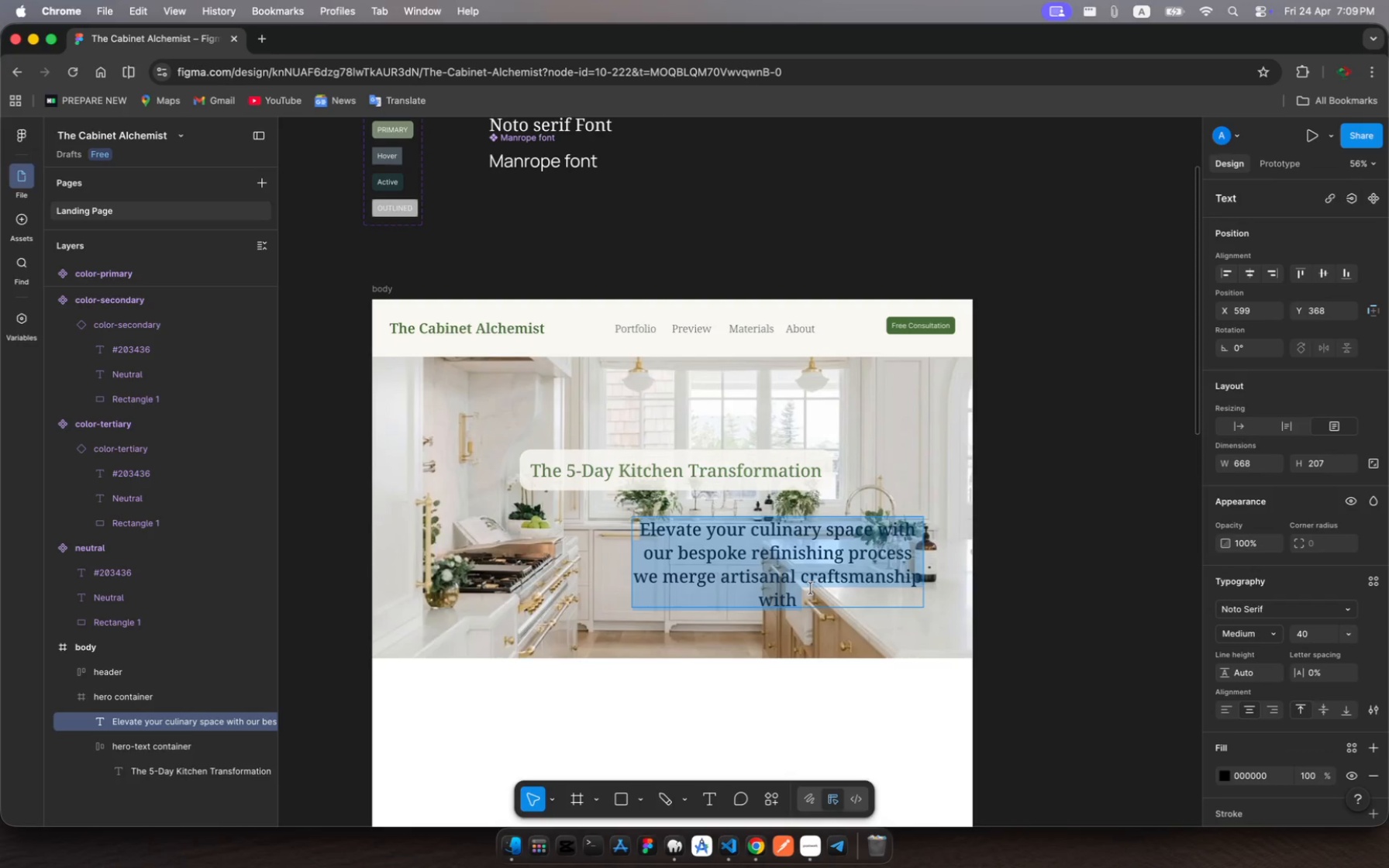 
key(ArrowRight)
 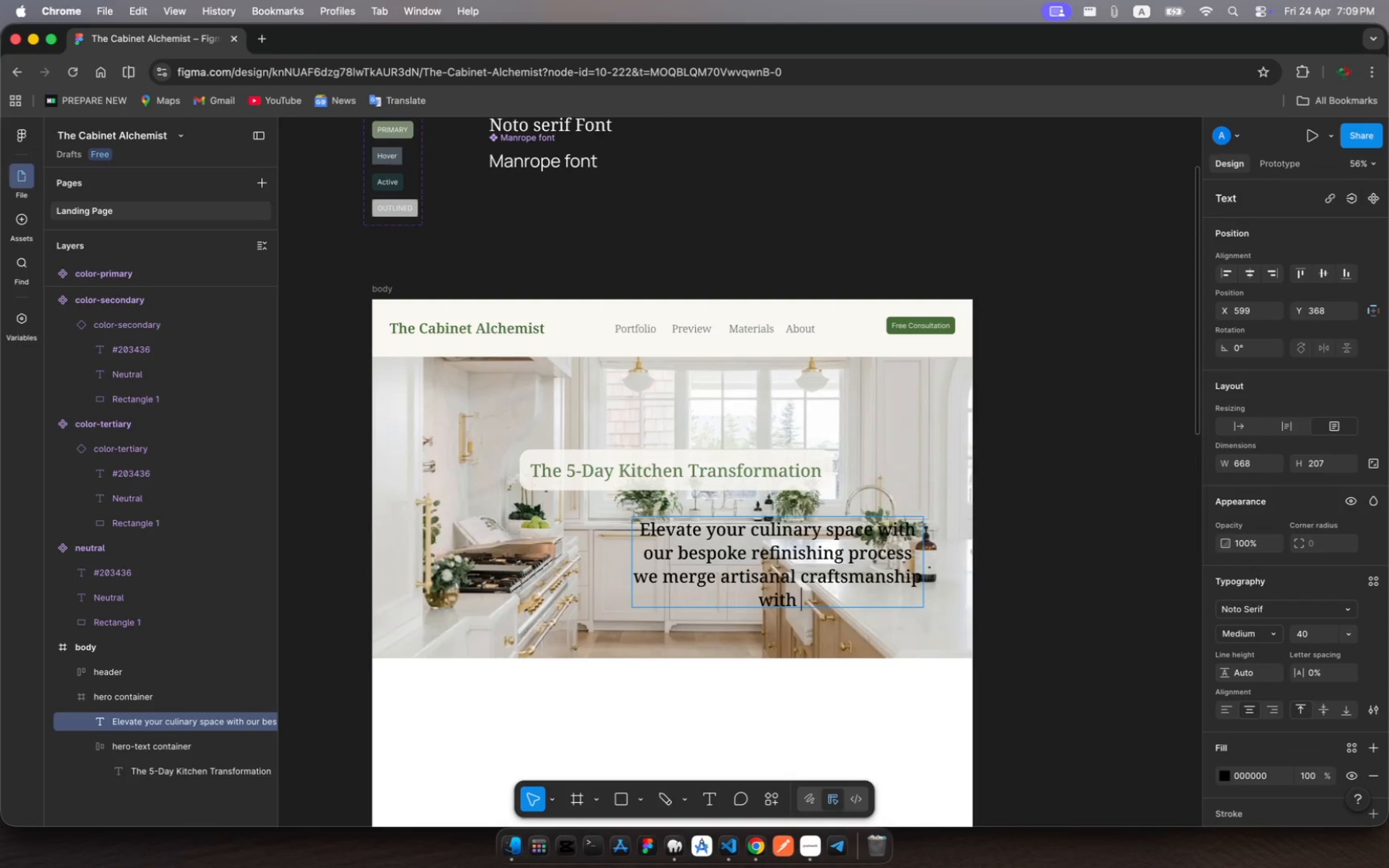 
type(modern )
 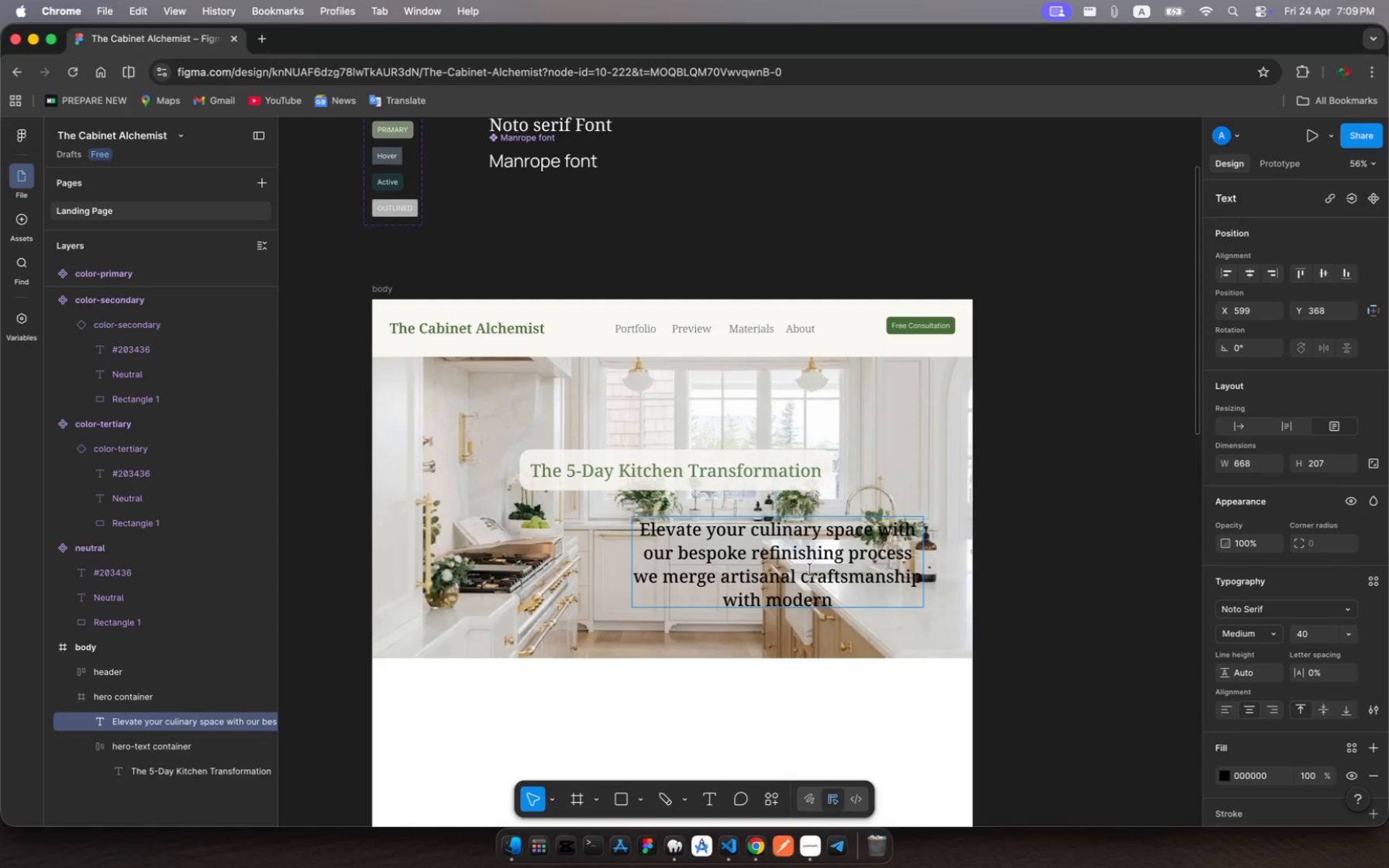 
wait(7.89)
 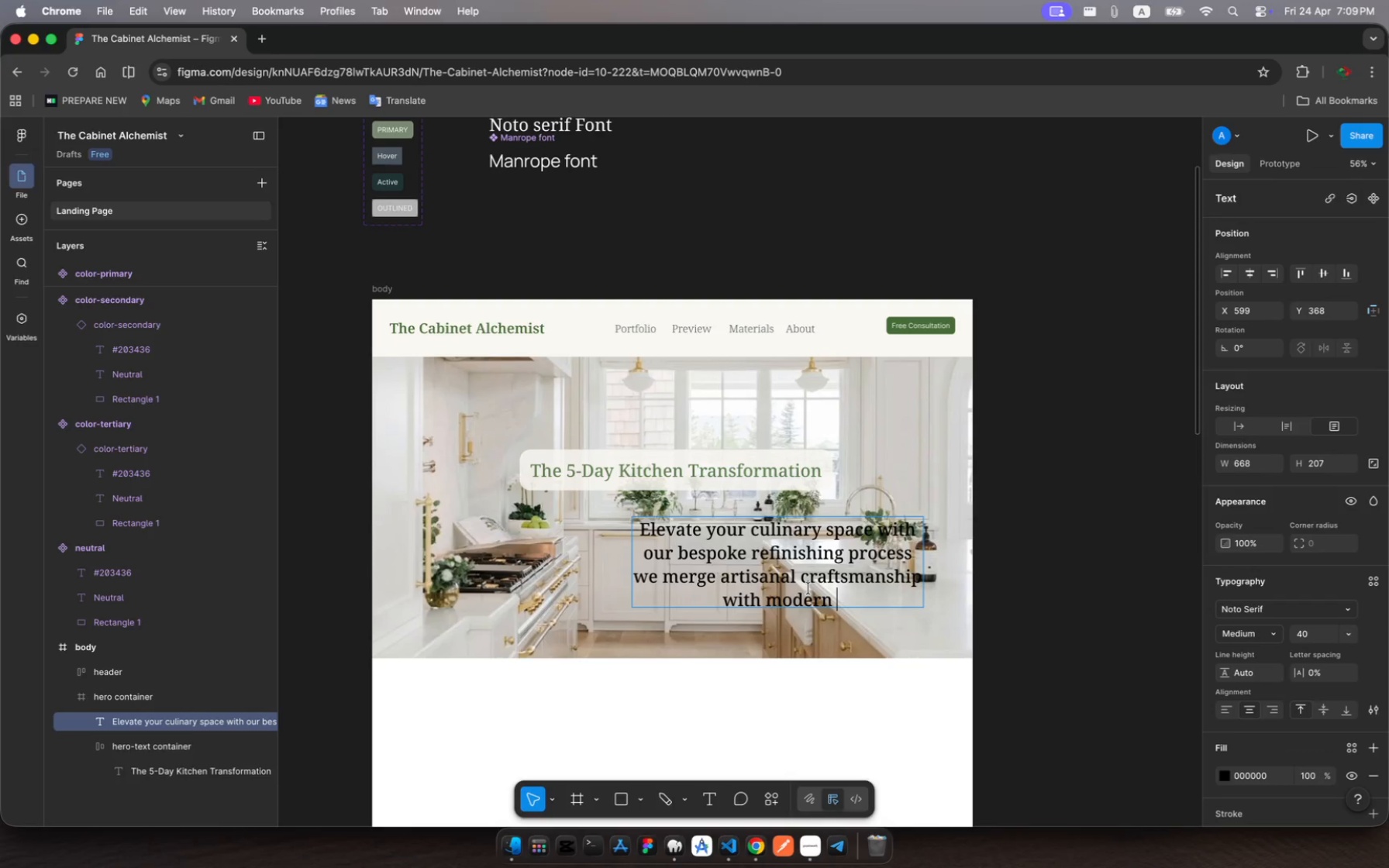 
type(durability to develop)
 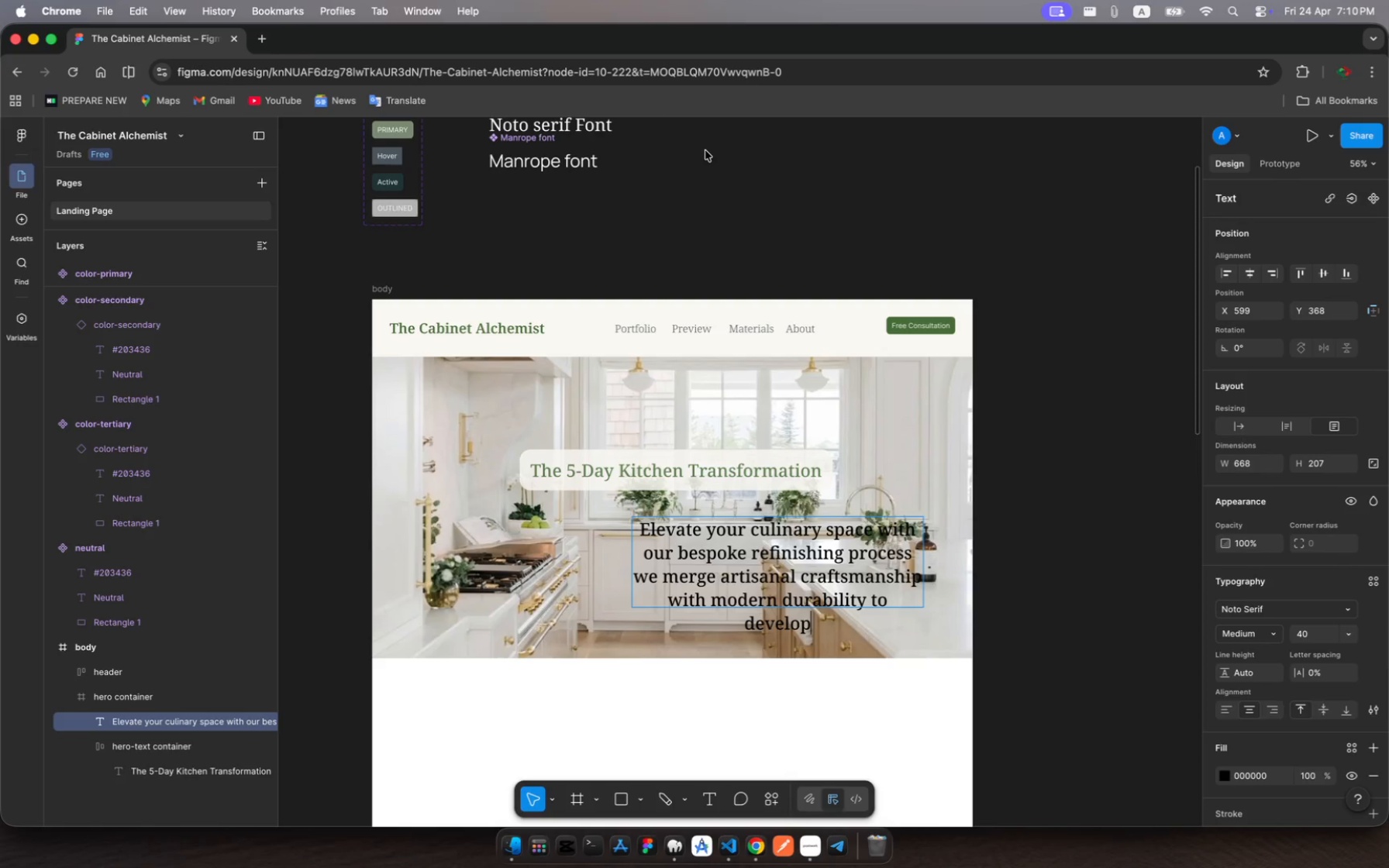 
wait(18.32)
 